 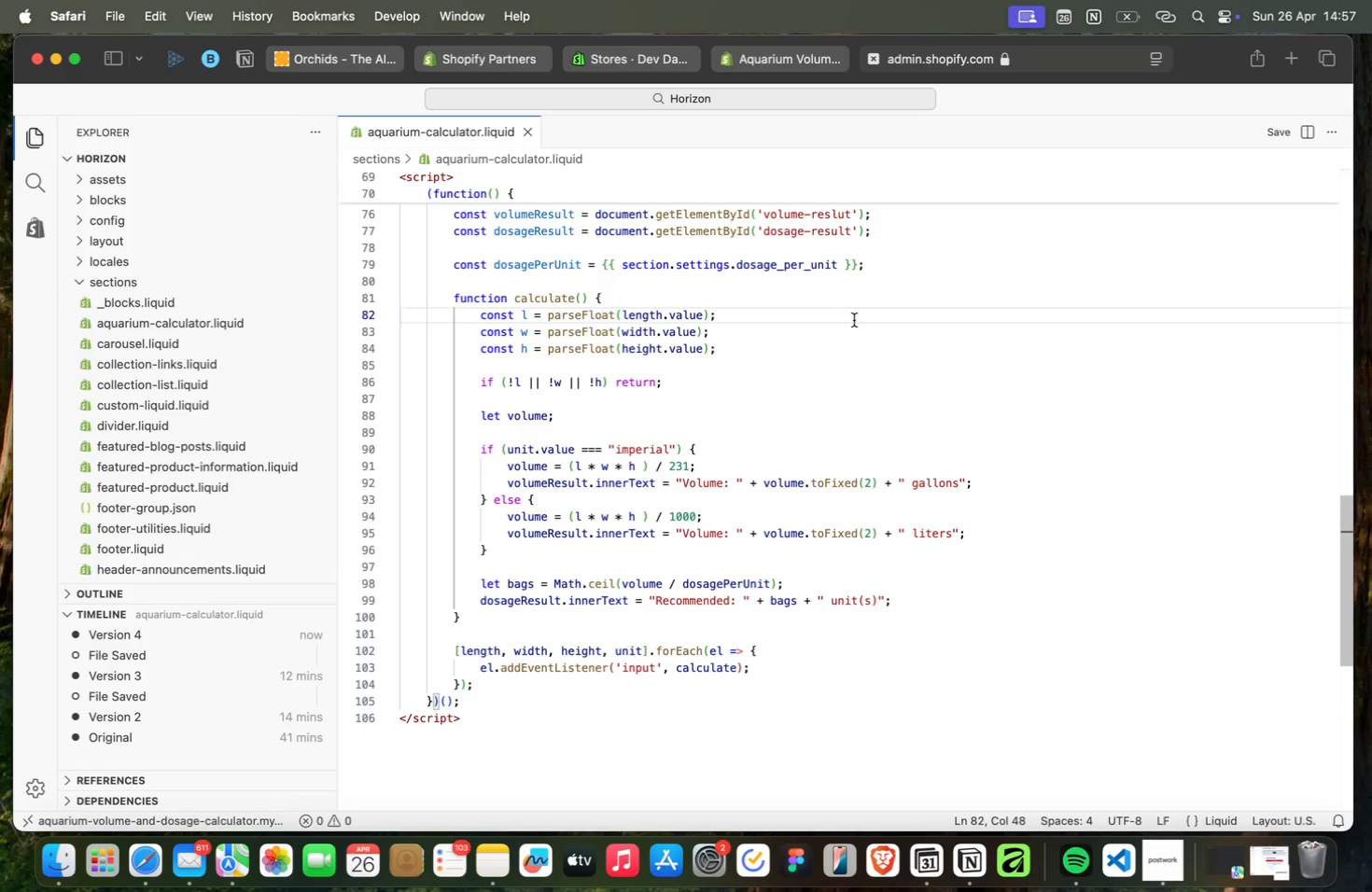 
left_click([801, 52])
 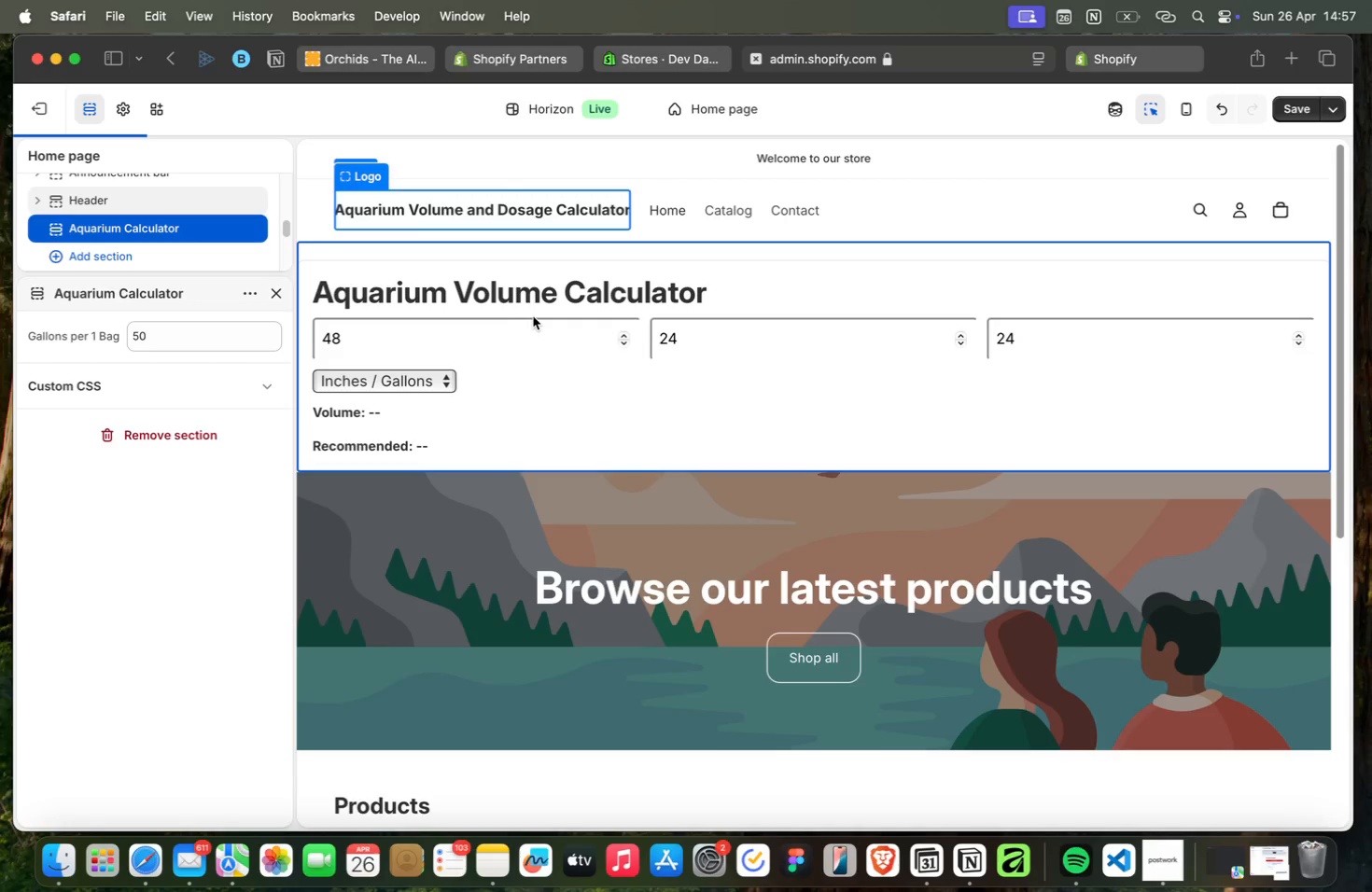 
left_click([460, 340])
 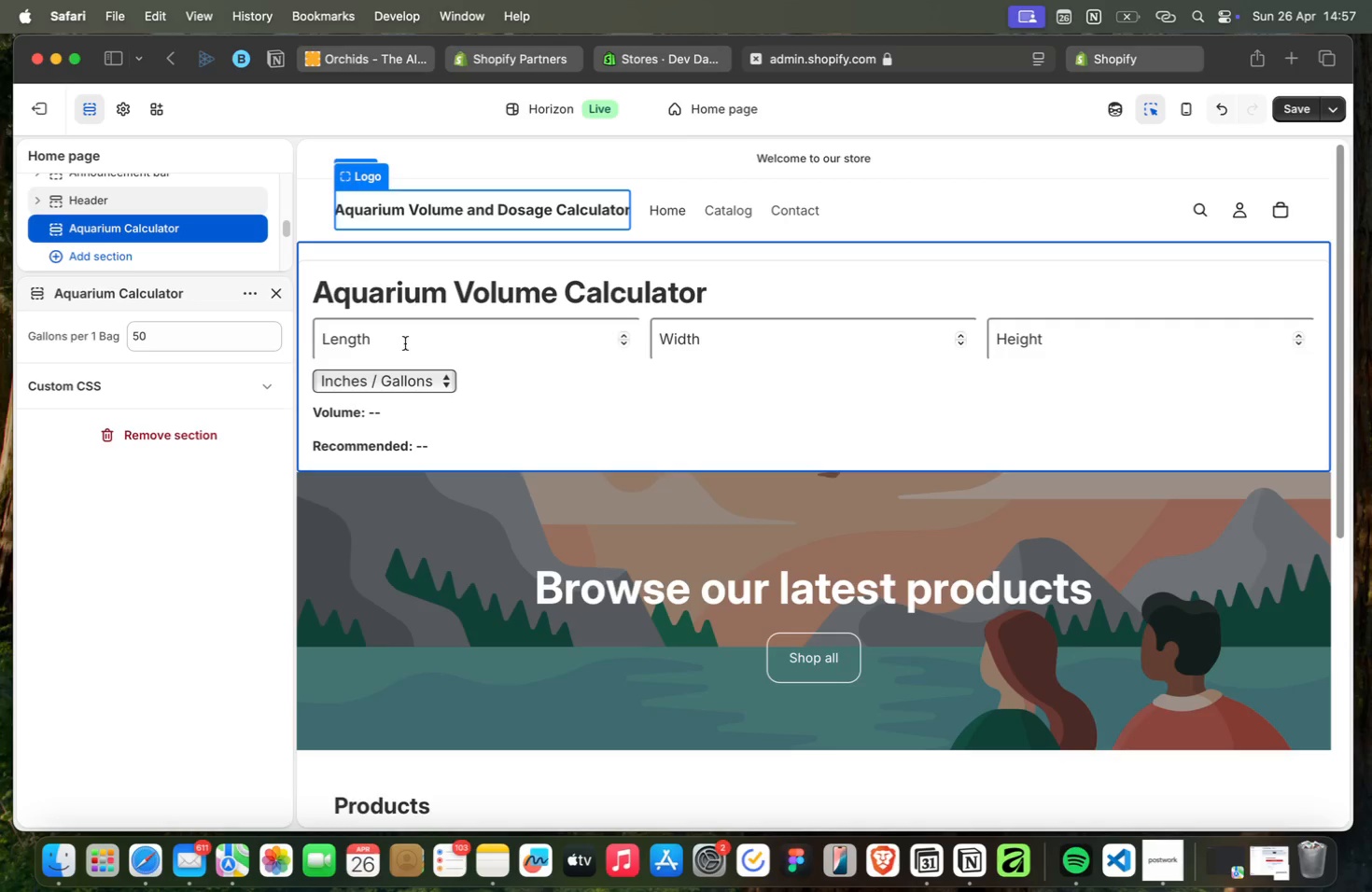 
left_click([385, 342])
 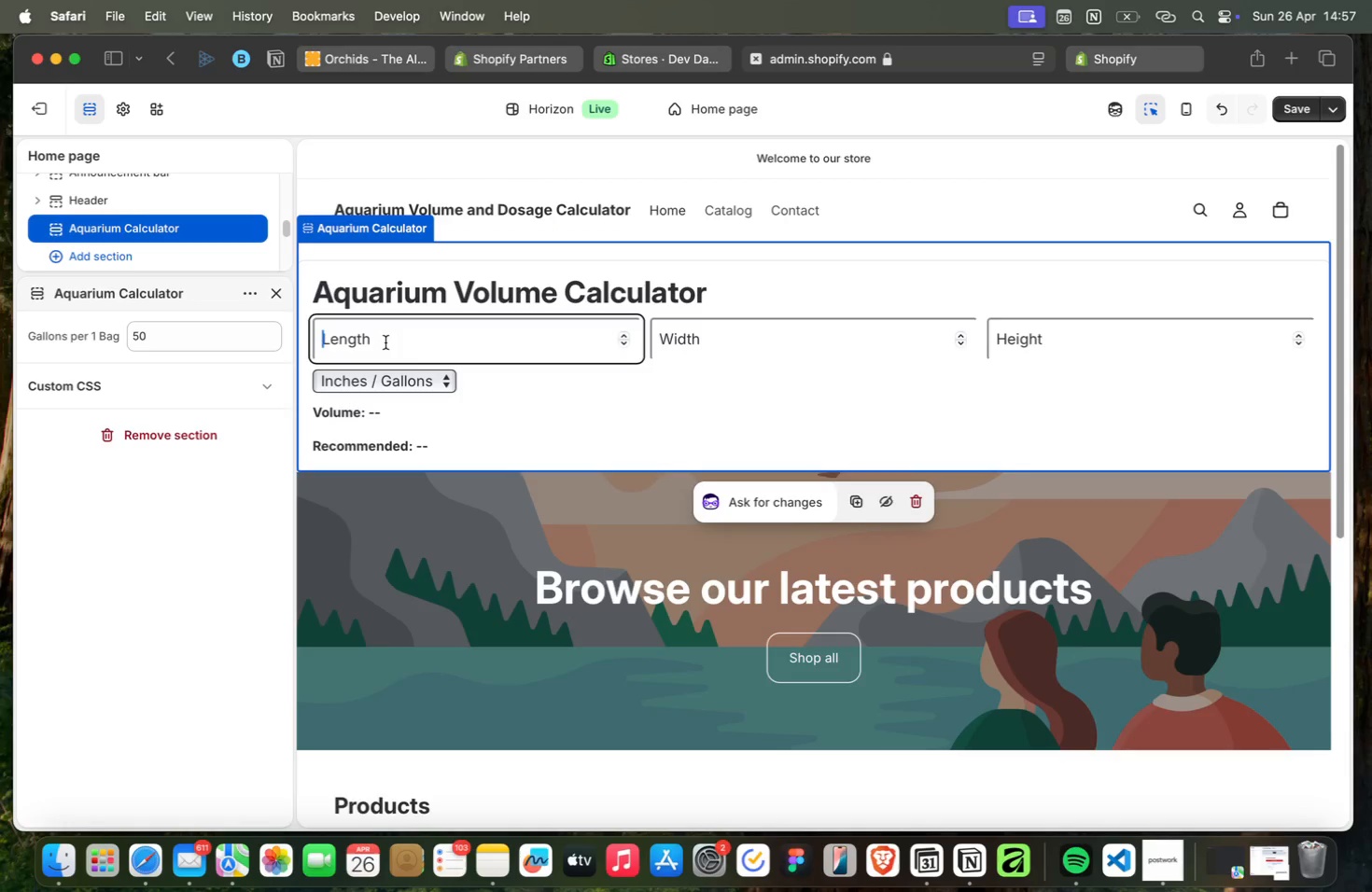 
type(48)
 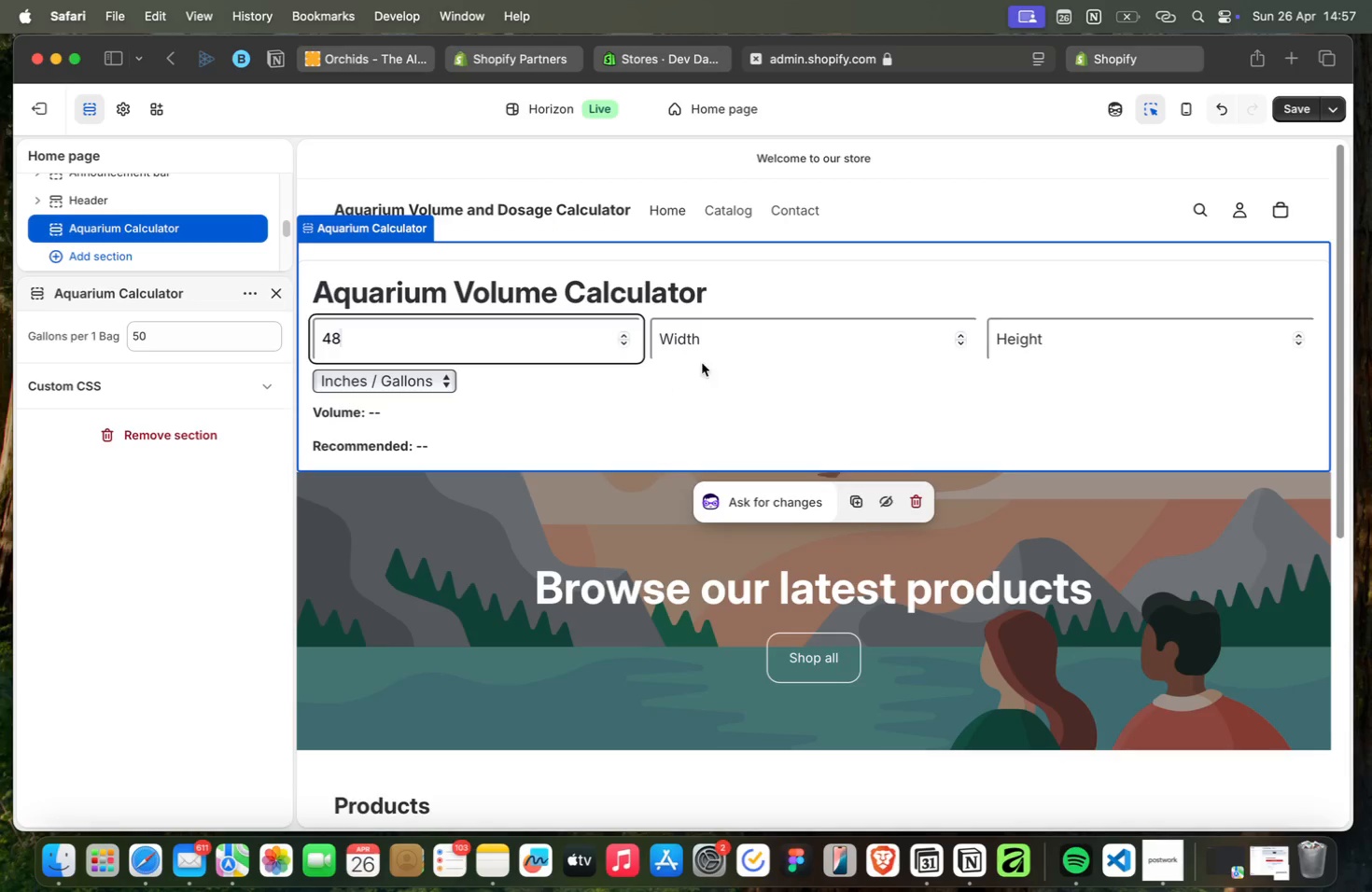 
left_click([713, 345])
 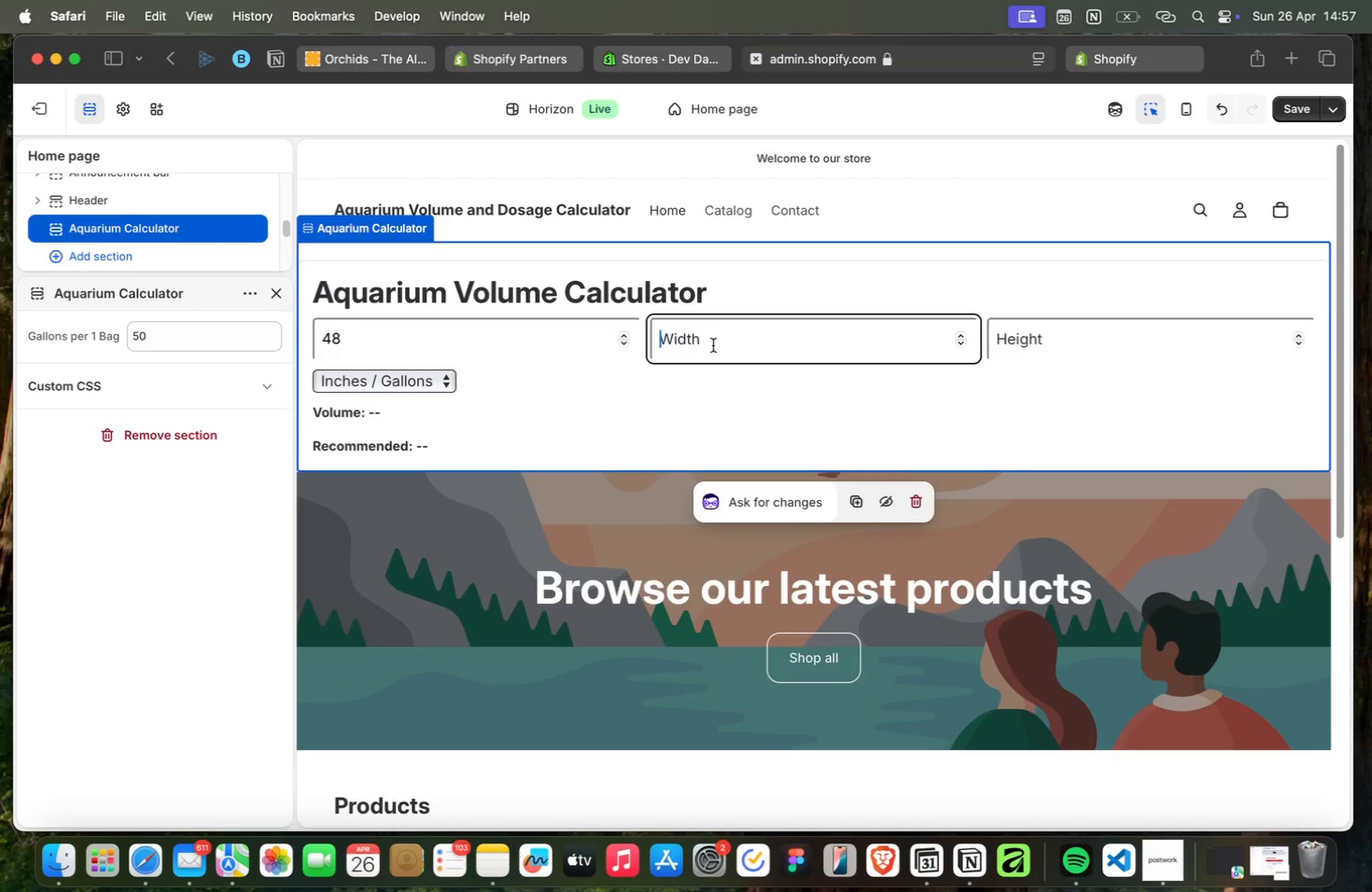 
type(24)
 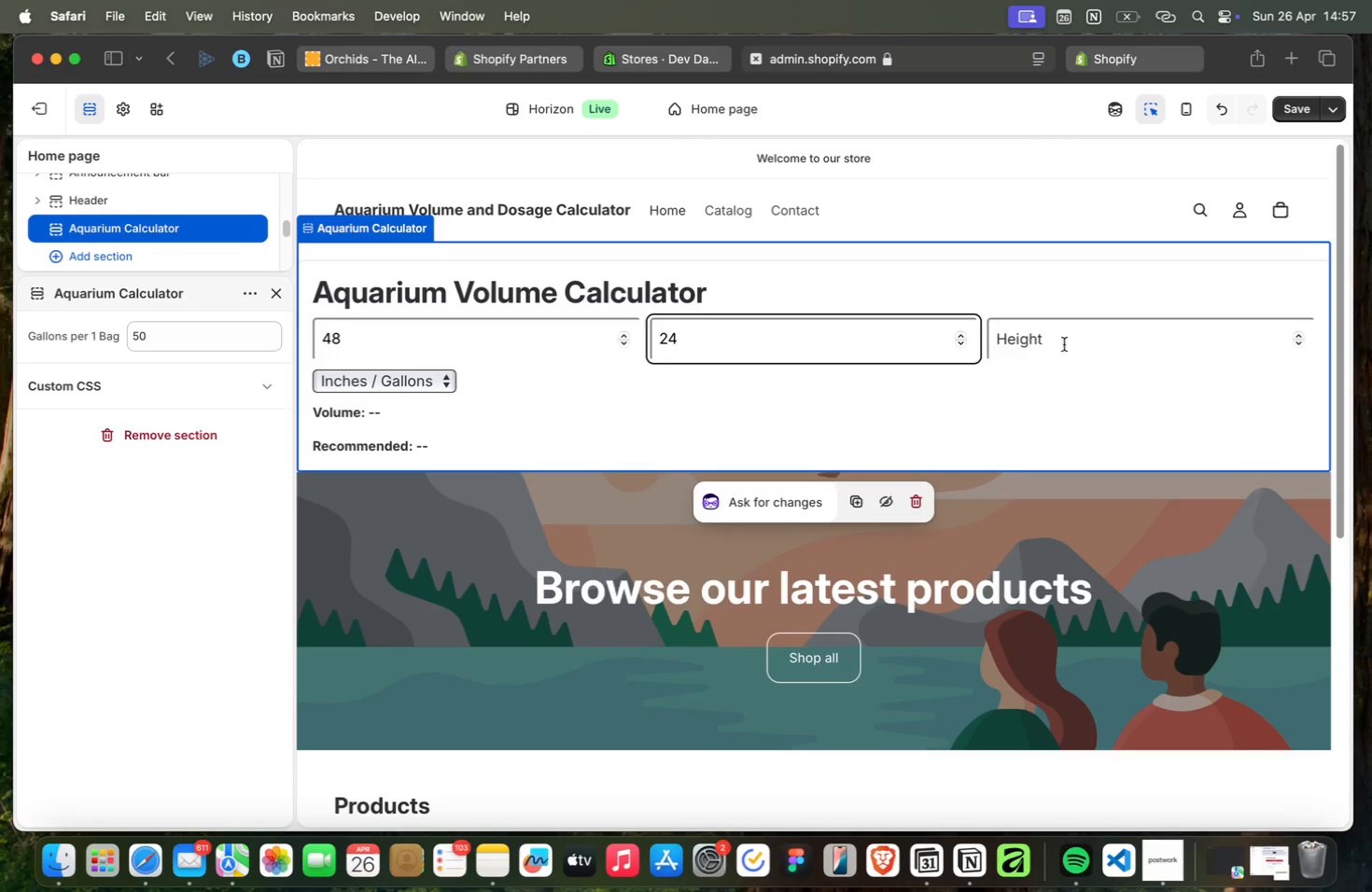 
left_click([1076, 342])
 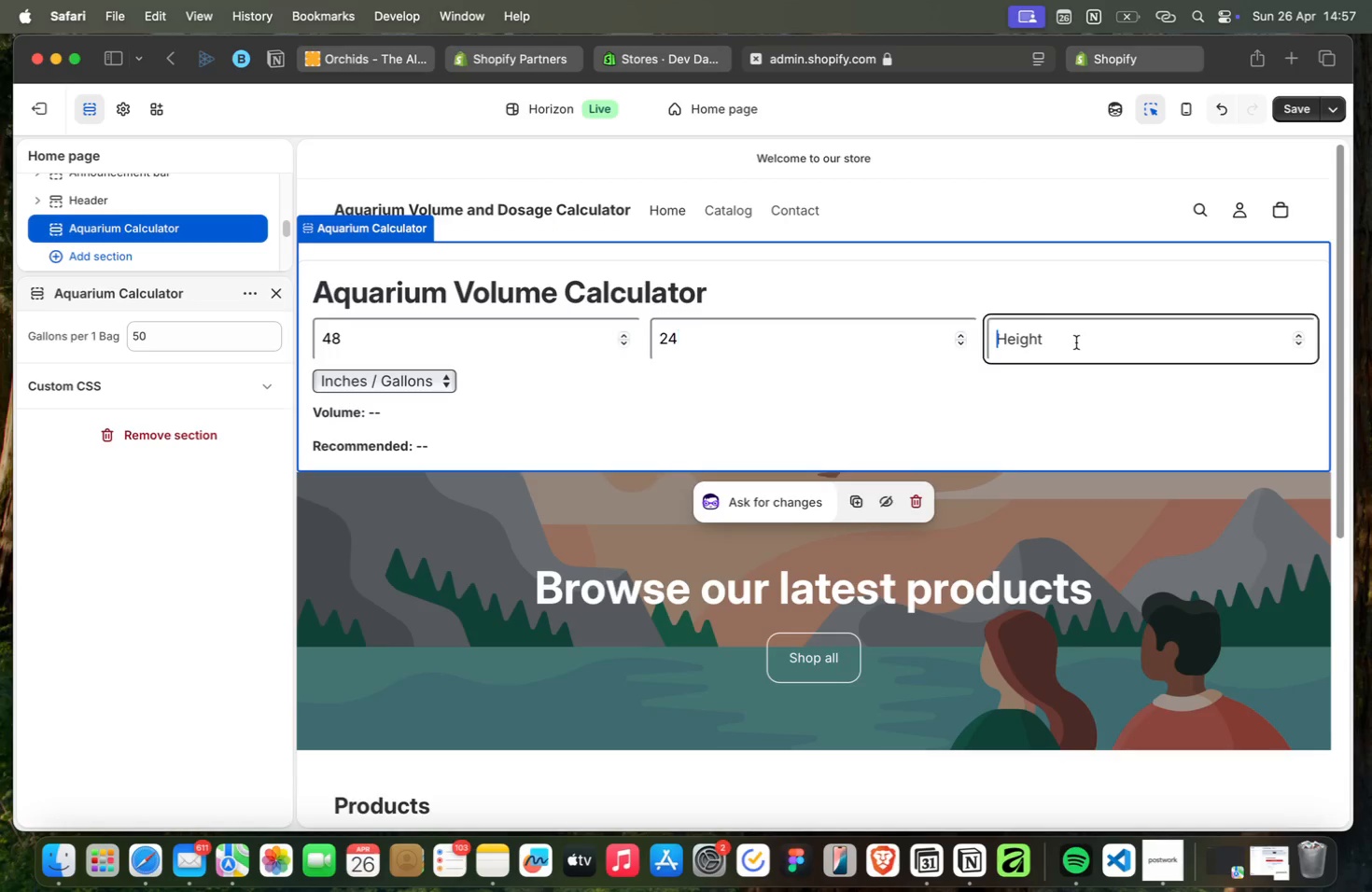 
type(24)
 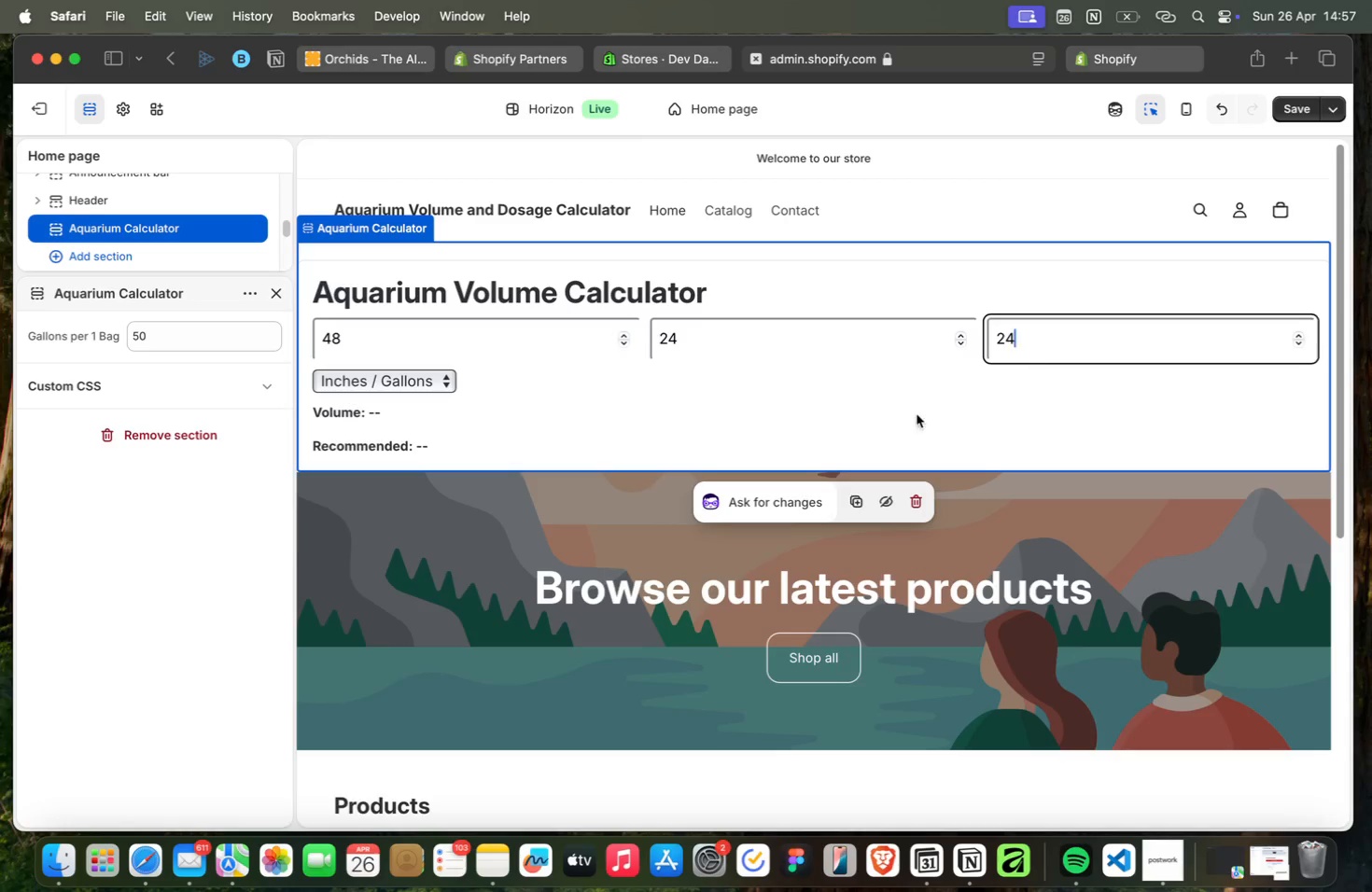 
left_click([873, 432])
 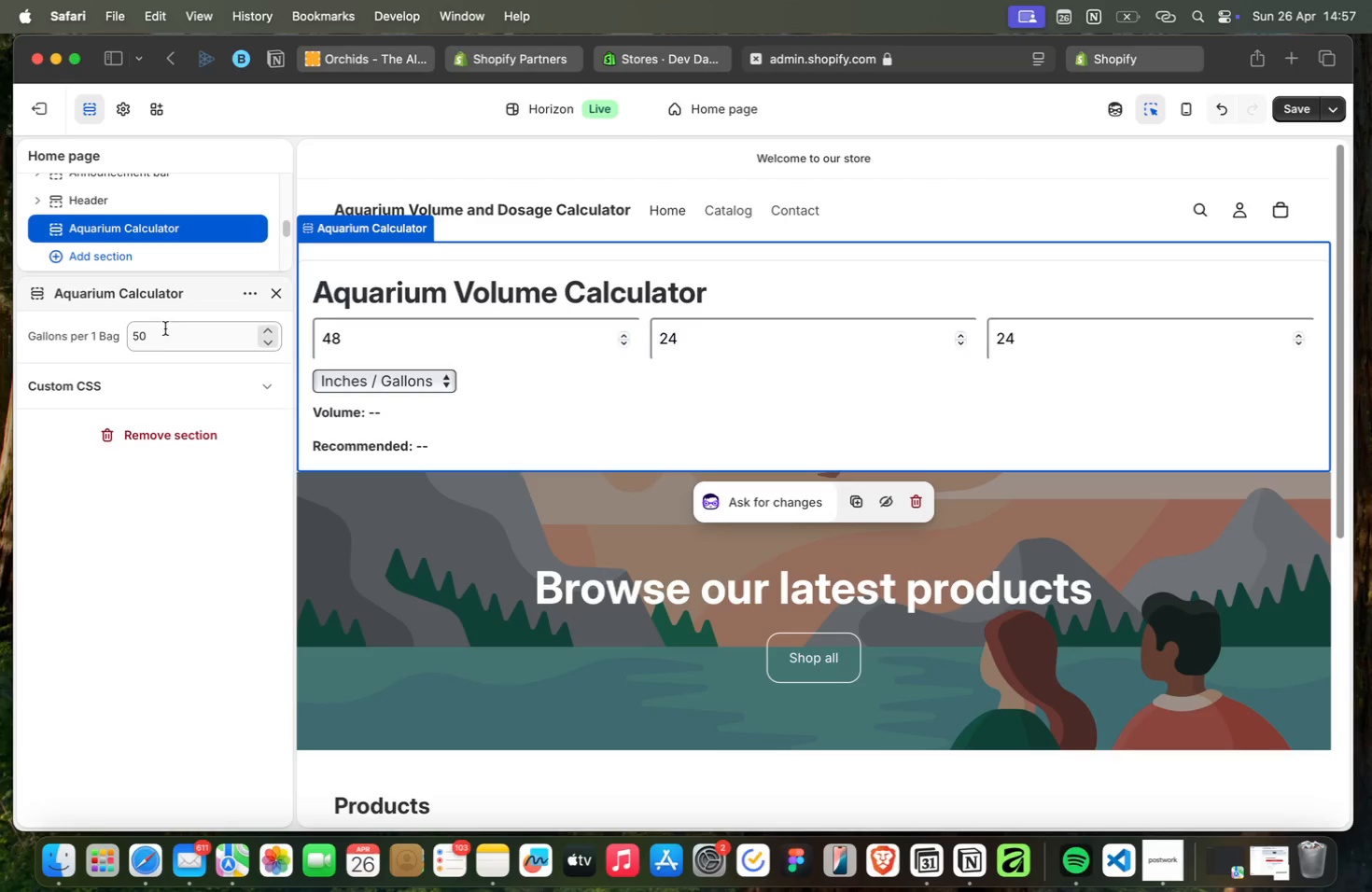 
left_click([166, 330])
 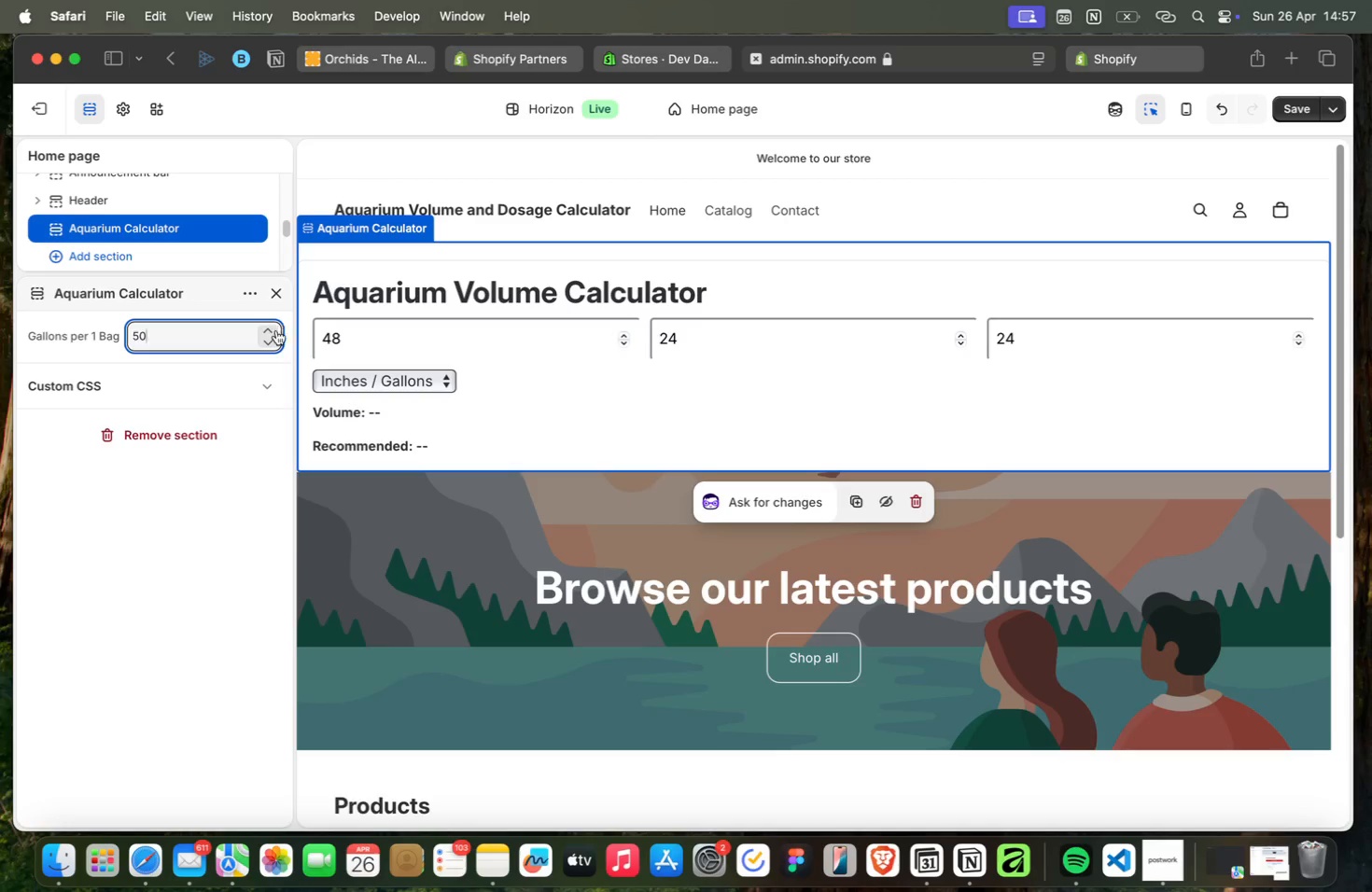 
left_click([265, 328])
 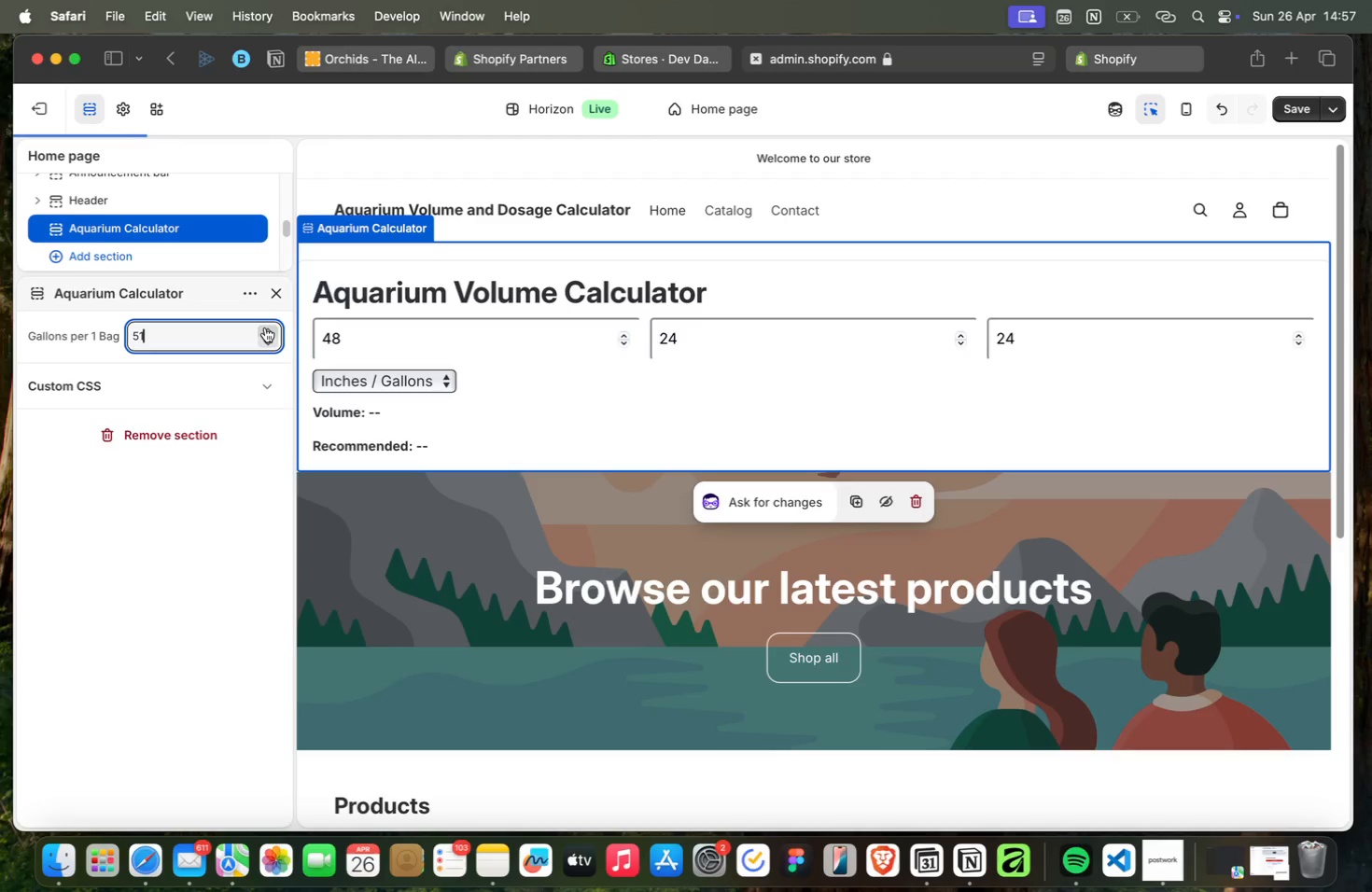 
left_click([265, 328])
 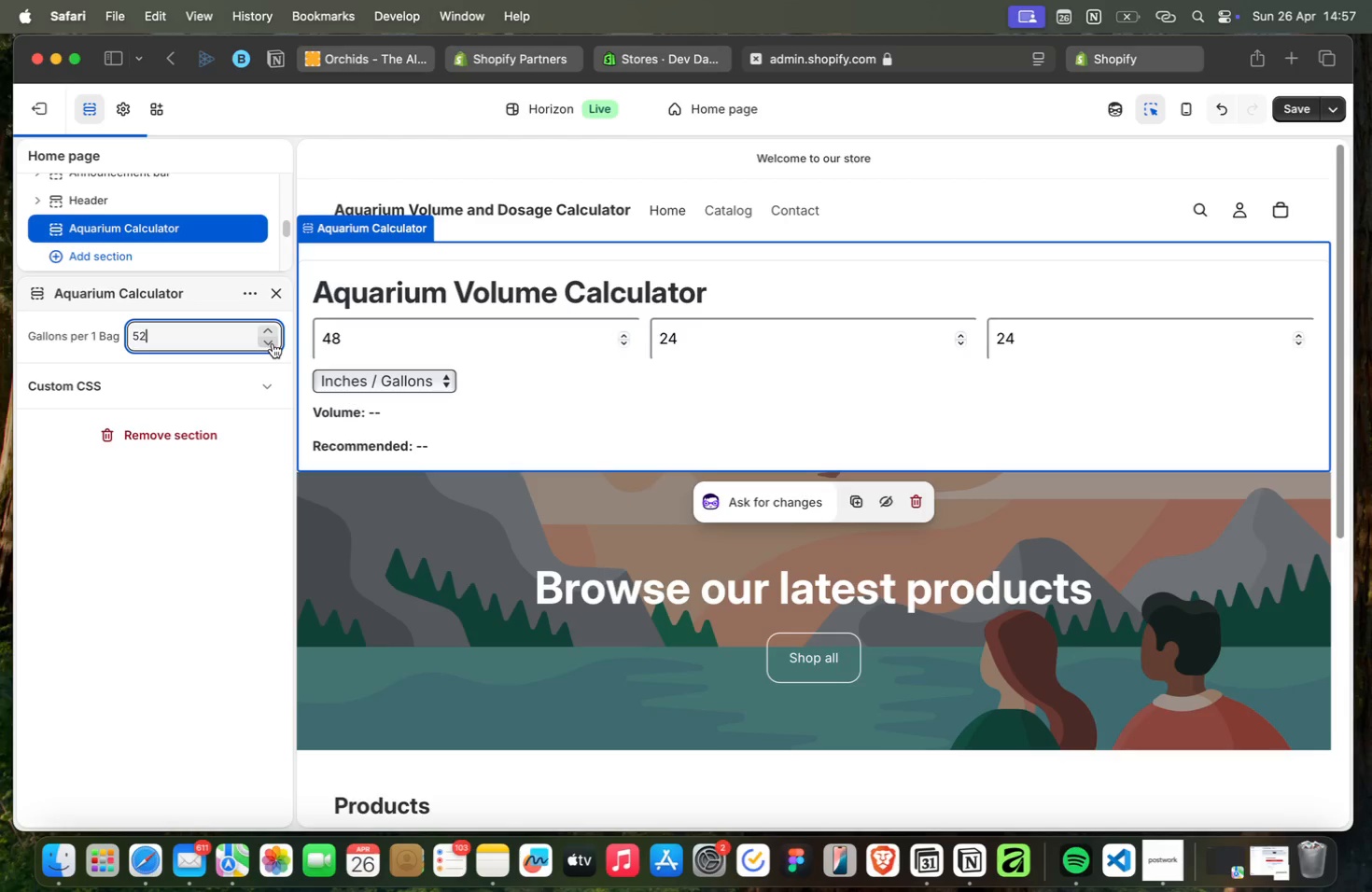 
double_click([273, 343])
 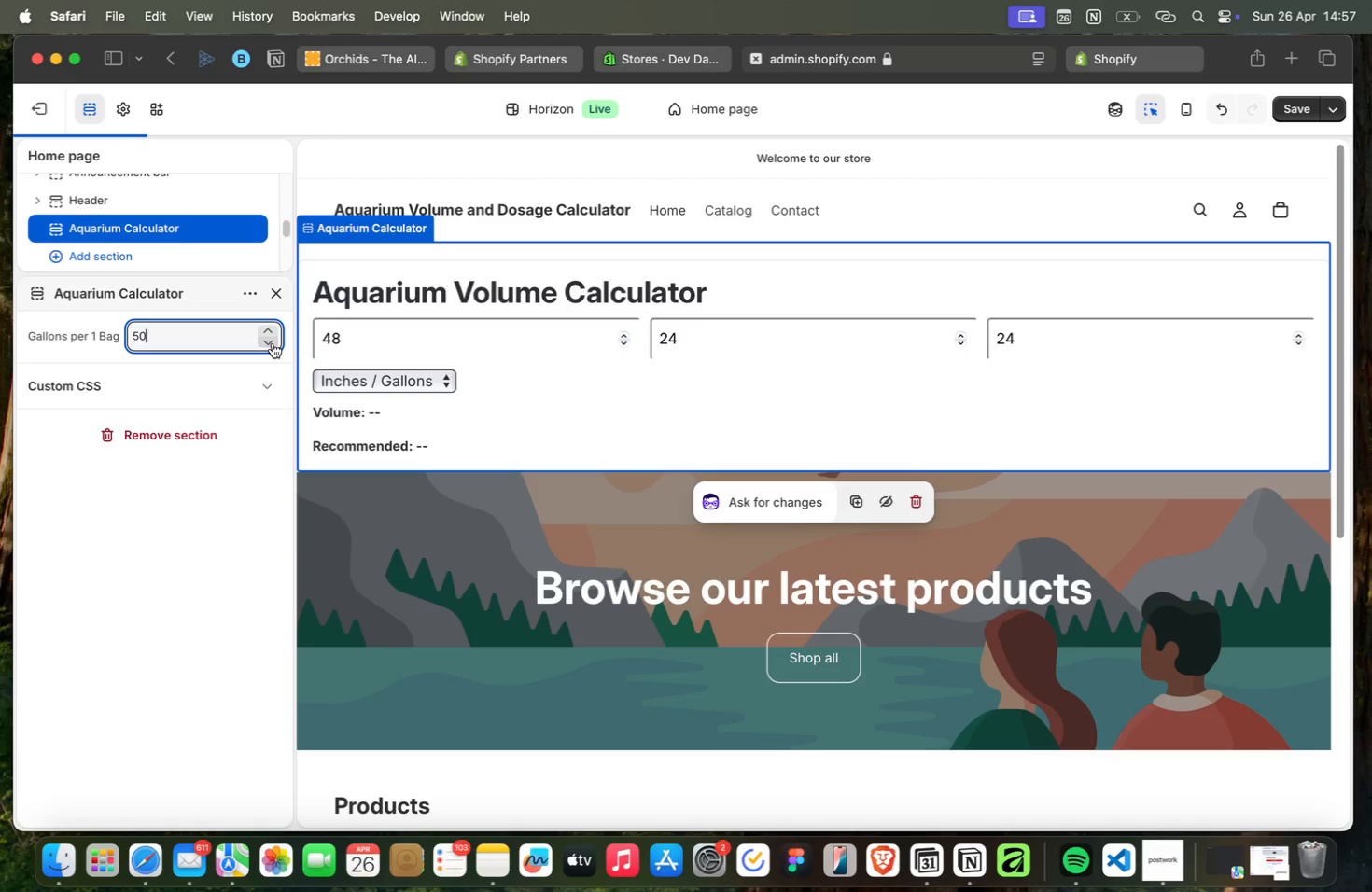 
scroll: coordinate [766, 348], scroll_direction: down, amount: 3.0
 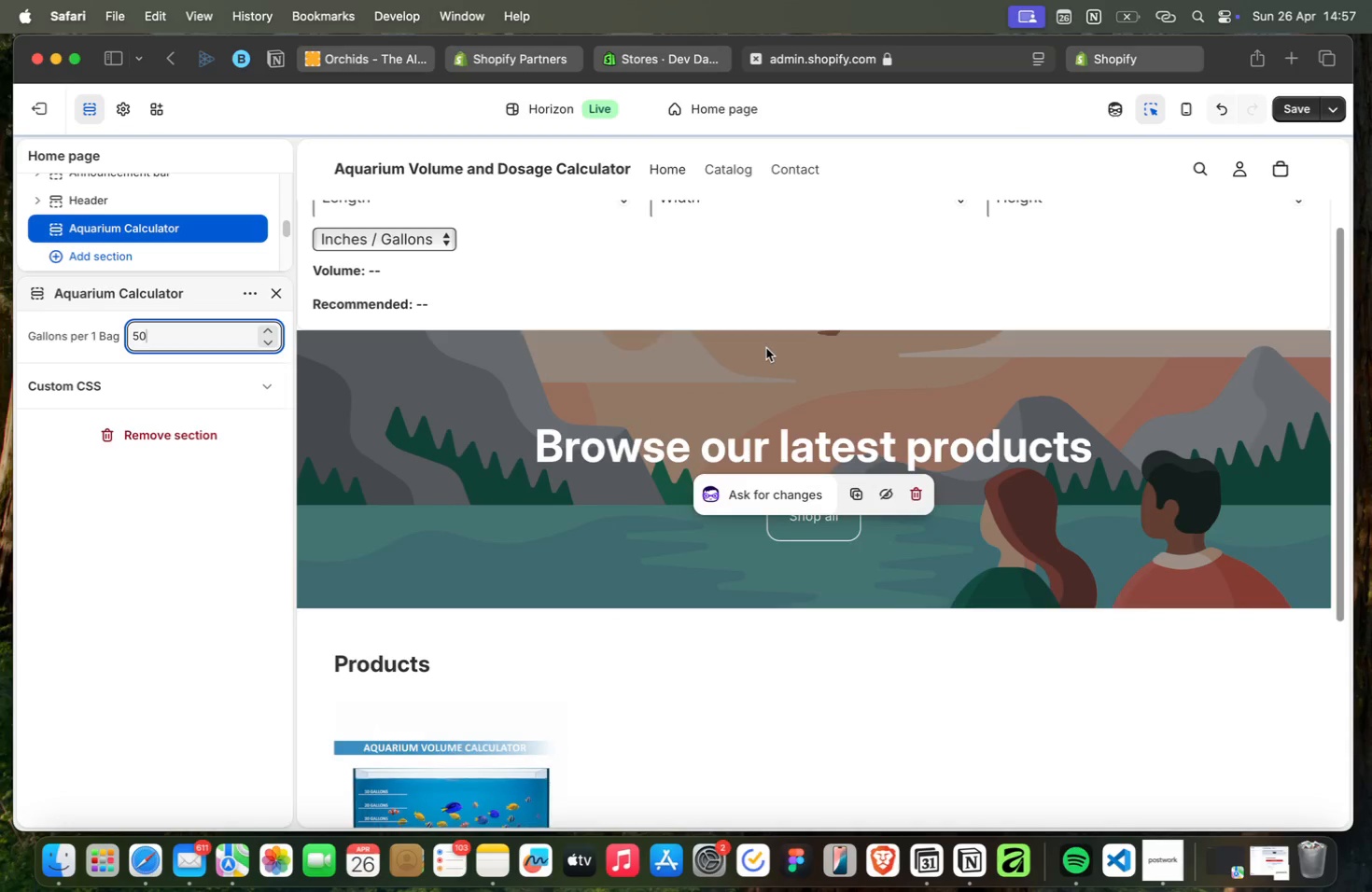 
scroll: coordinate [766, 348], scroll_direction: up, amount: 3.0
 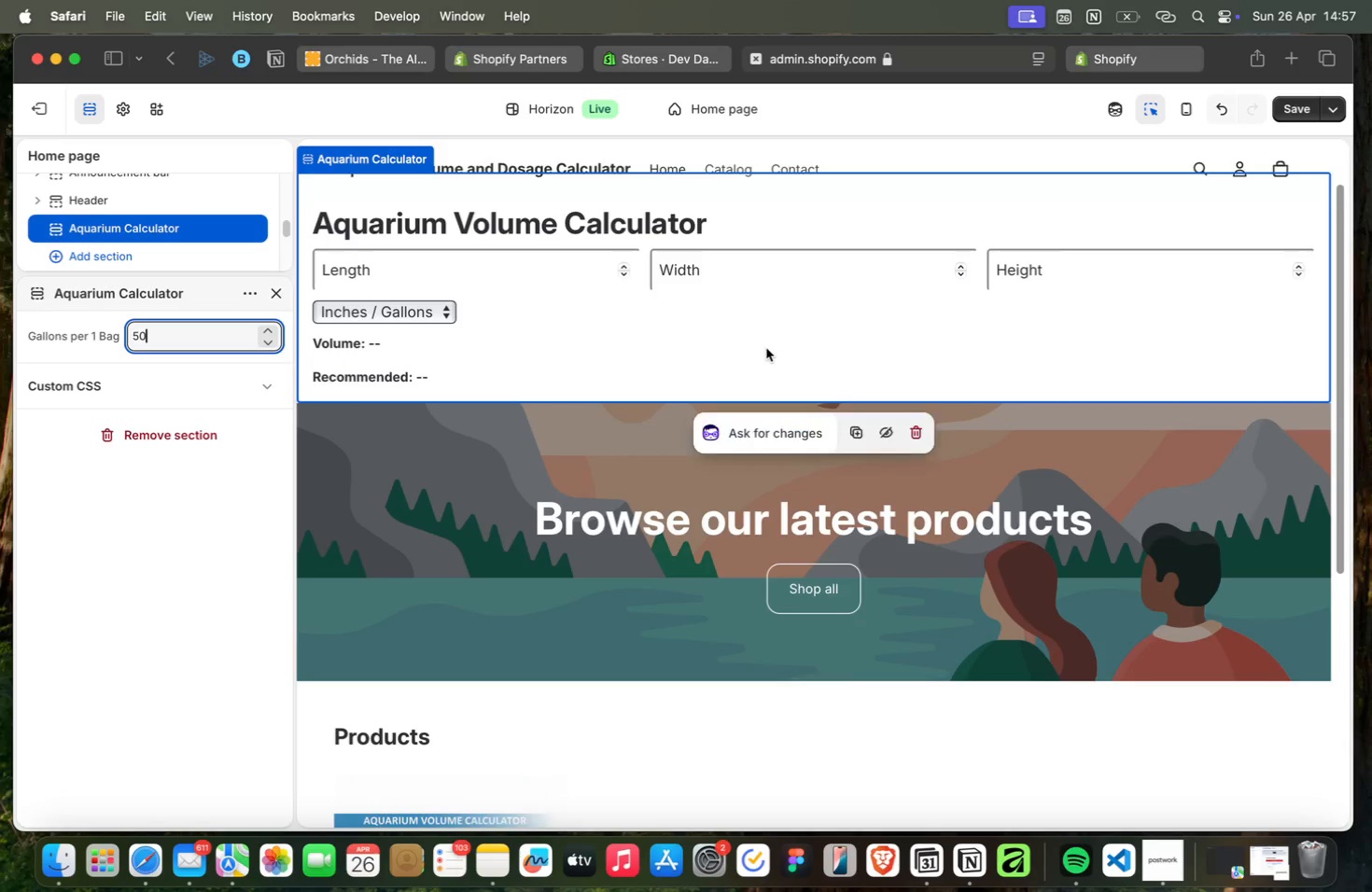 
scroll: coordinate [766, 348], scroll_direction: down, amount: 3.0
 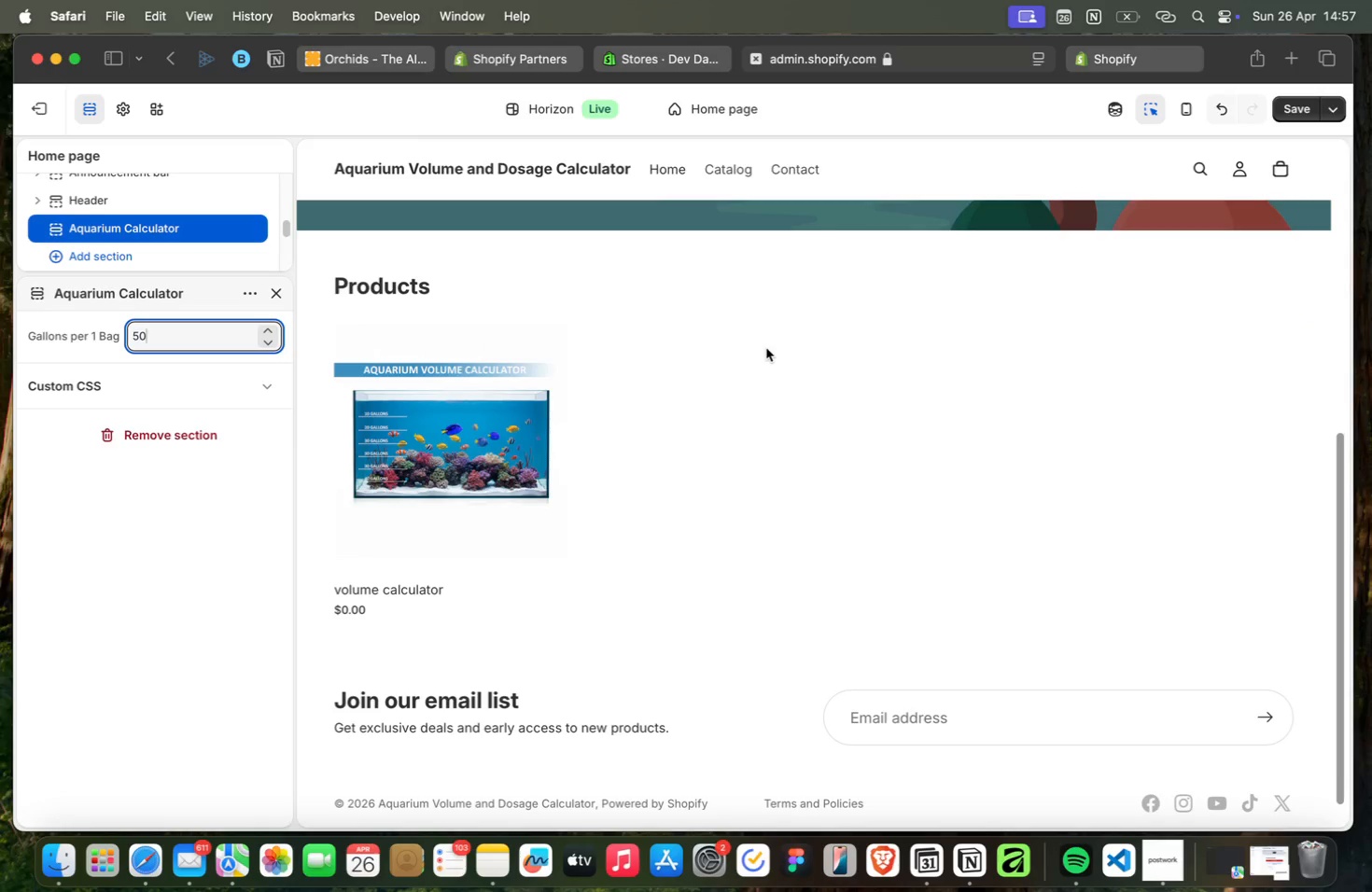 
scroll: coordinate [766, 348], scroll_direction: up, amount: 32.0
 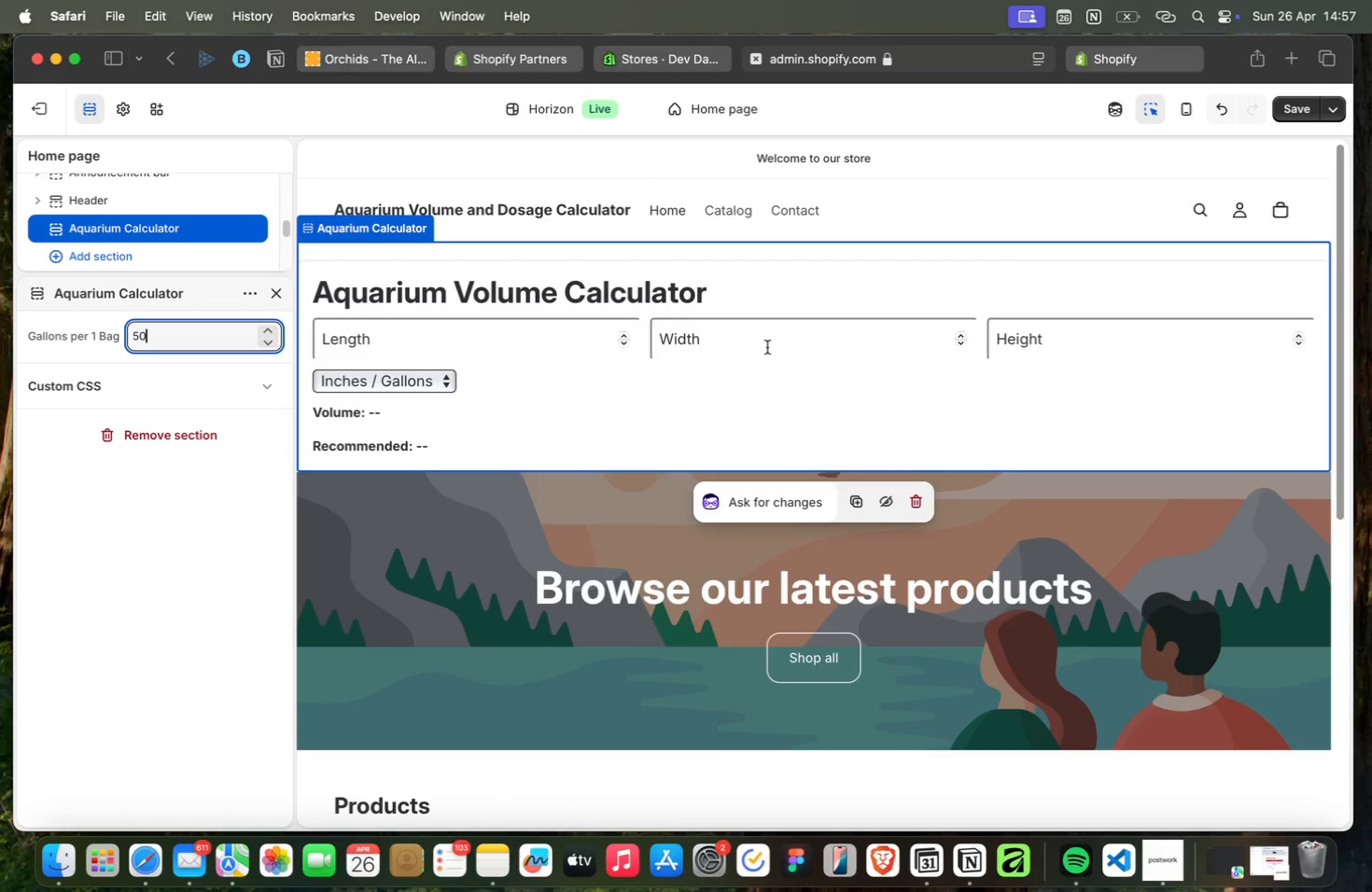 
scroll: coordinate [760, 342], scroll_direction: down, amount: 11.0
 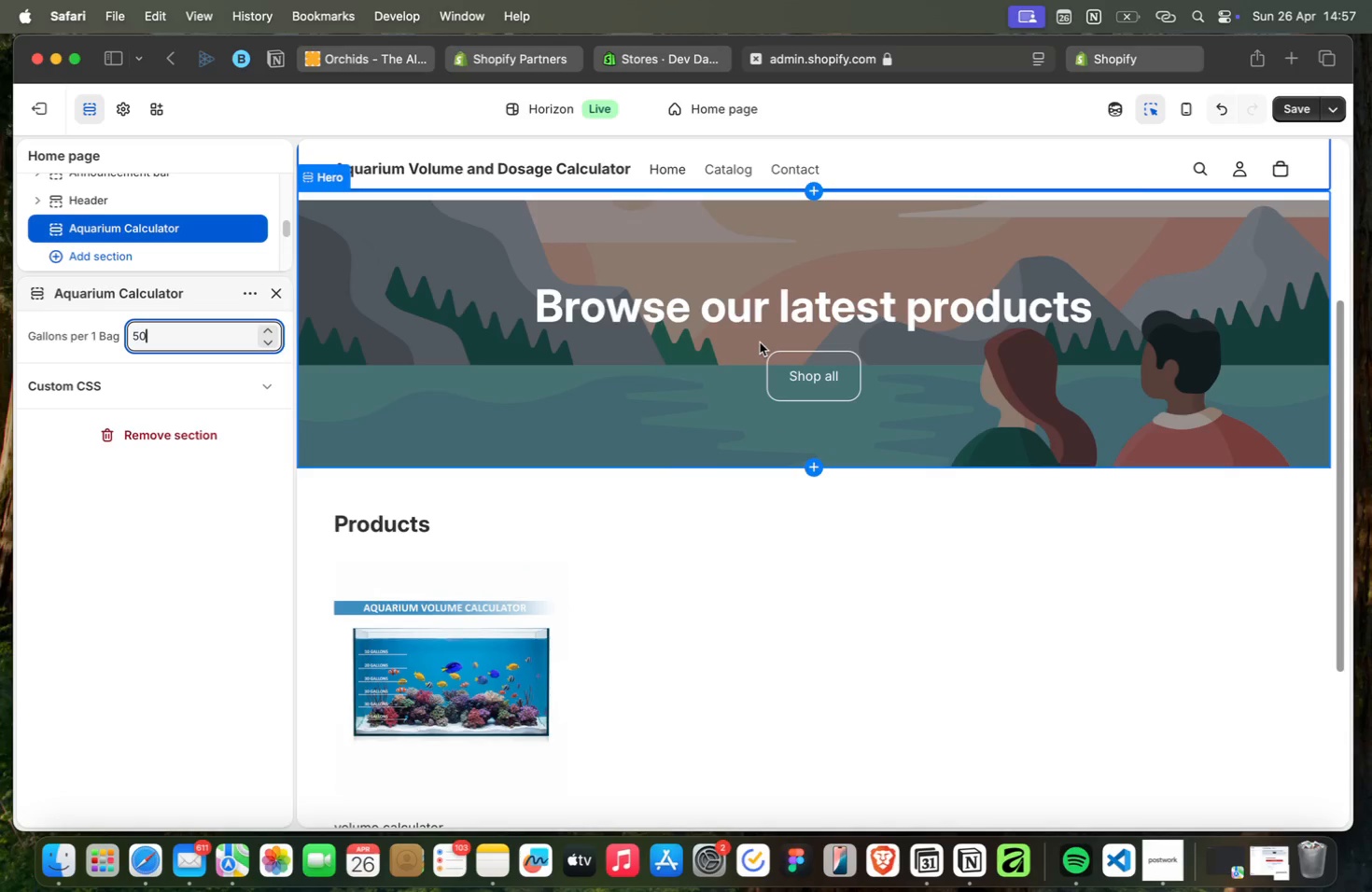 
wait(7.76)
 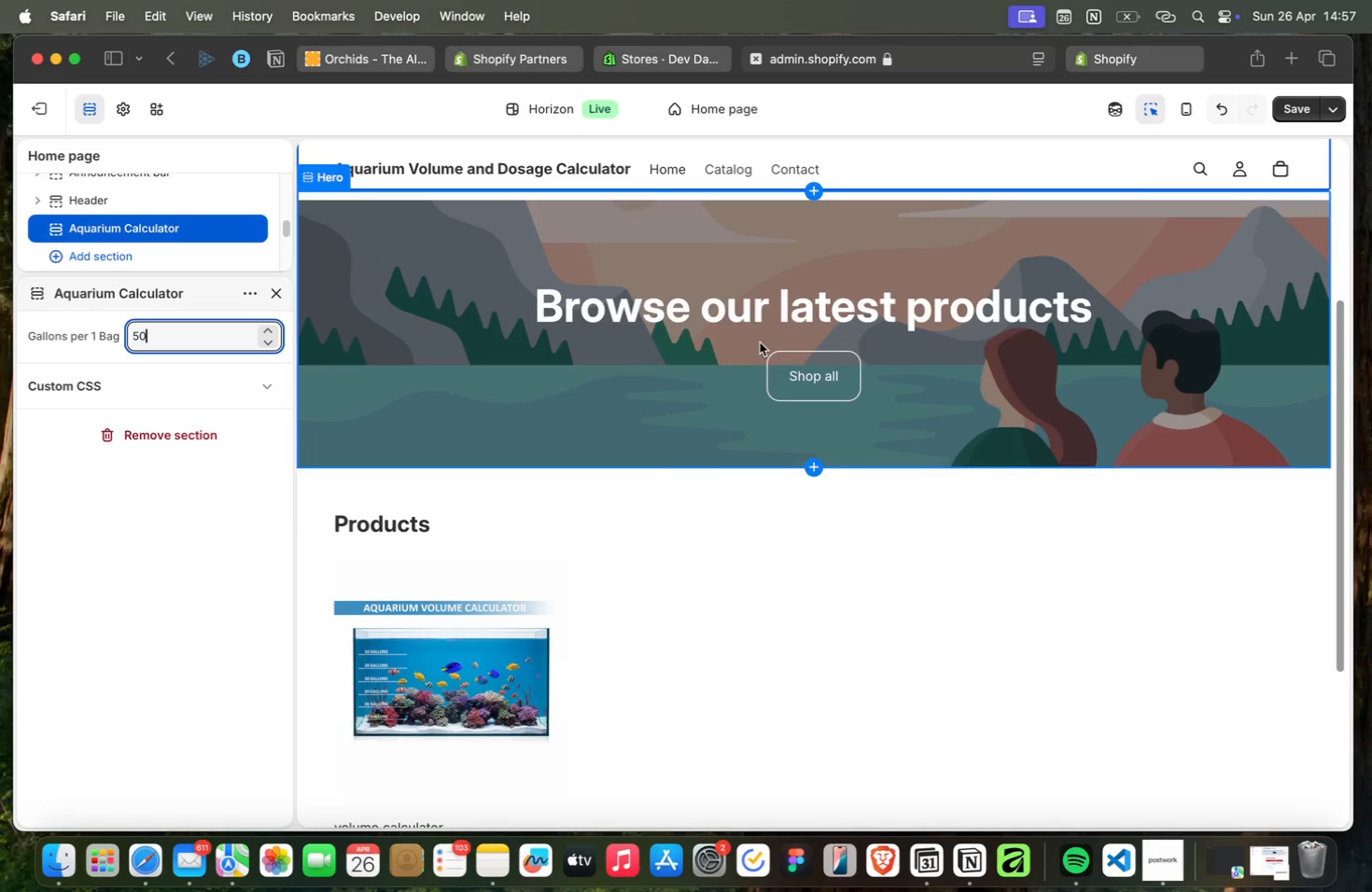 
scroll: coordinate [760, 342], scroll_direction: up, amount: 10.0
 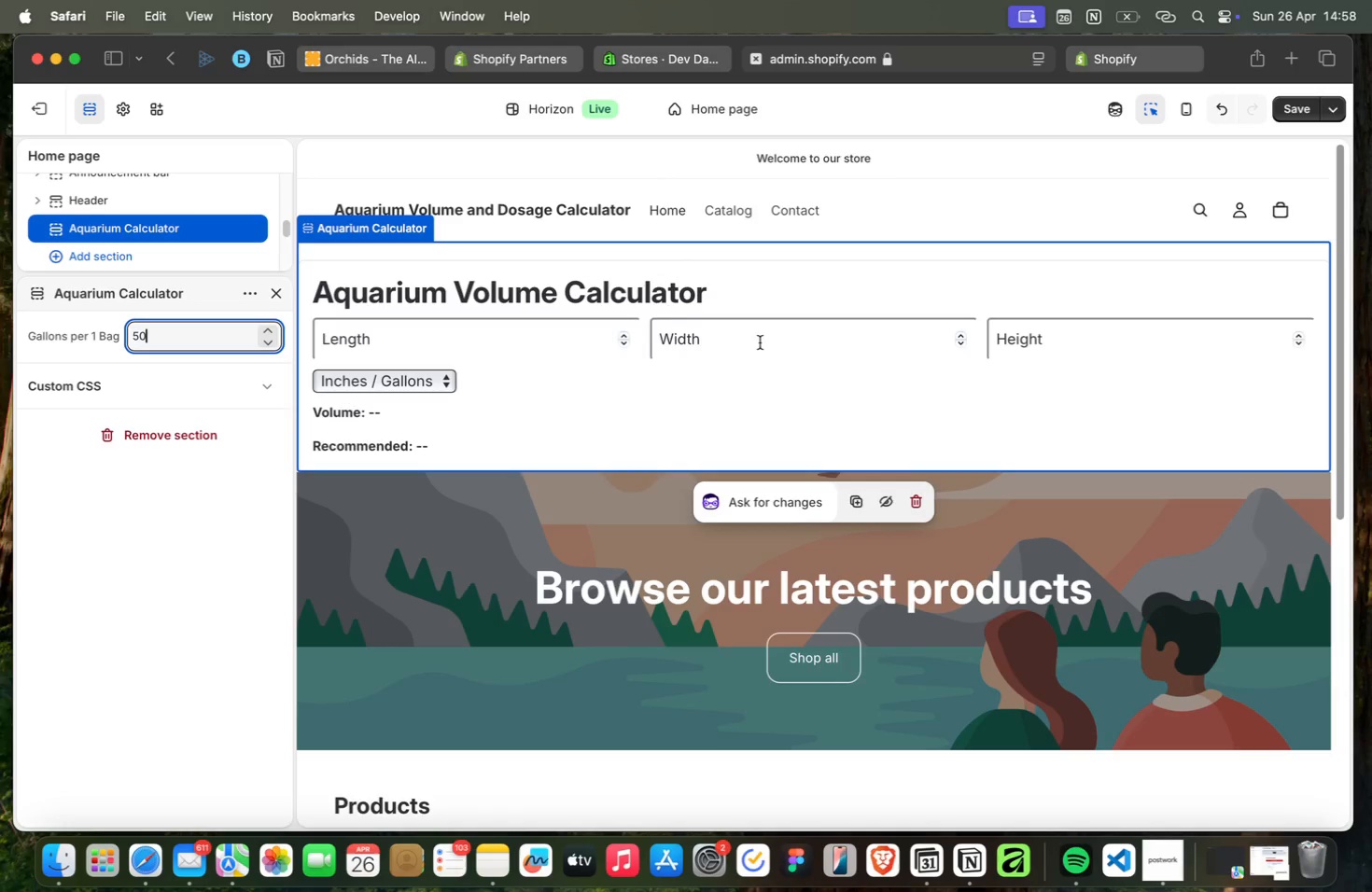 
wait(5.57)
 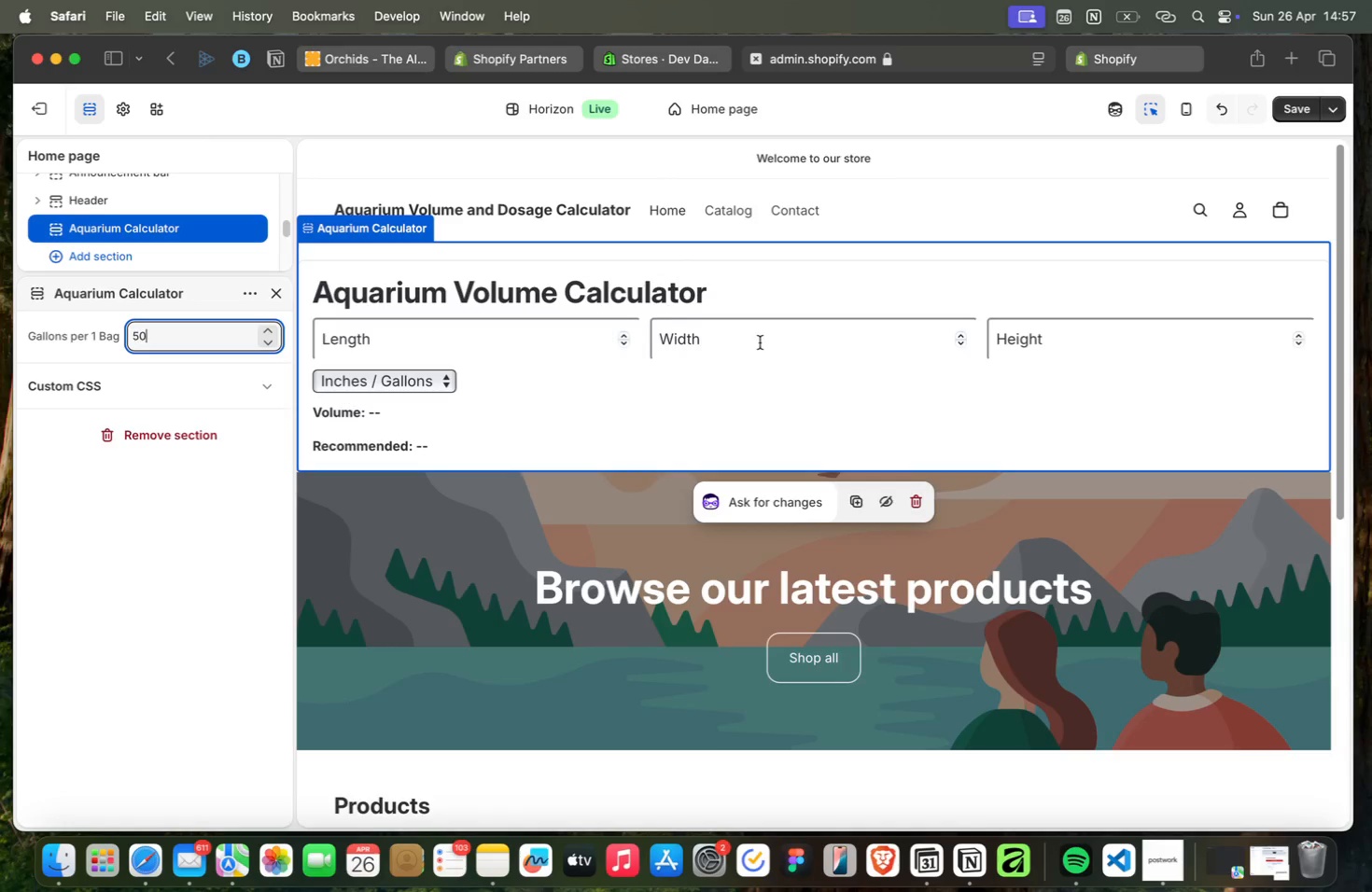 
scroll: coordinate [760, 342], scroll_direction: down, amount: 15.0
 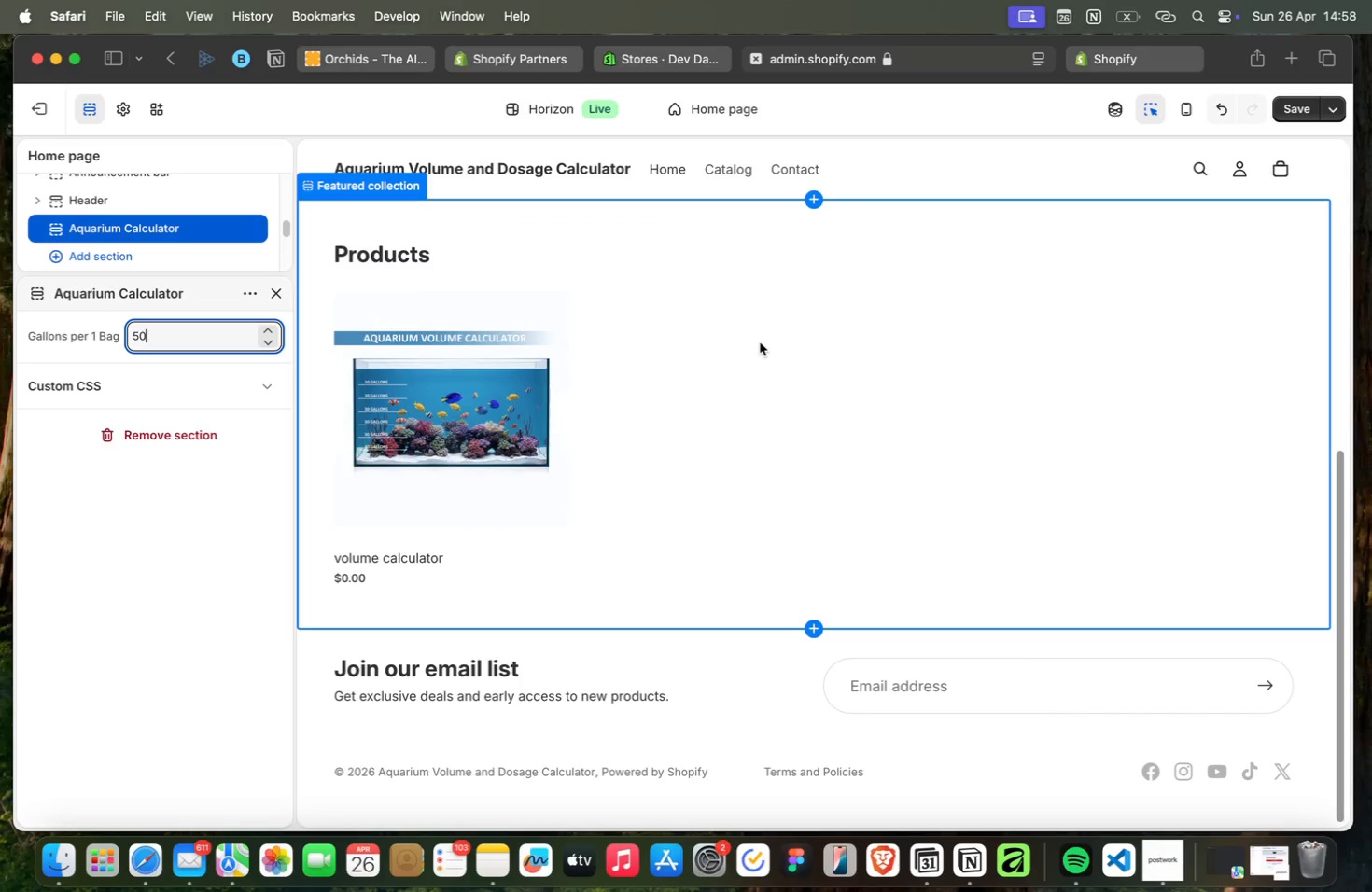 
scroll: coordinate [760, 342], scroll_direction: up, amount: 7.0
 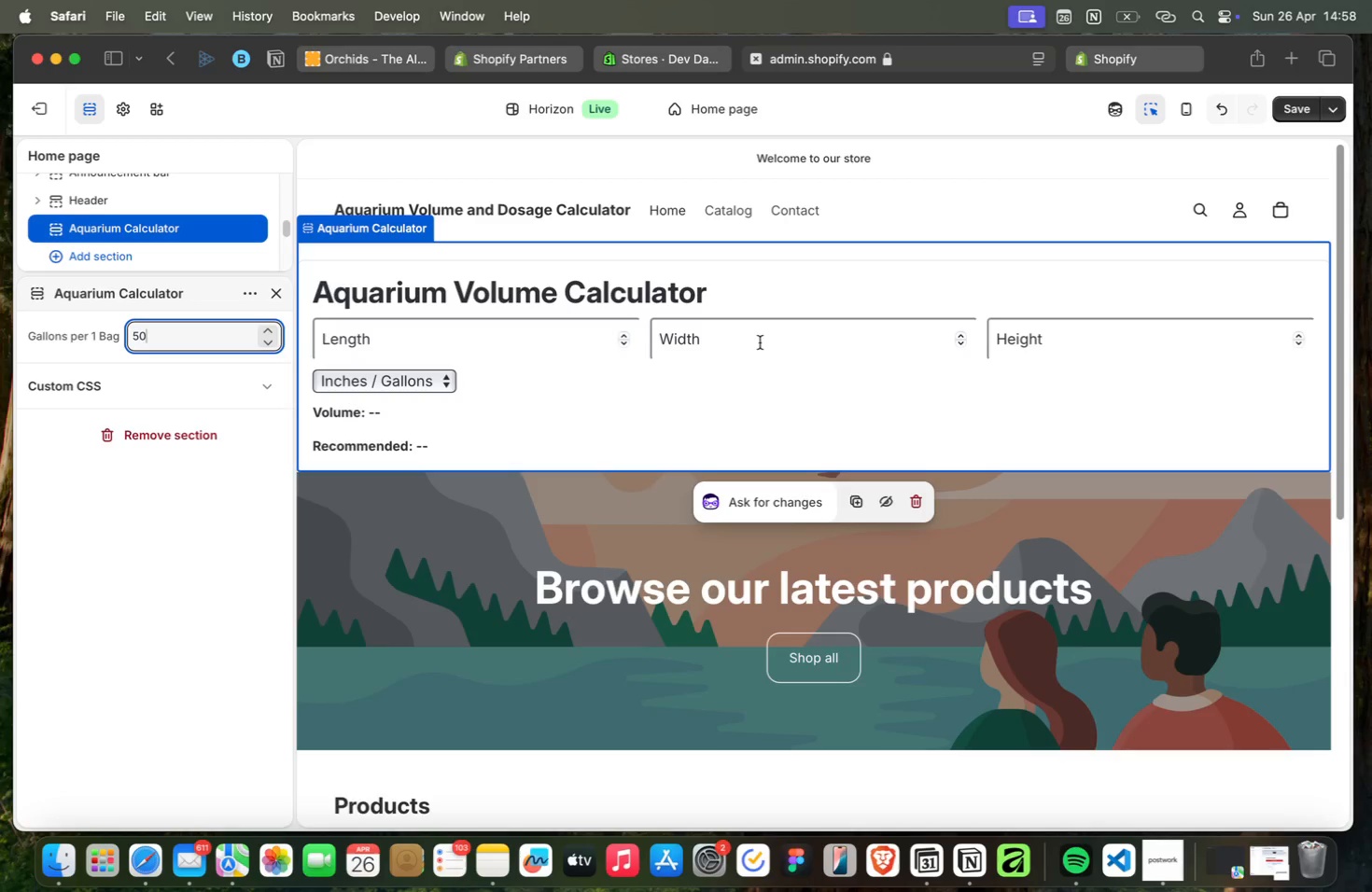 
wait(19.0)
 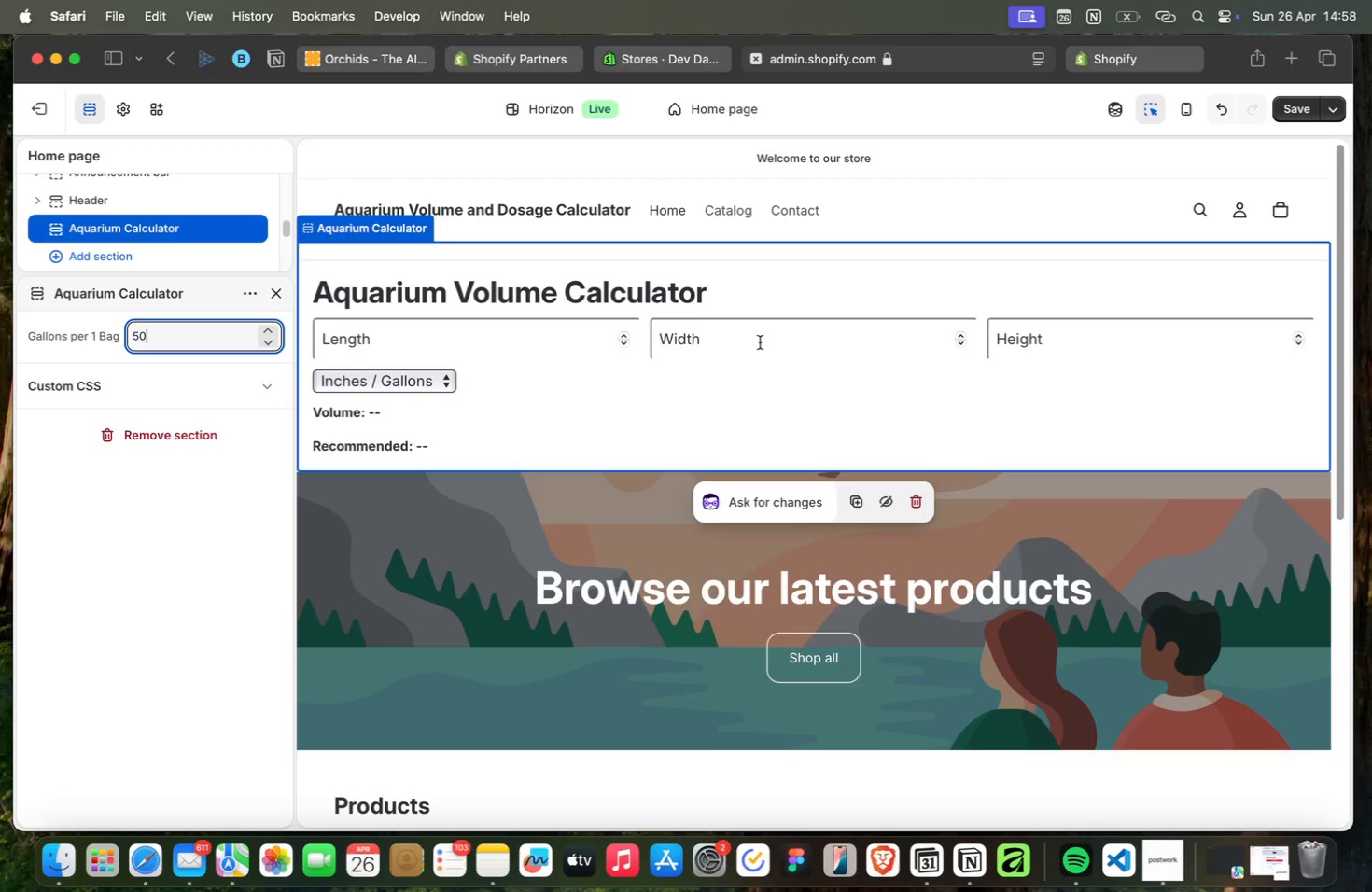 
scroll: coordinate [760, 342], scroll_direction: down, amount: 4.0
 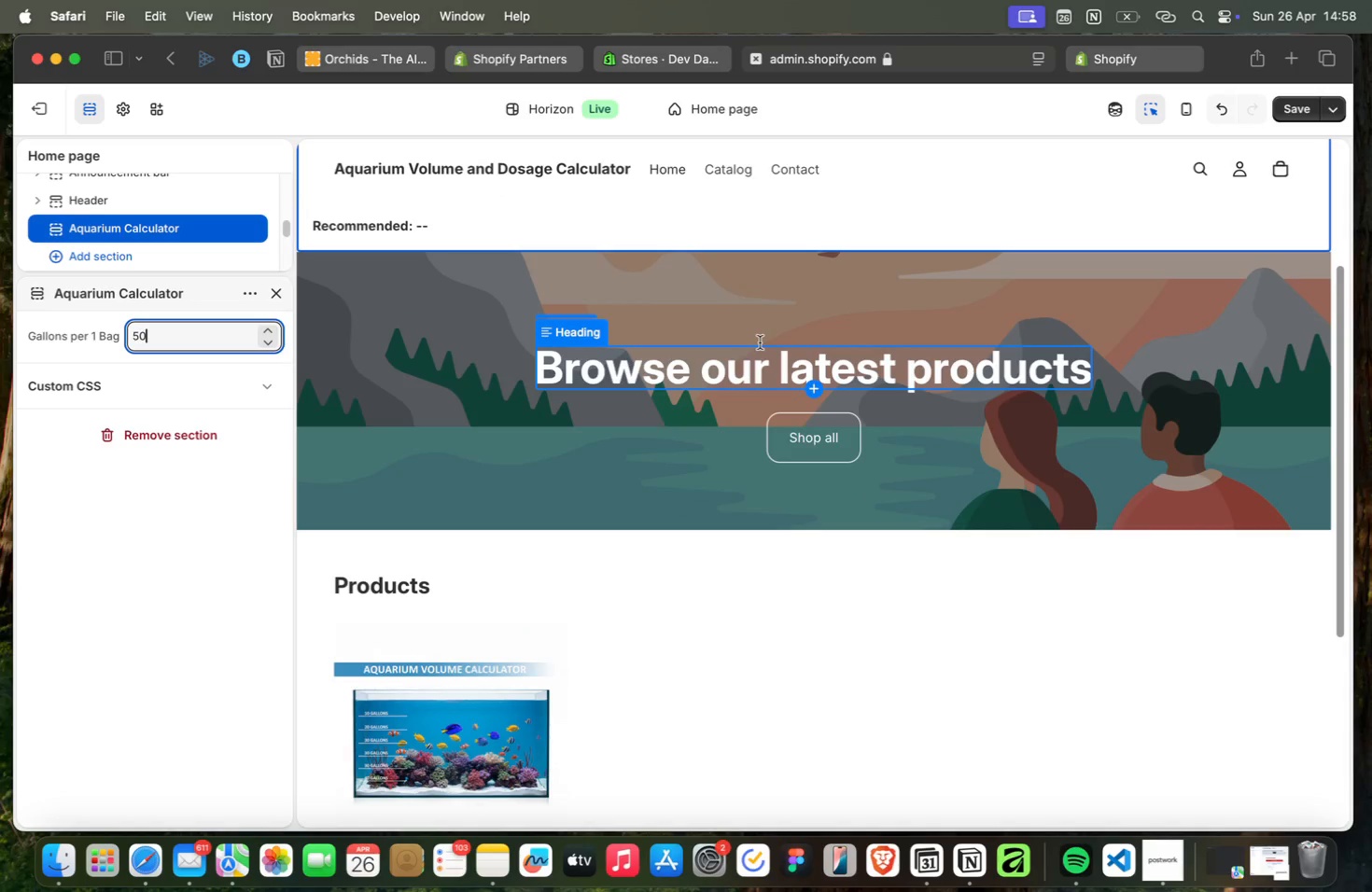 
scroll: coordinate [760, 342], scroll_direction: up, amount: 11.0
 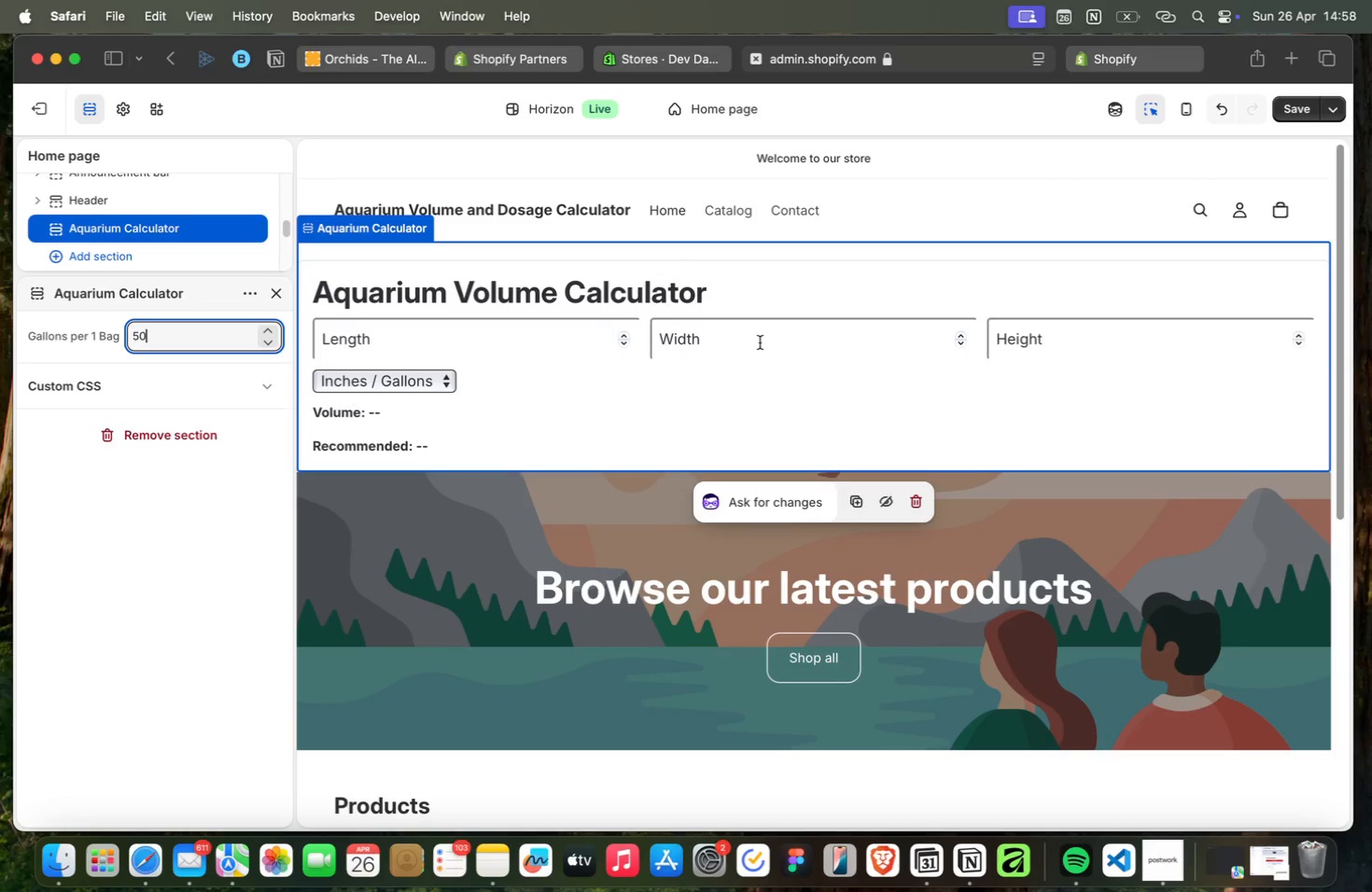 
scroll: coordinate [760, 342], scroll_direction: none, amount: 0.0
 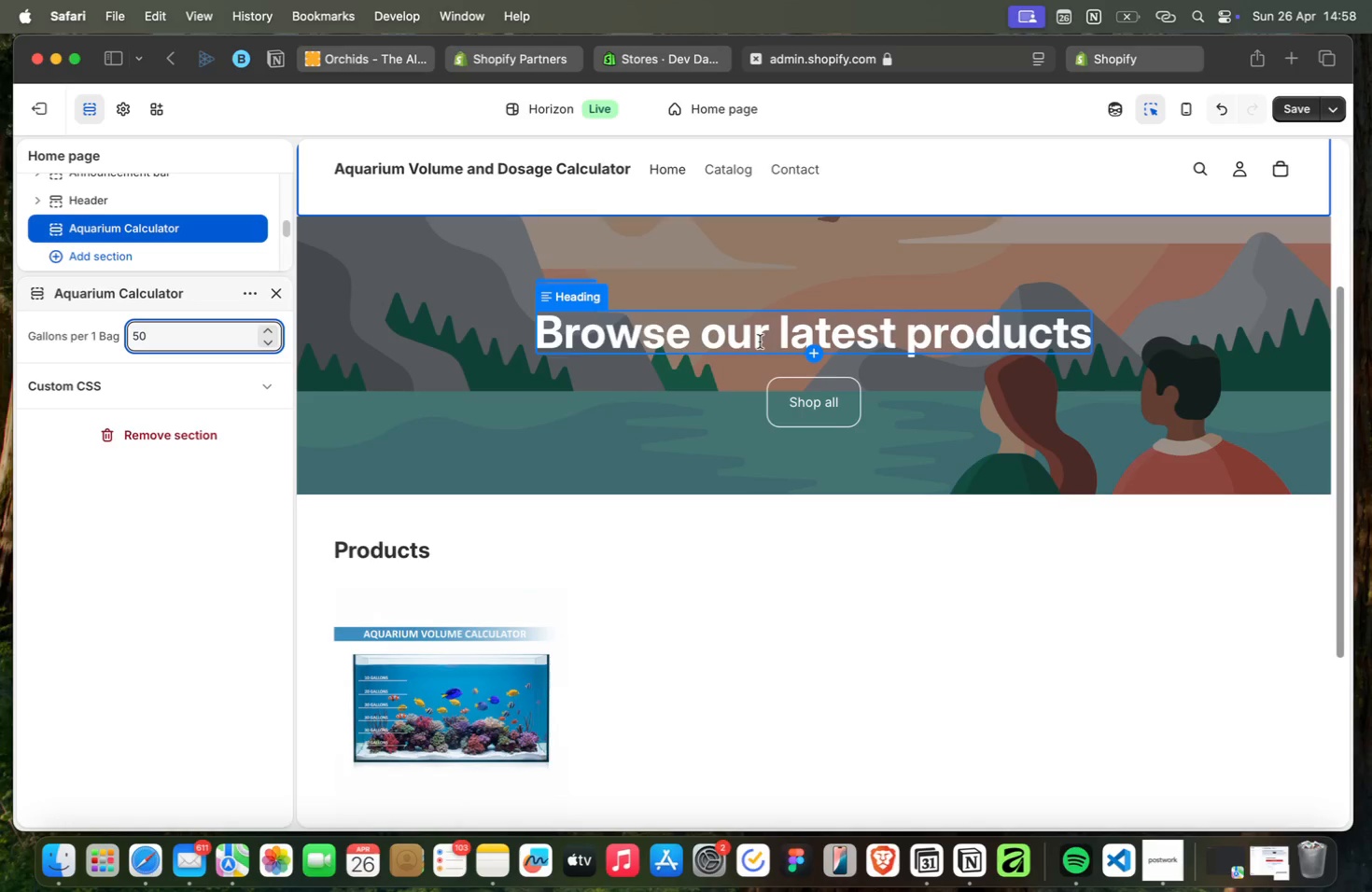 
wait(18.02)
 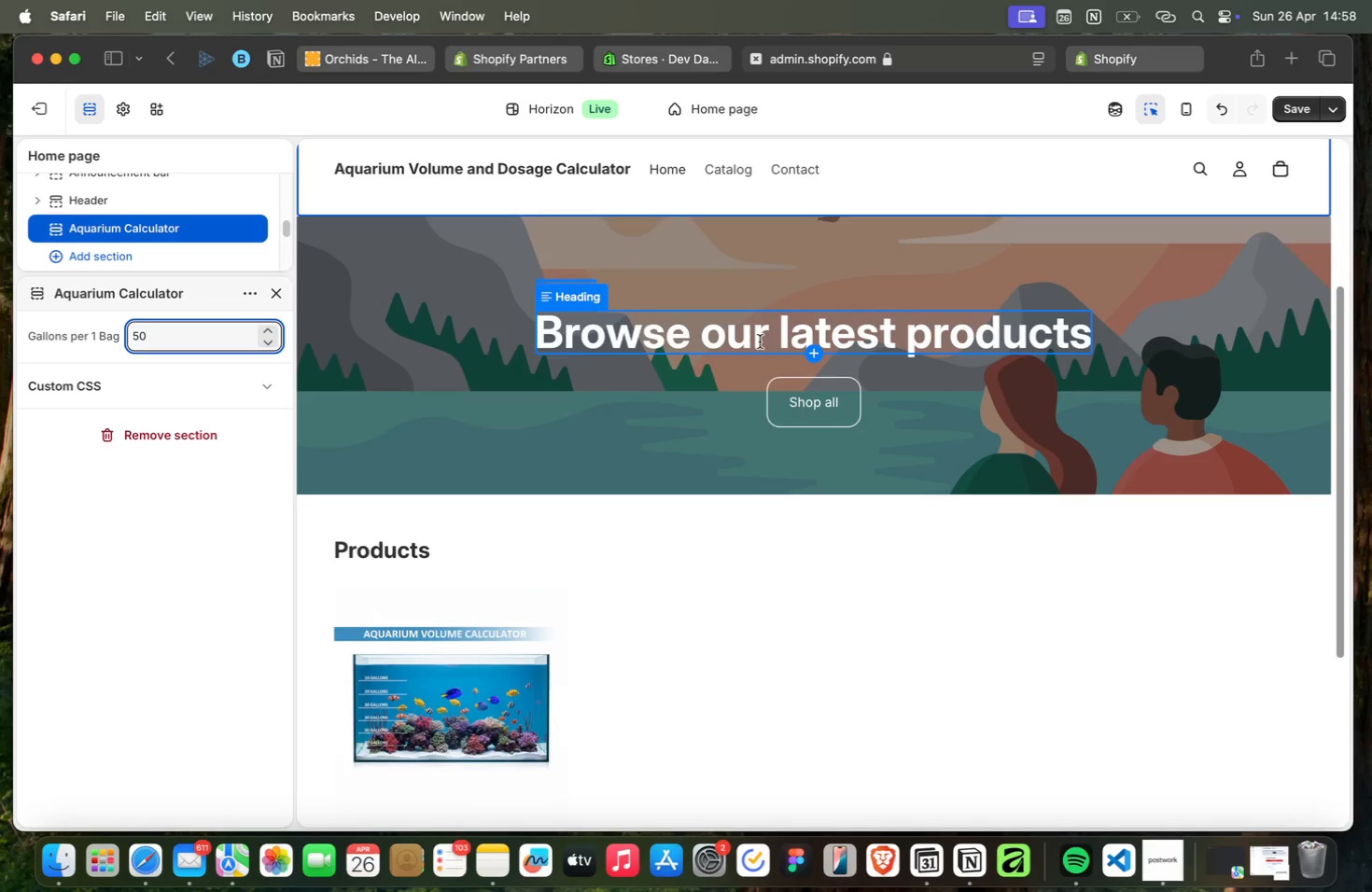 
left_click([1147, 63])
 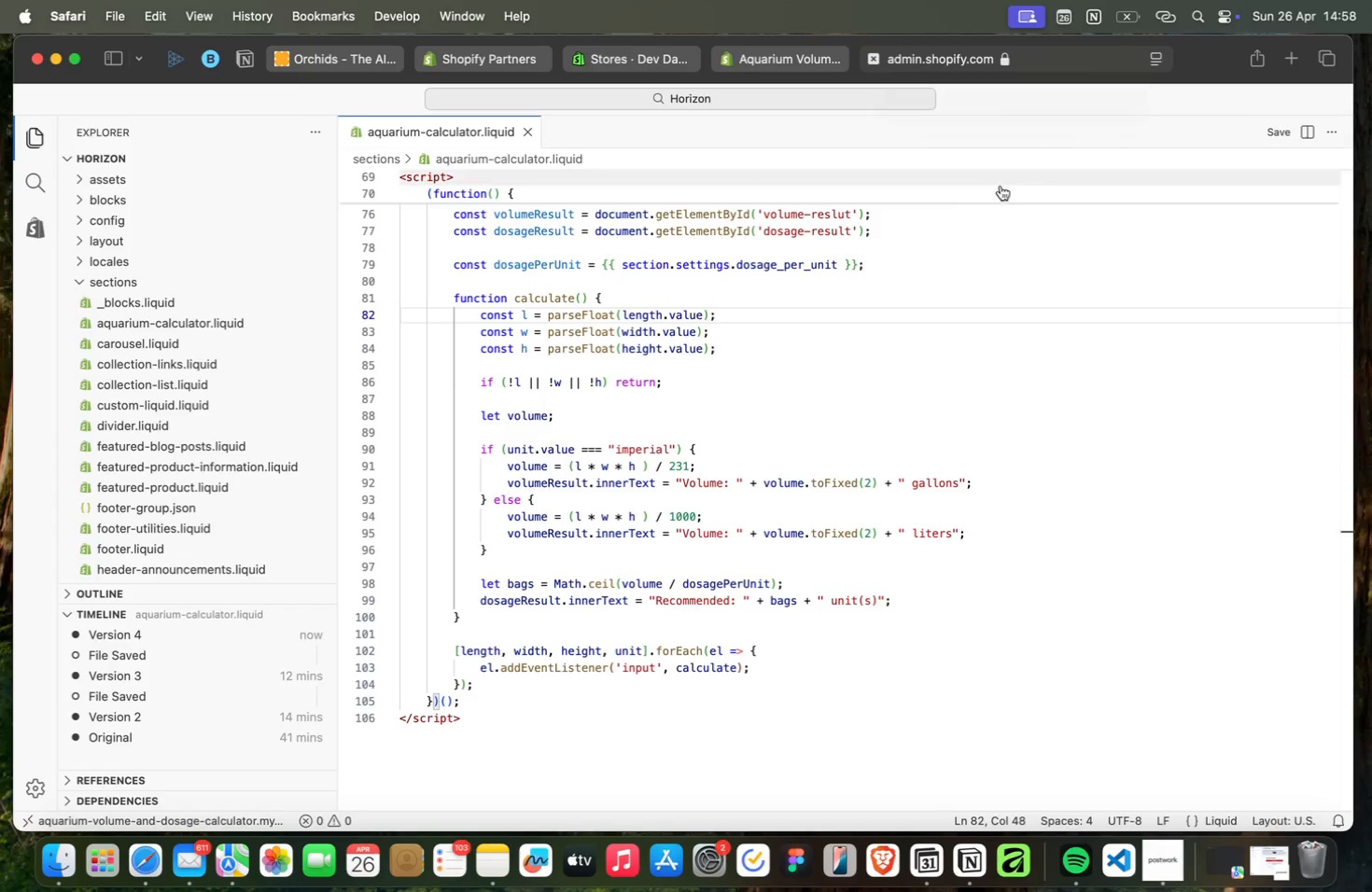 
left_click([944, 256])
 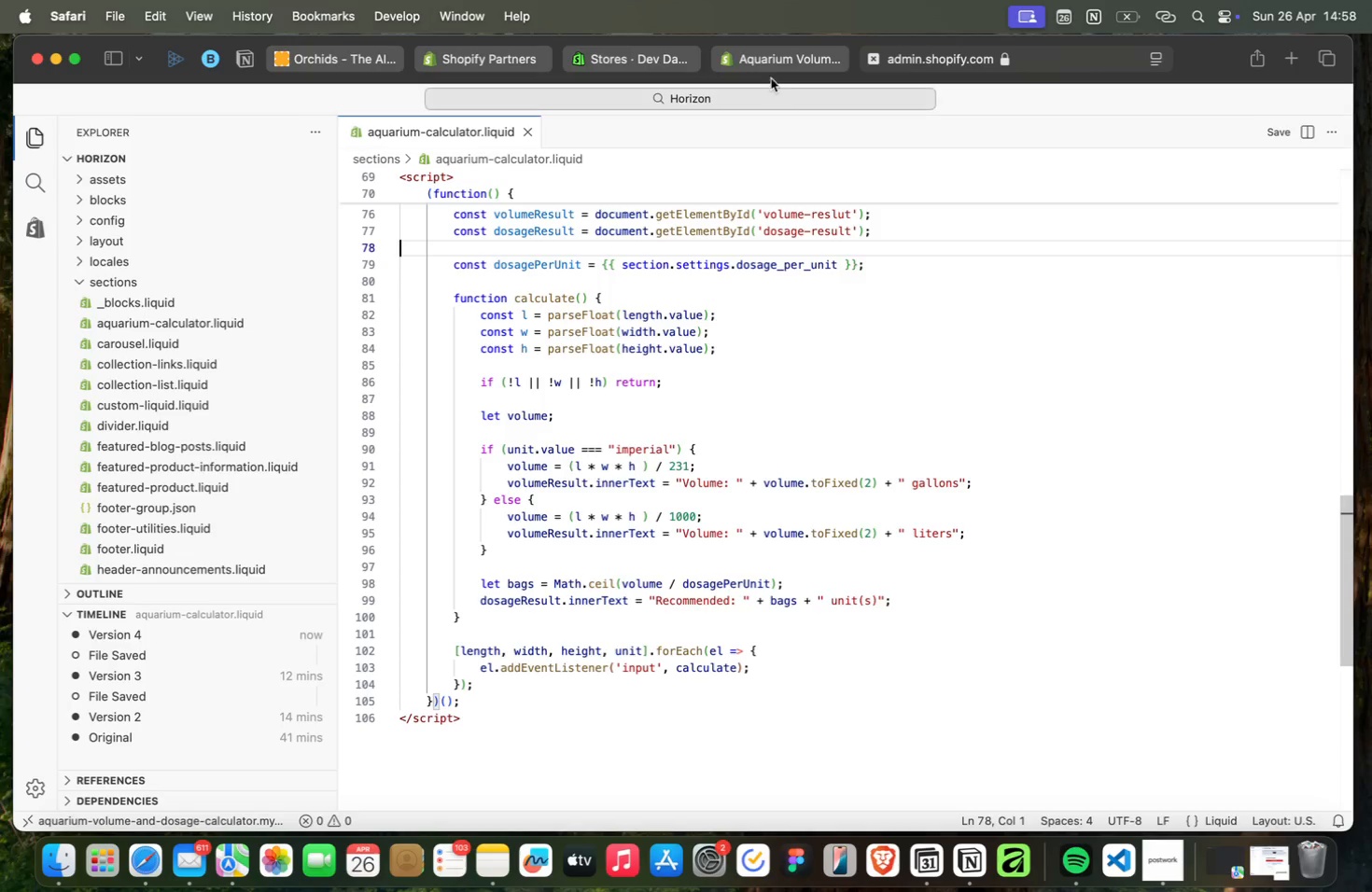 
scroll: coordinate [797, 222], scroll_direction: up, amount: 6.0
 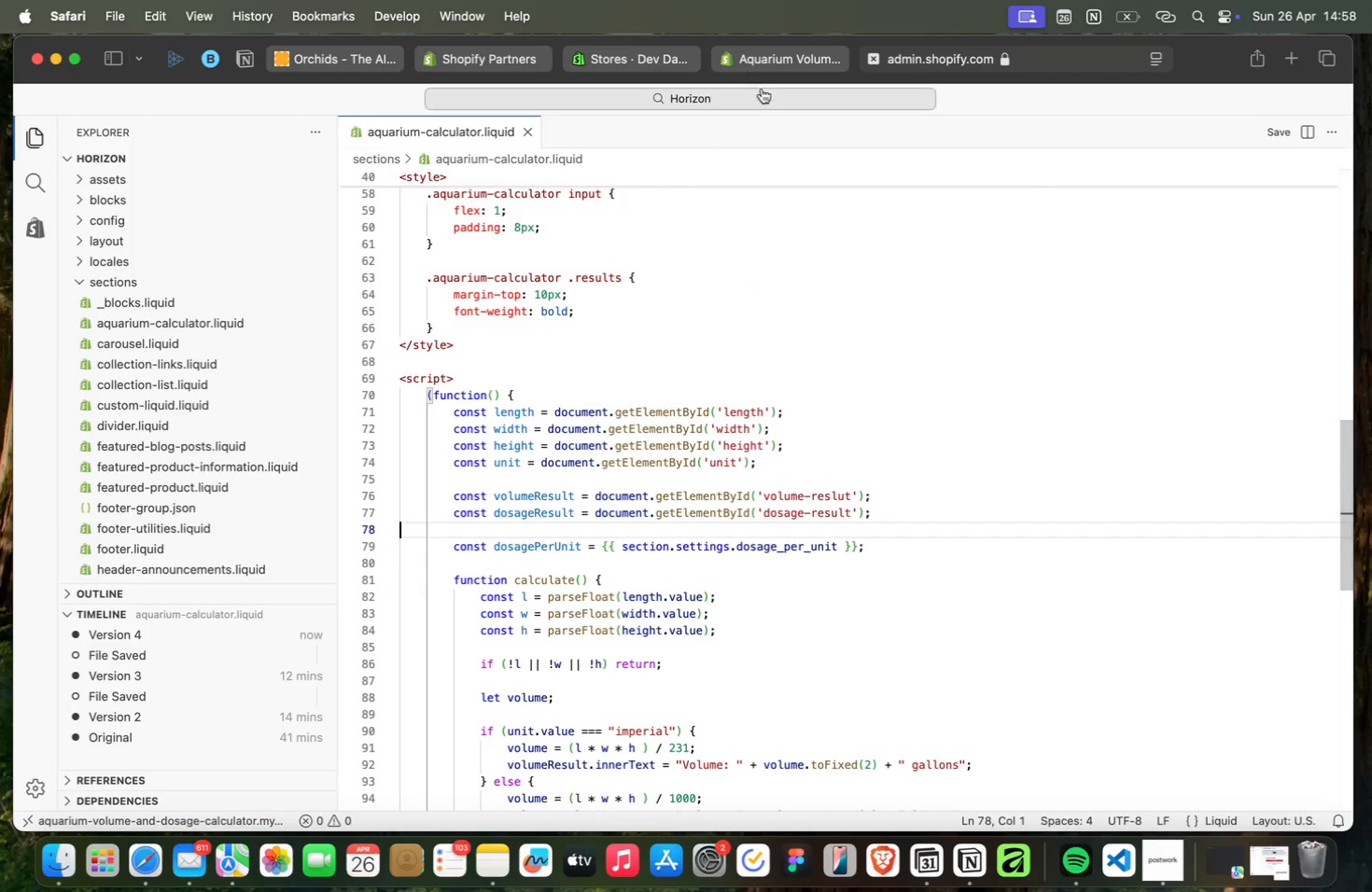 
left_click([778, 54])
 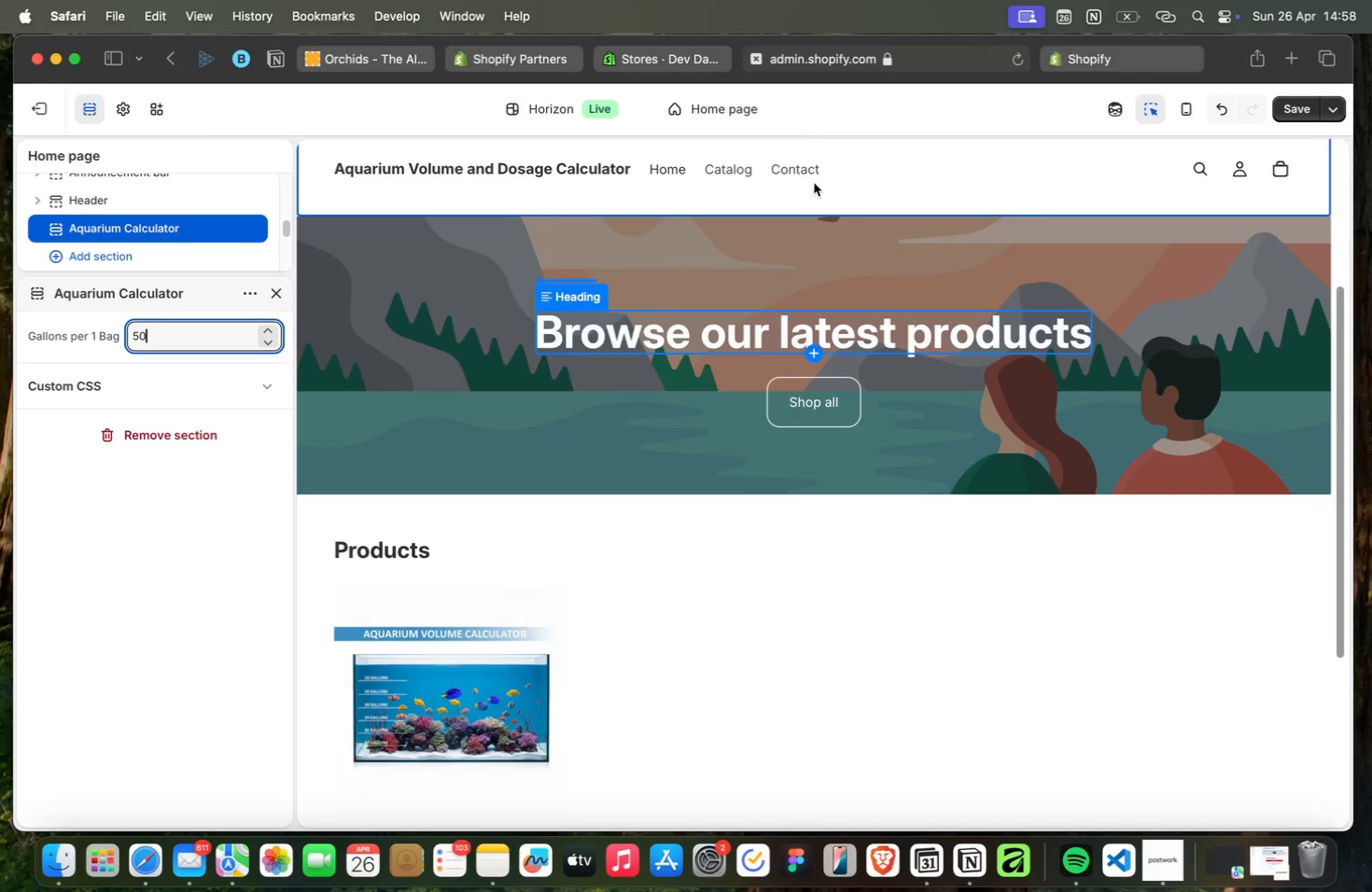 
right_click([833, 232])
 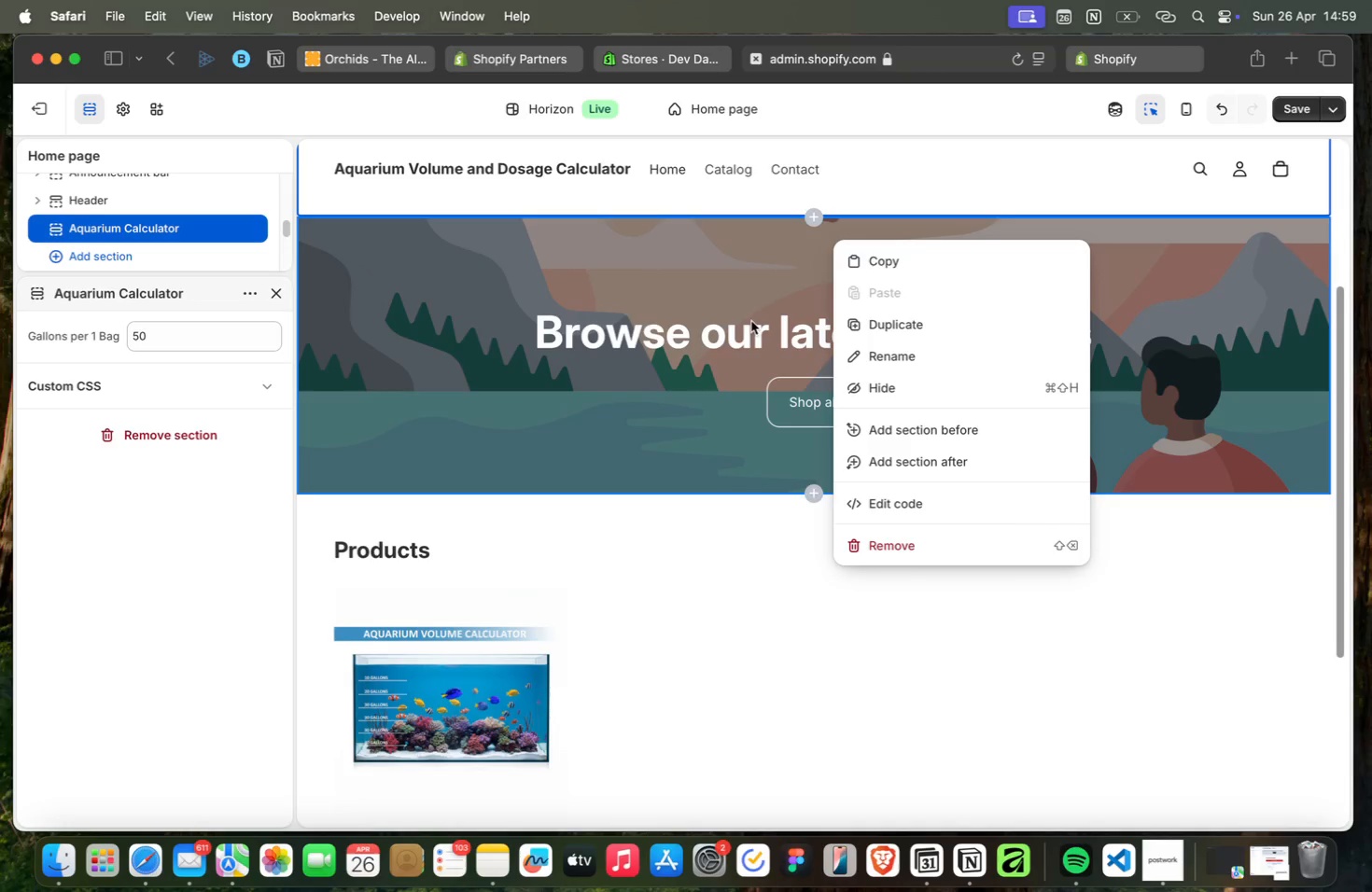 
scroll: coordinate [750, 321], scroll_direction: up, amount: 11.0
 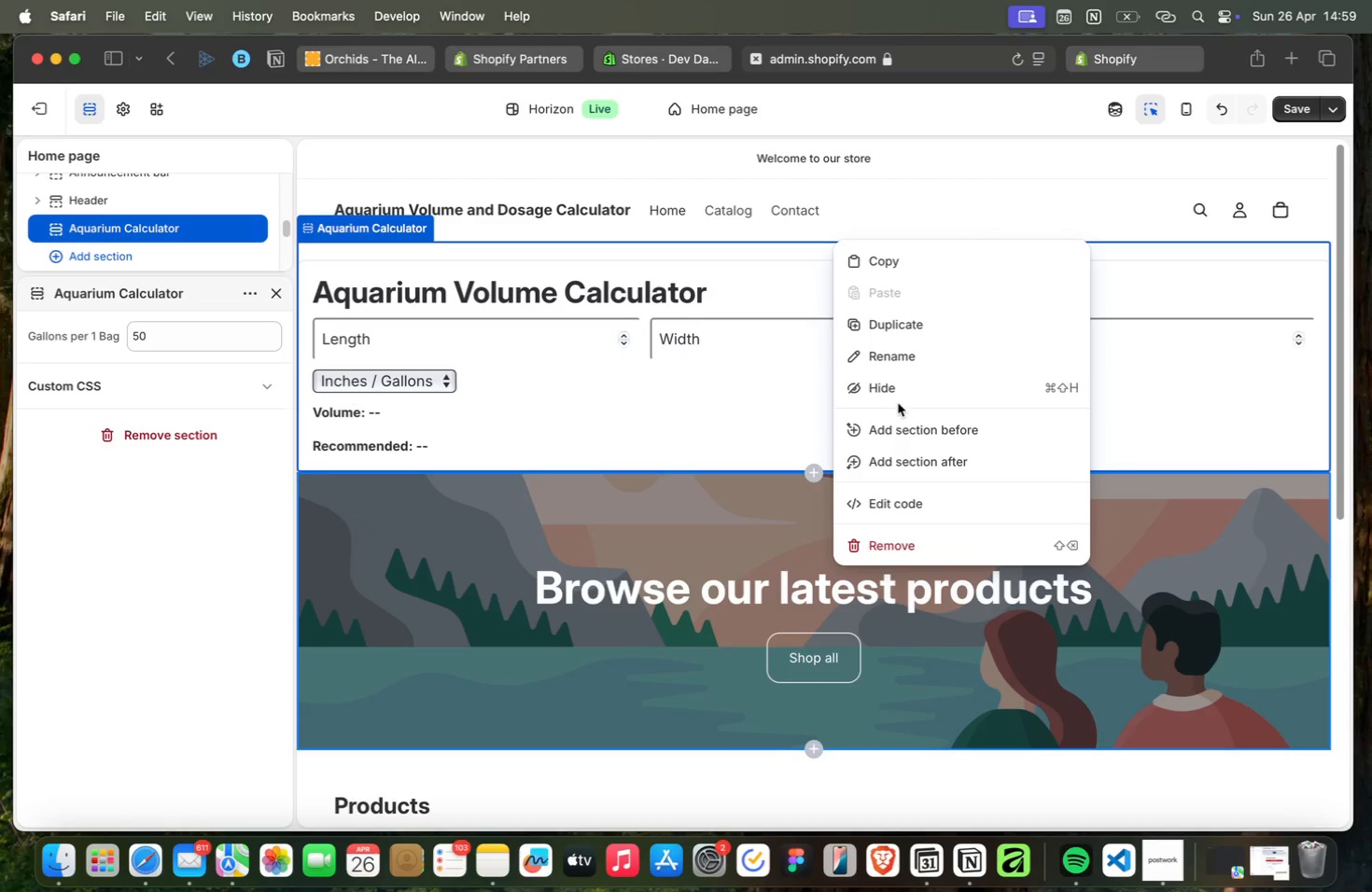 
left_click([770, 404])
 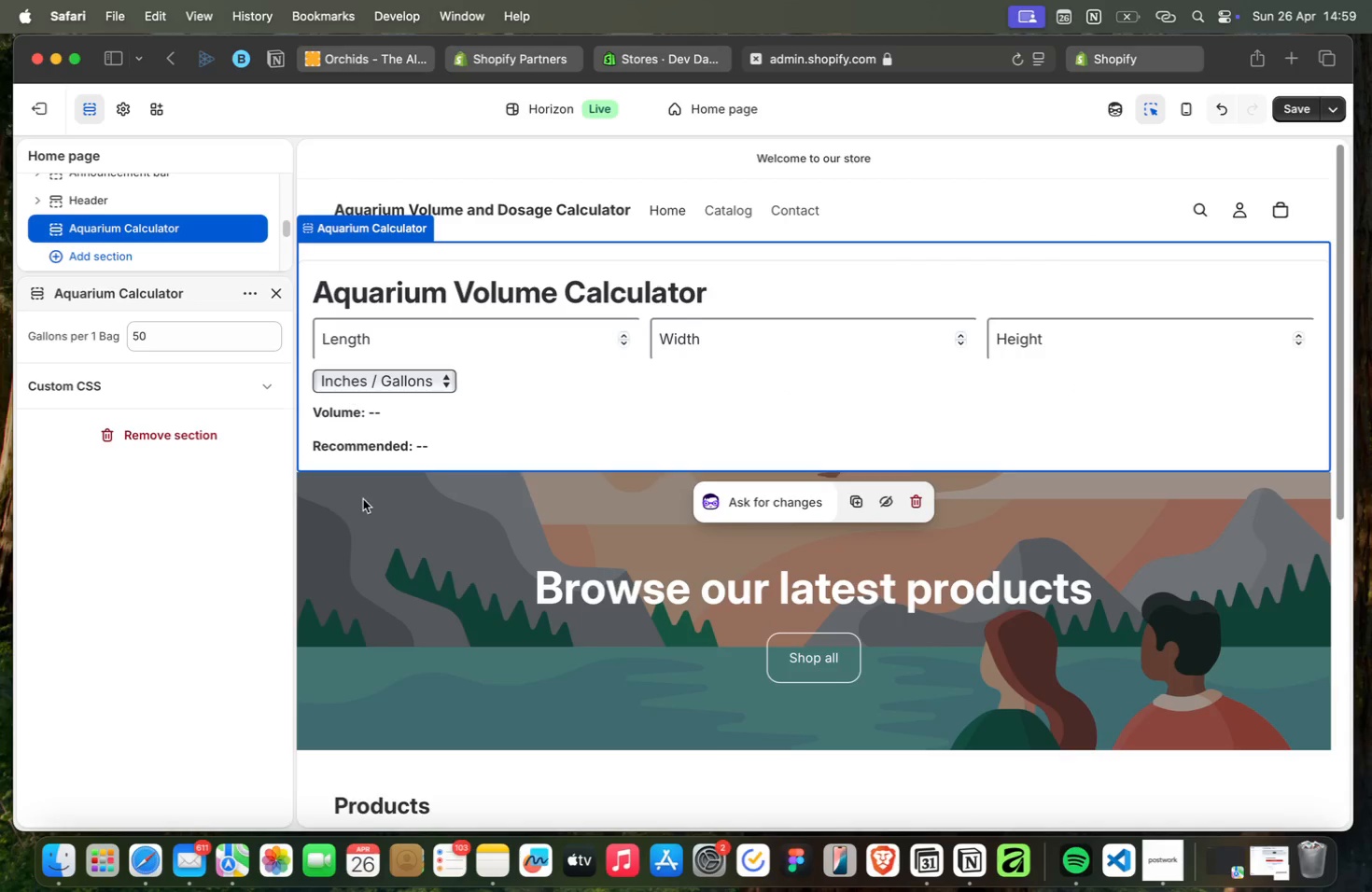 
right_click([281, 520])
 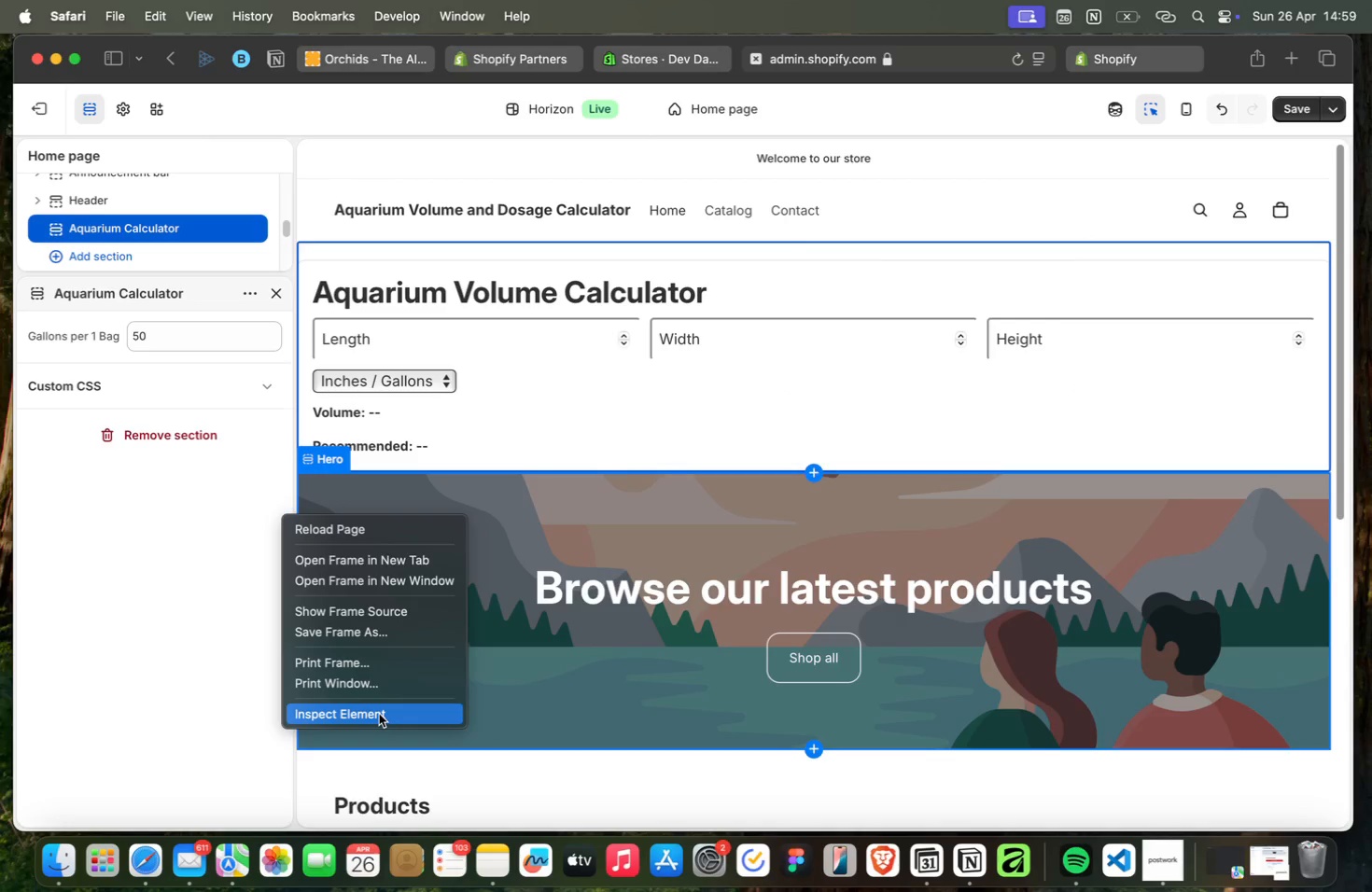 
left_click([379, 714])
 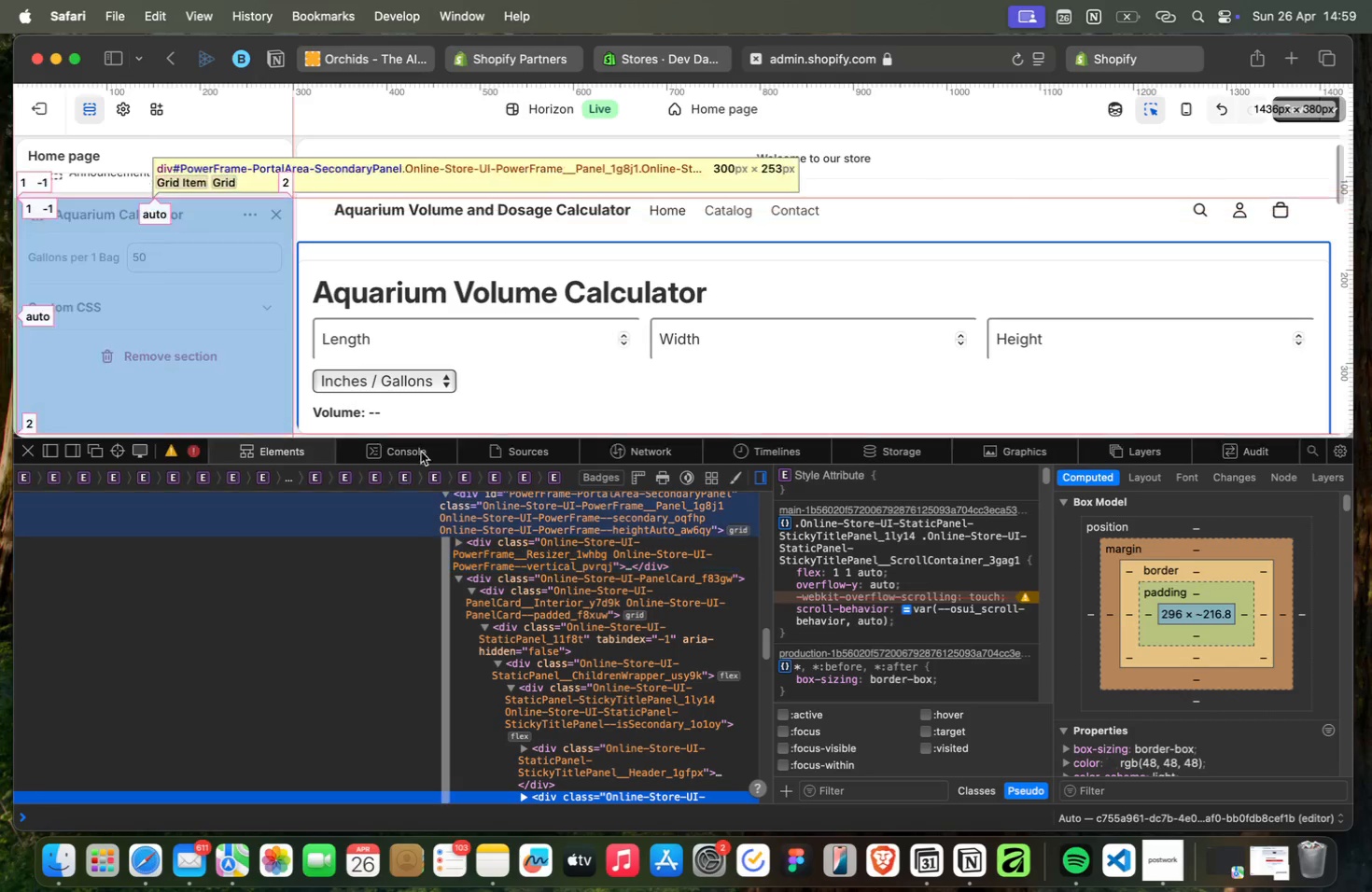 
wait(5.83)
 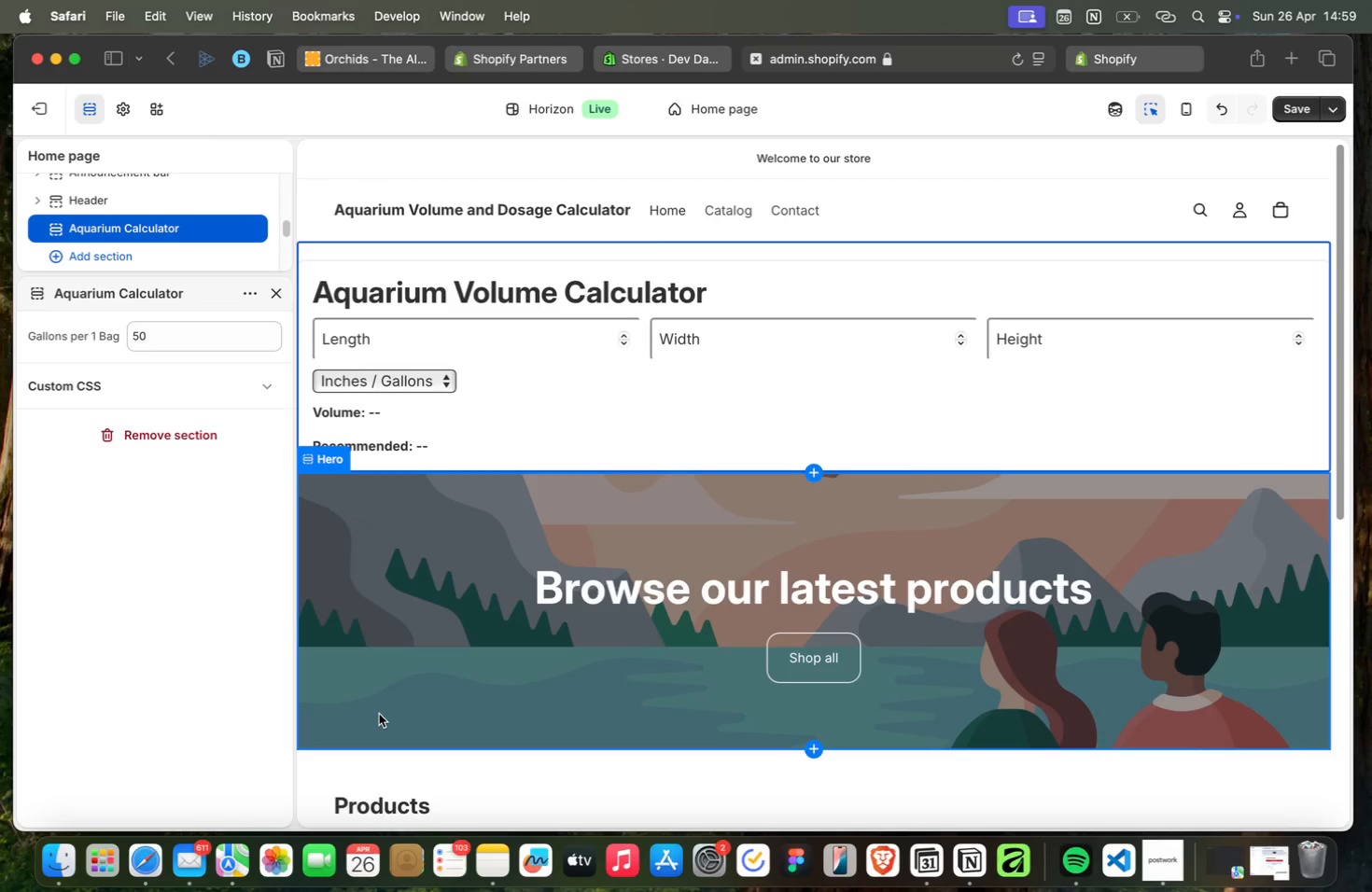 
left_click([418, 448])
 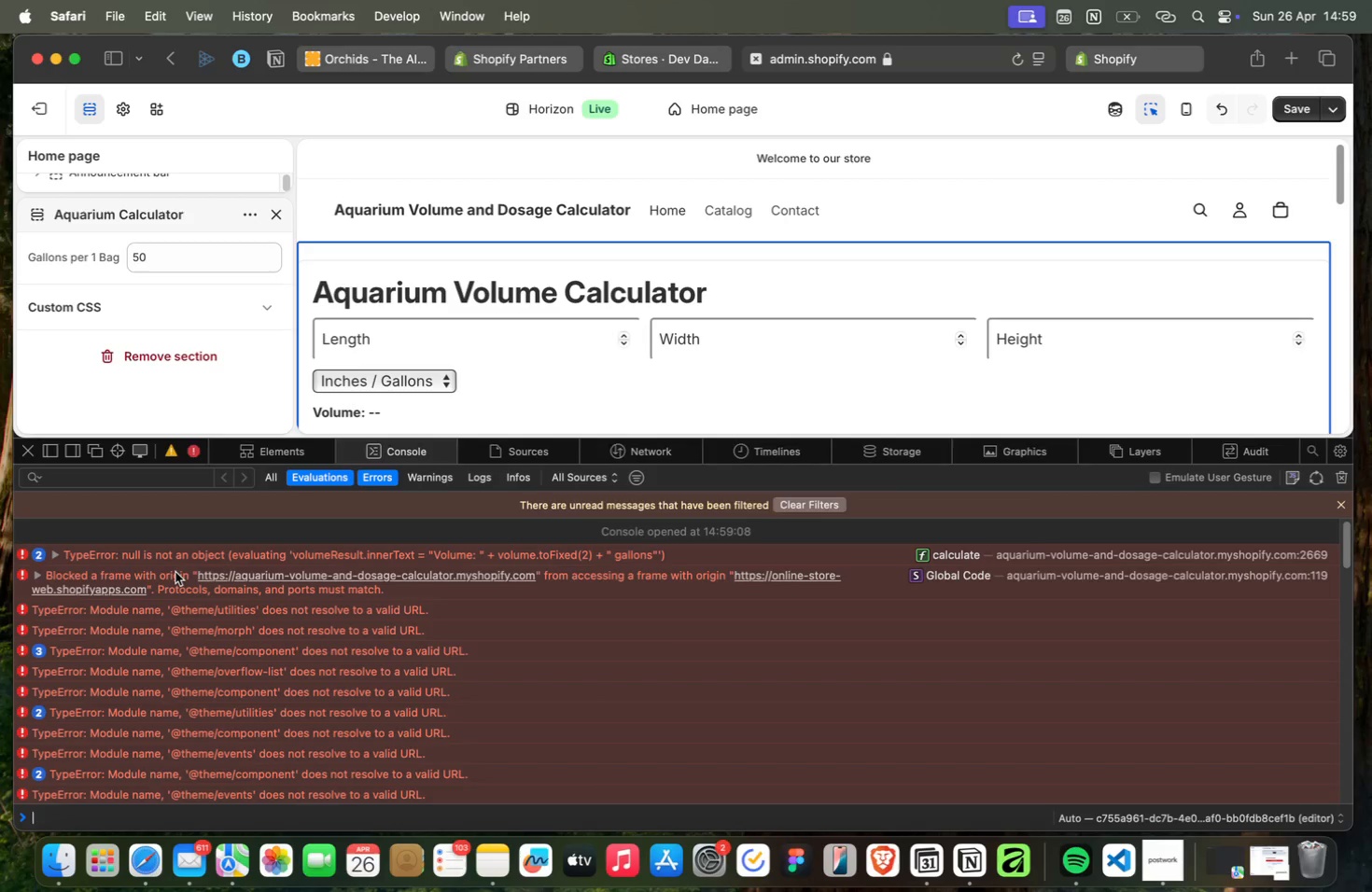 
wait(15.12)
 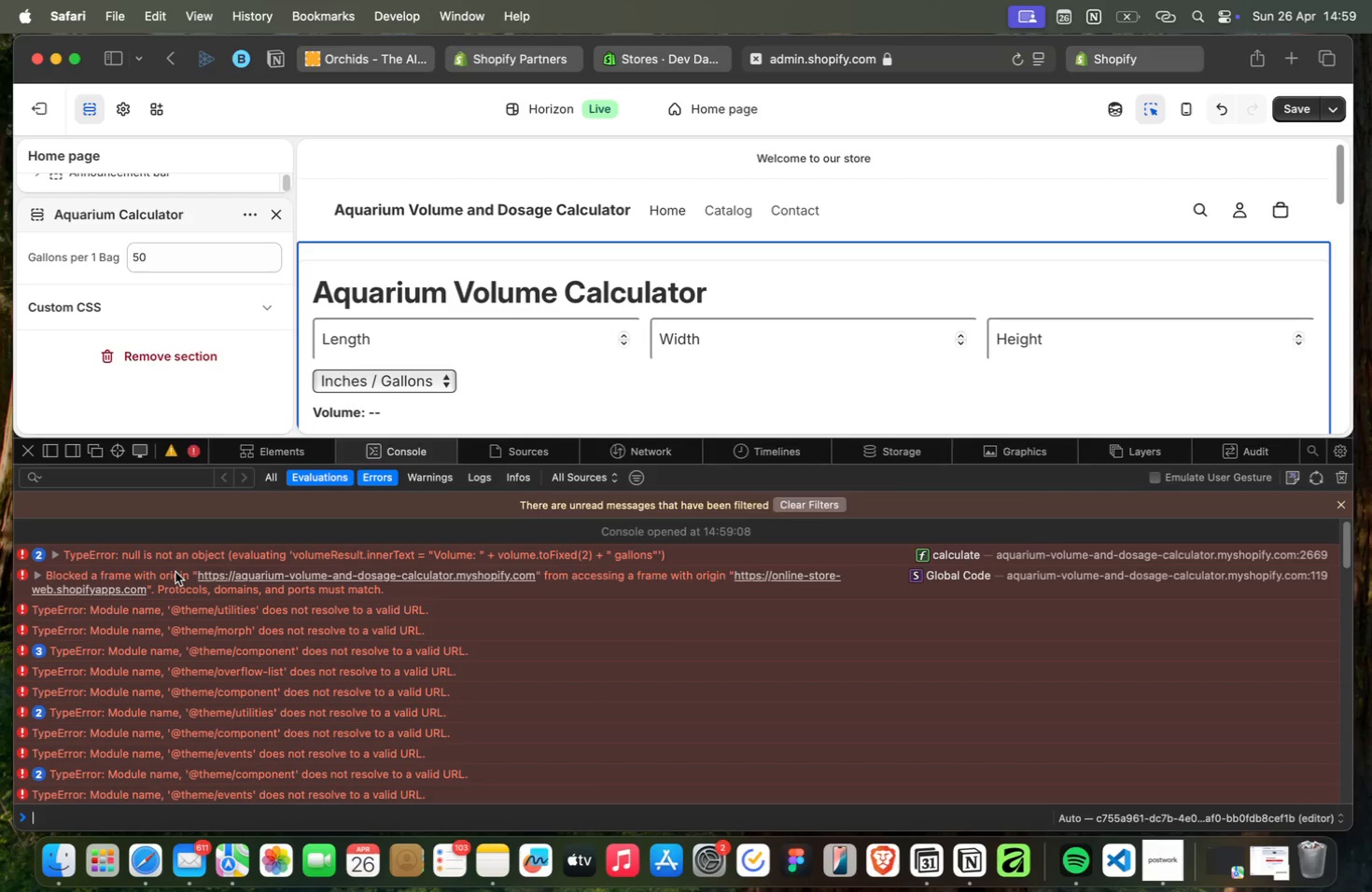 
left_click([1155, 63])
 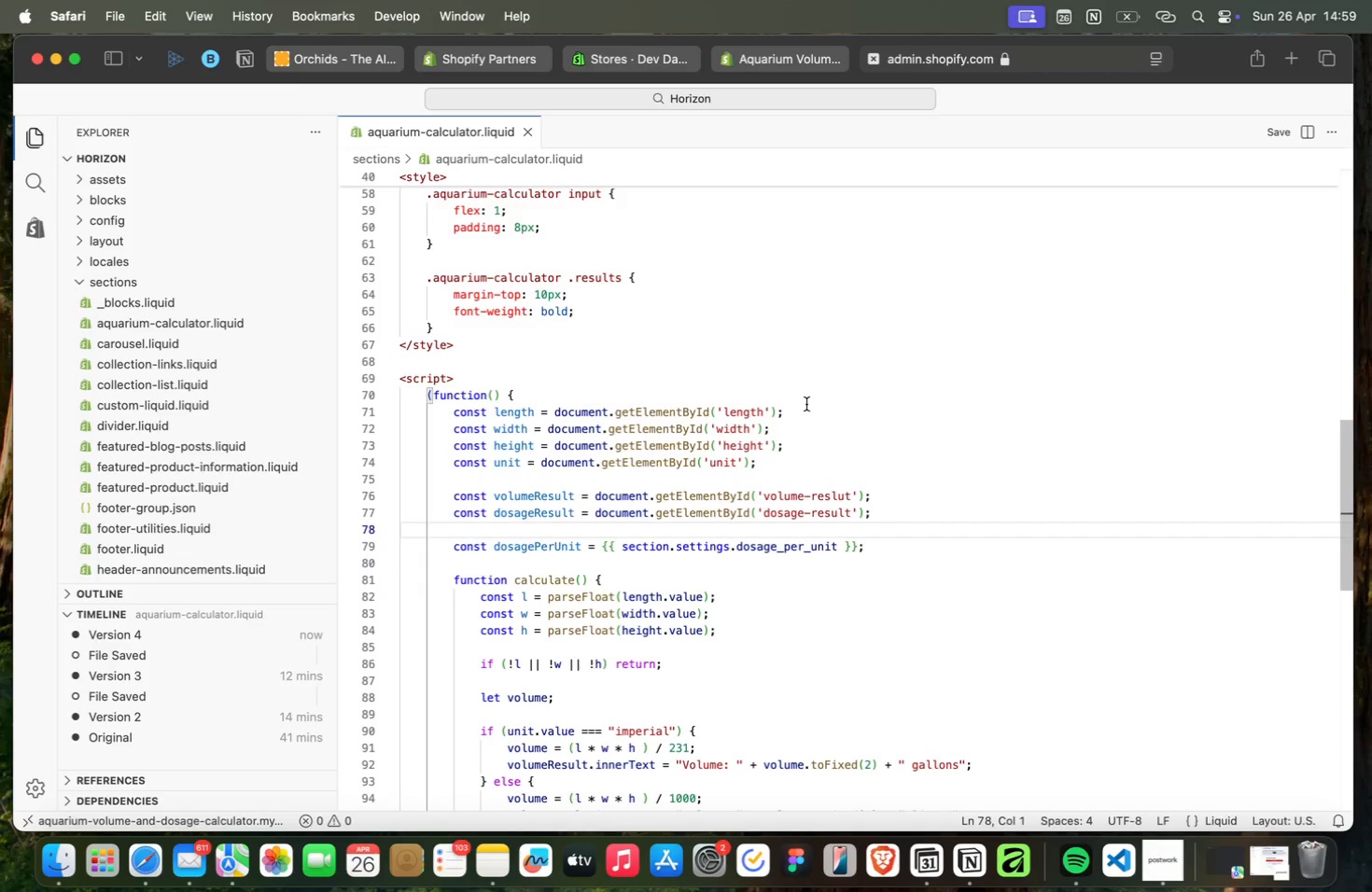 
scroll: coordinate [806, 404], scroll_direction: down, amount: 5.0
 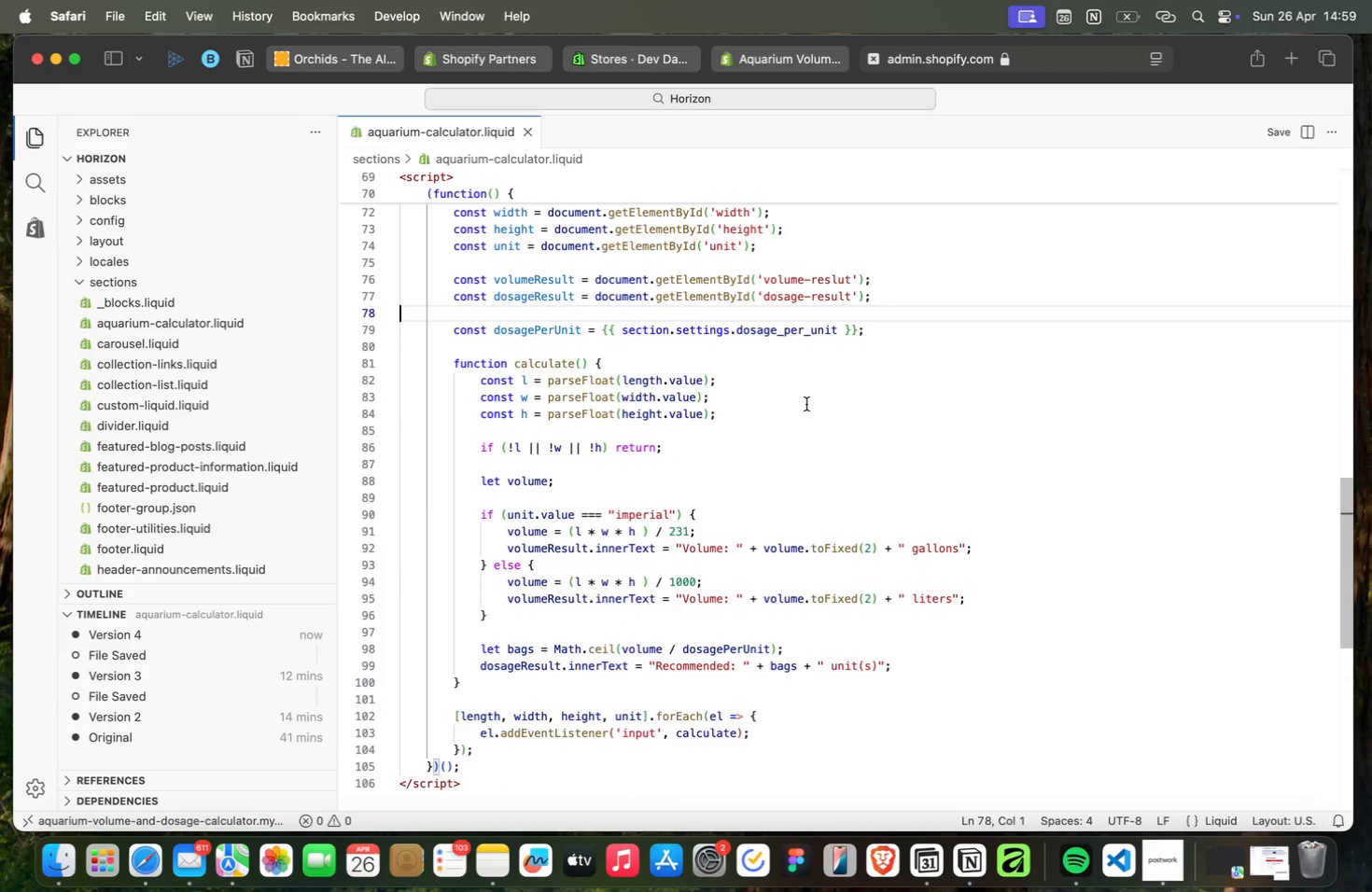 
wait(10.15)
 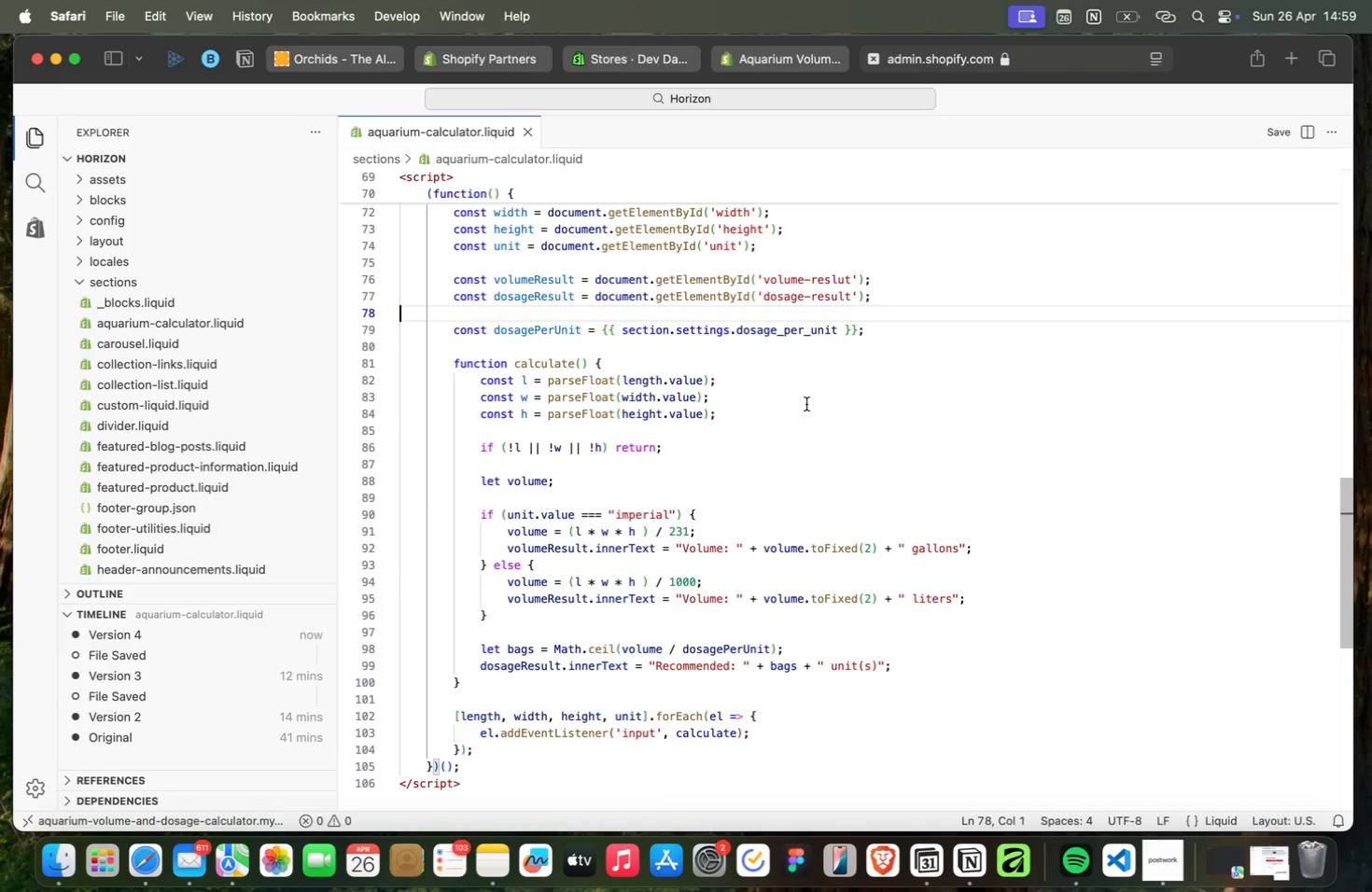 
left_click([778, 50])
 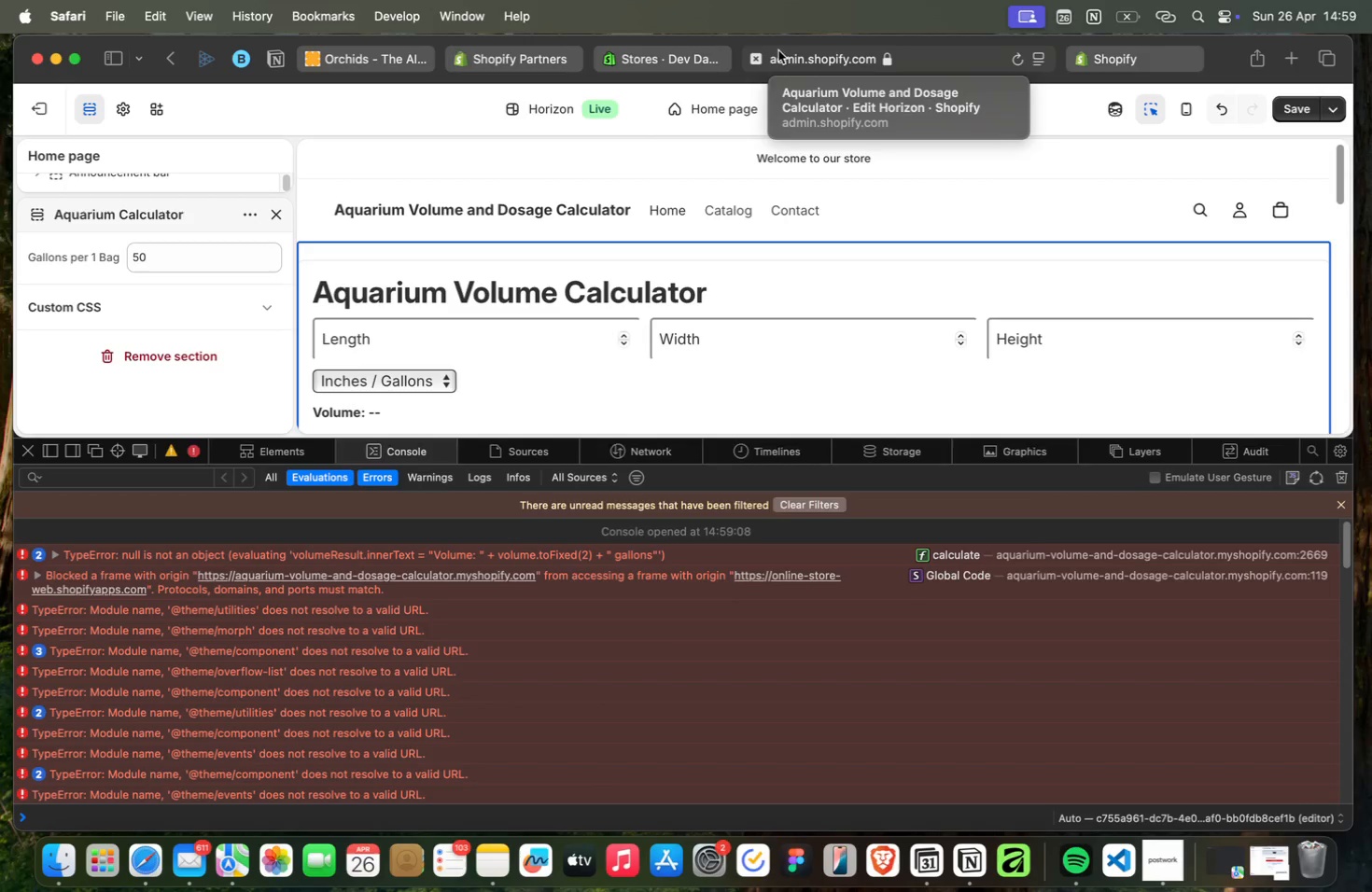 
wait(6.49)
 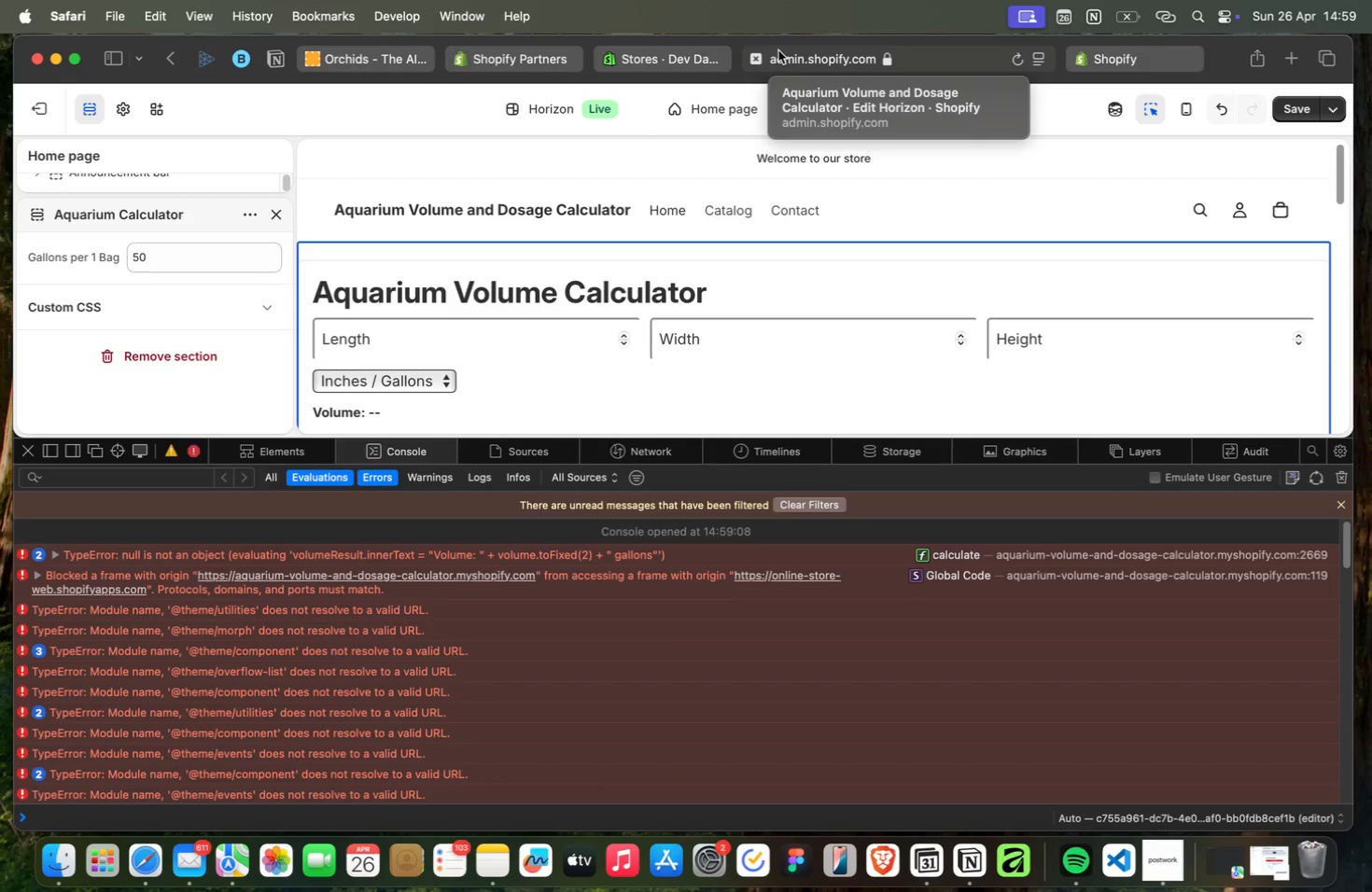 
left_click([1102, 50])
 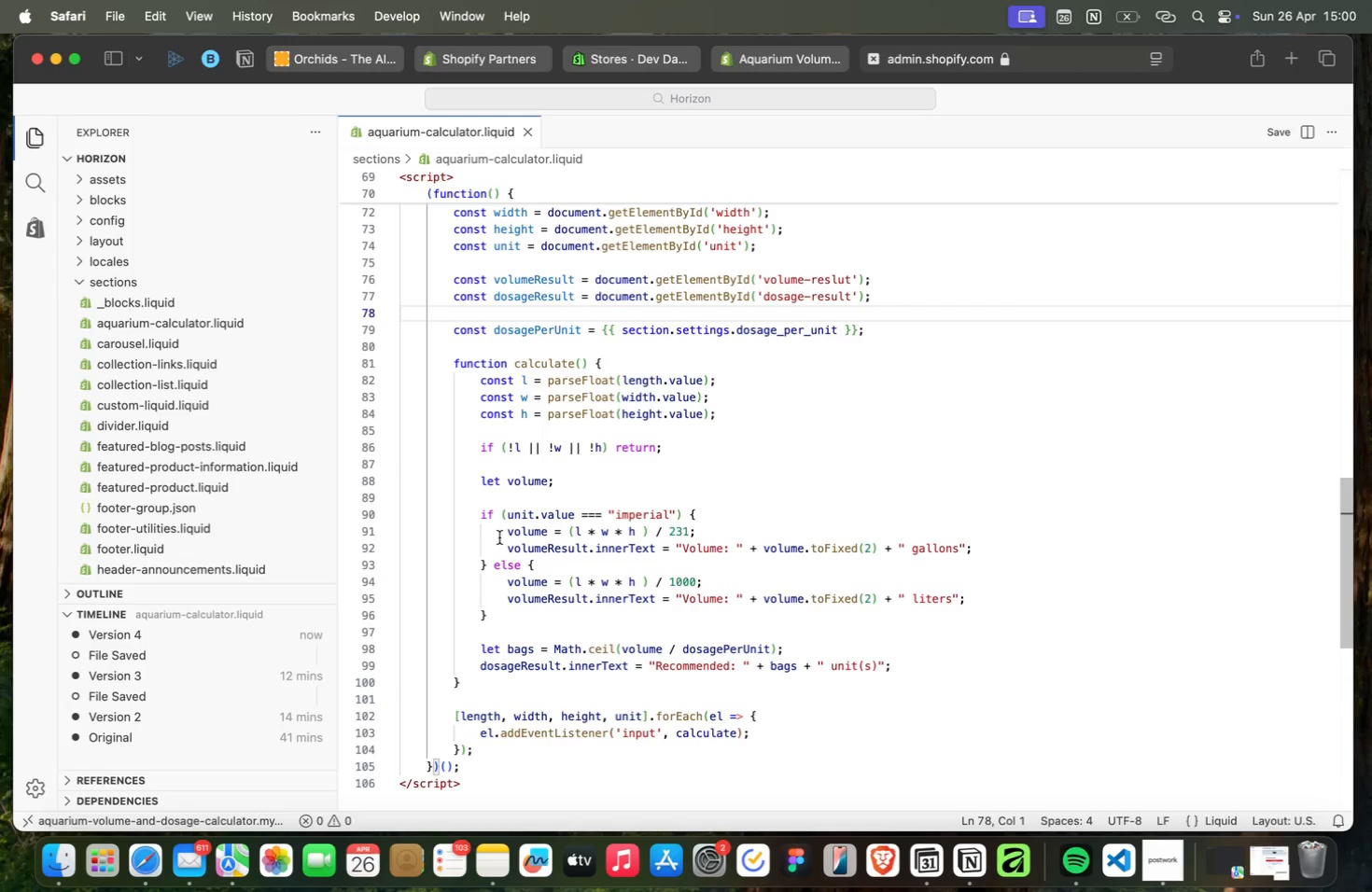 
wait(52.93)
 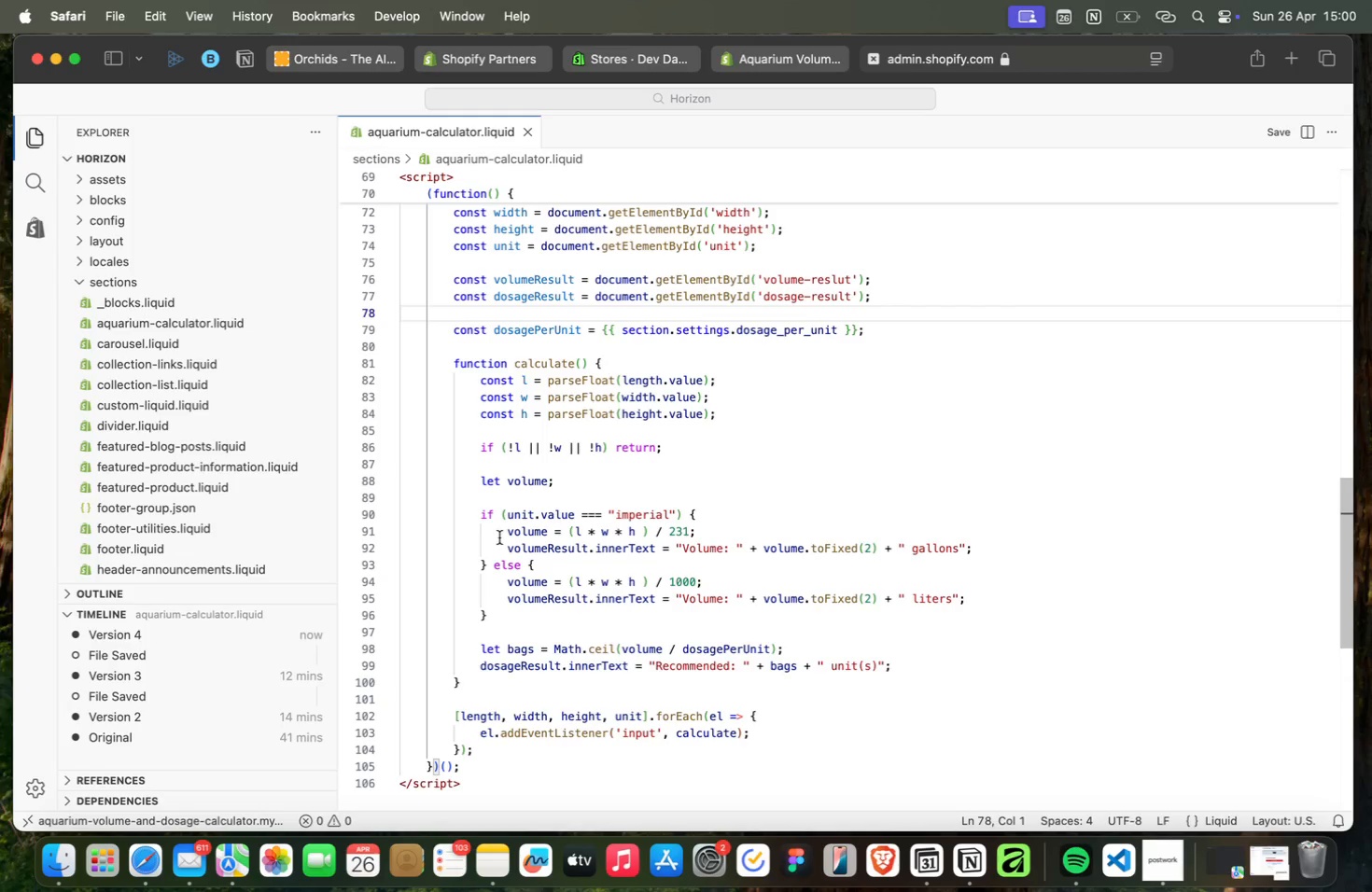 
left_click([744, 422])
 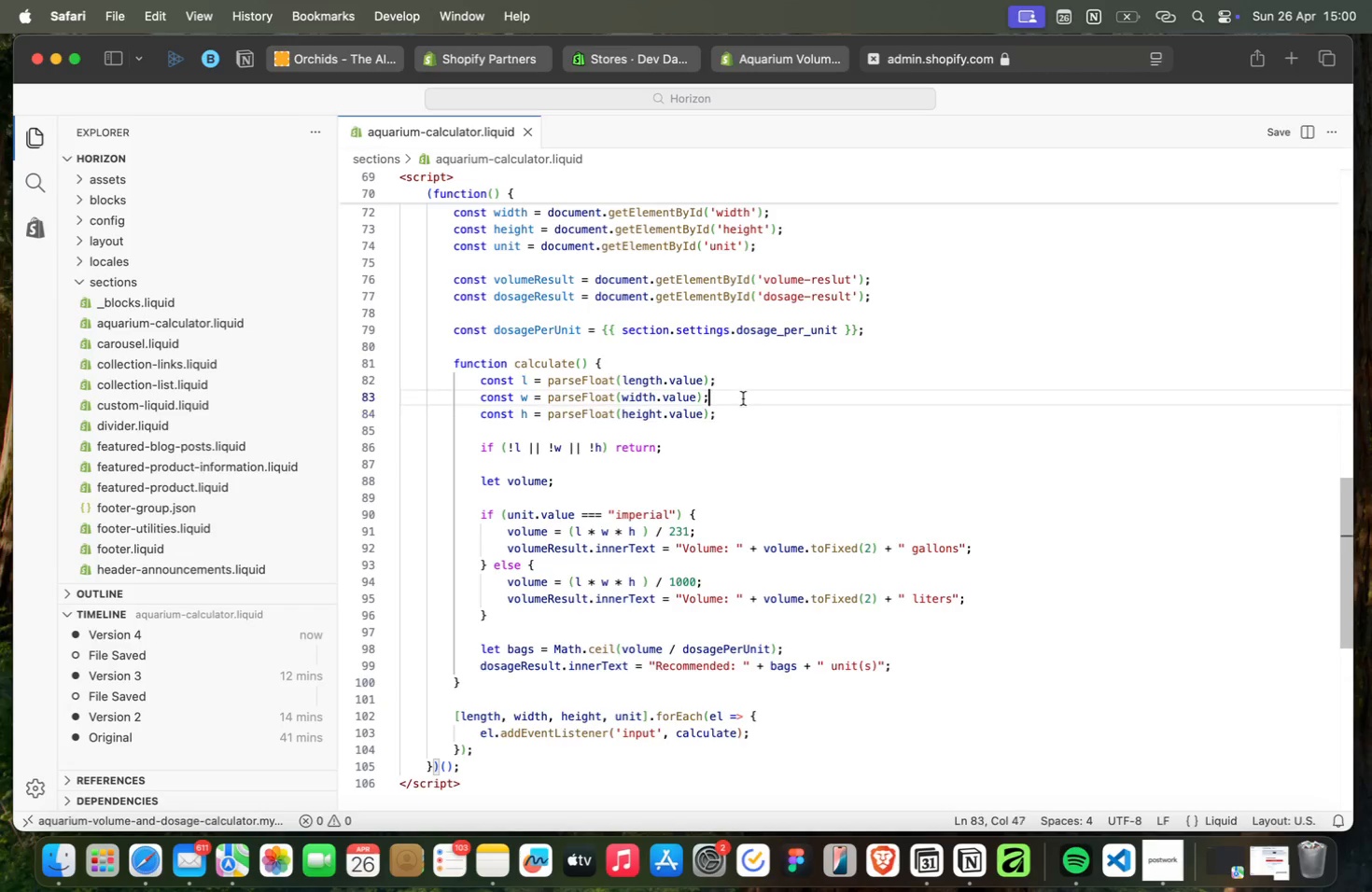 
double_click([743, 398])
 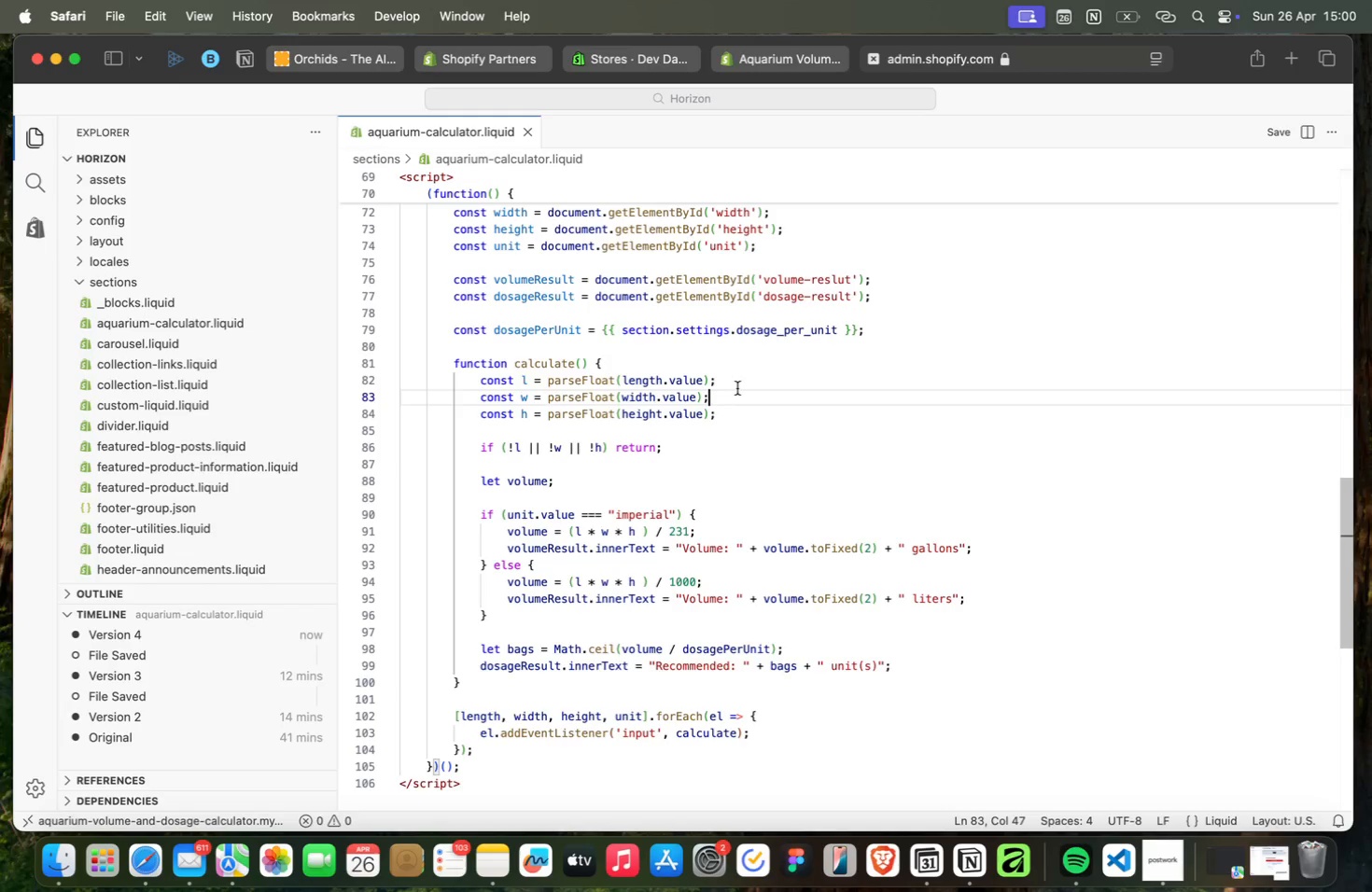 
left_click([735, 383])
 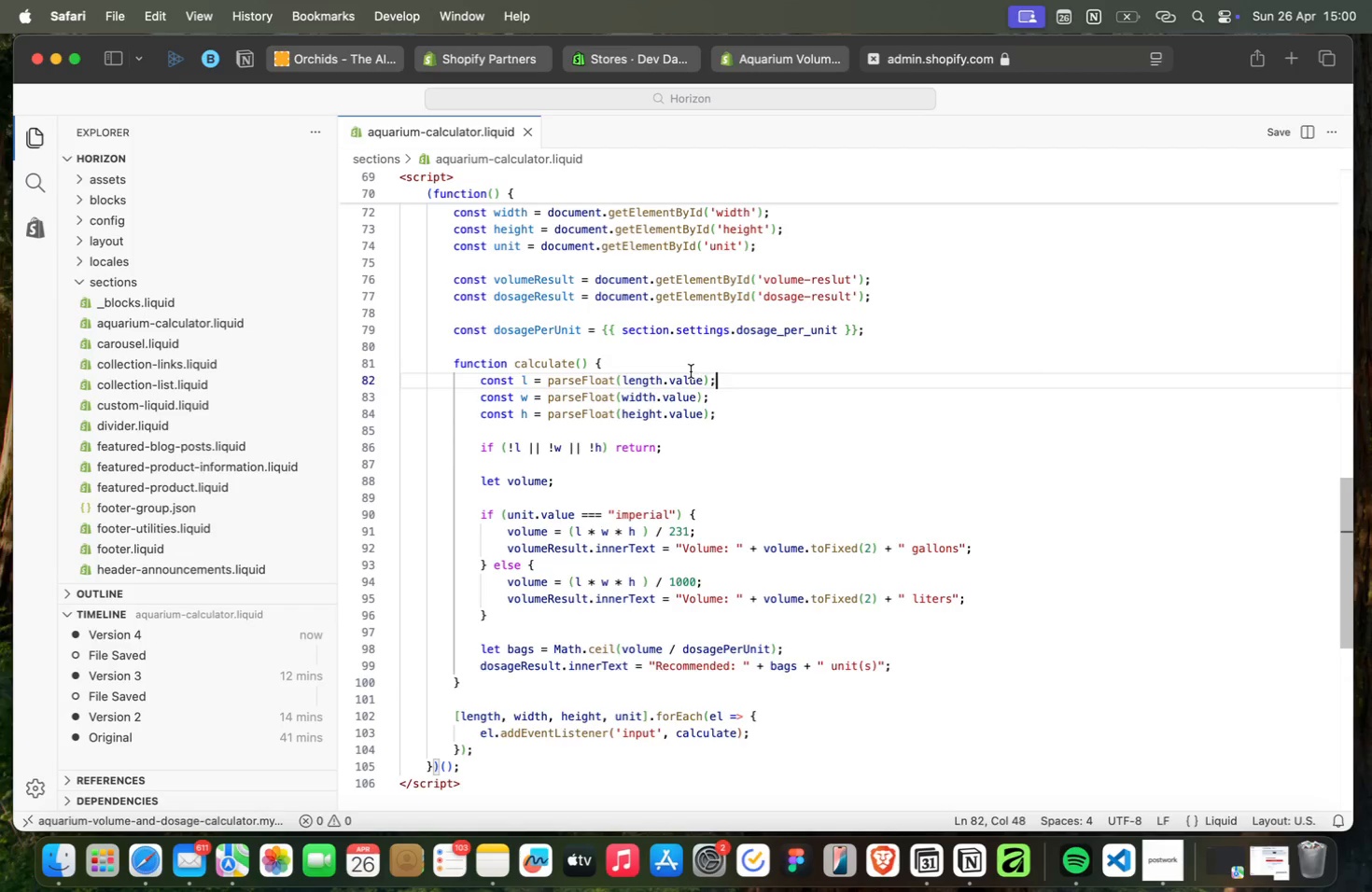 
left_click([677, 366])
 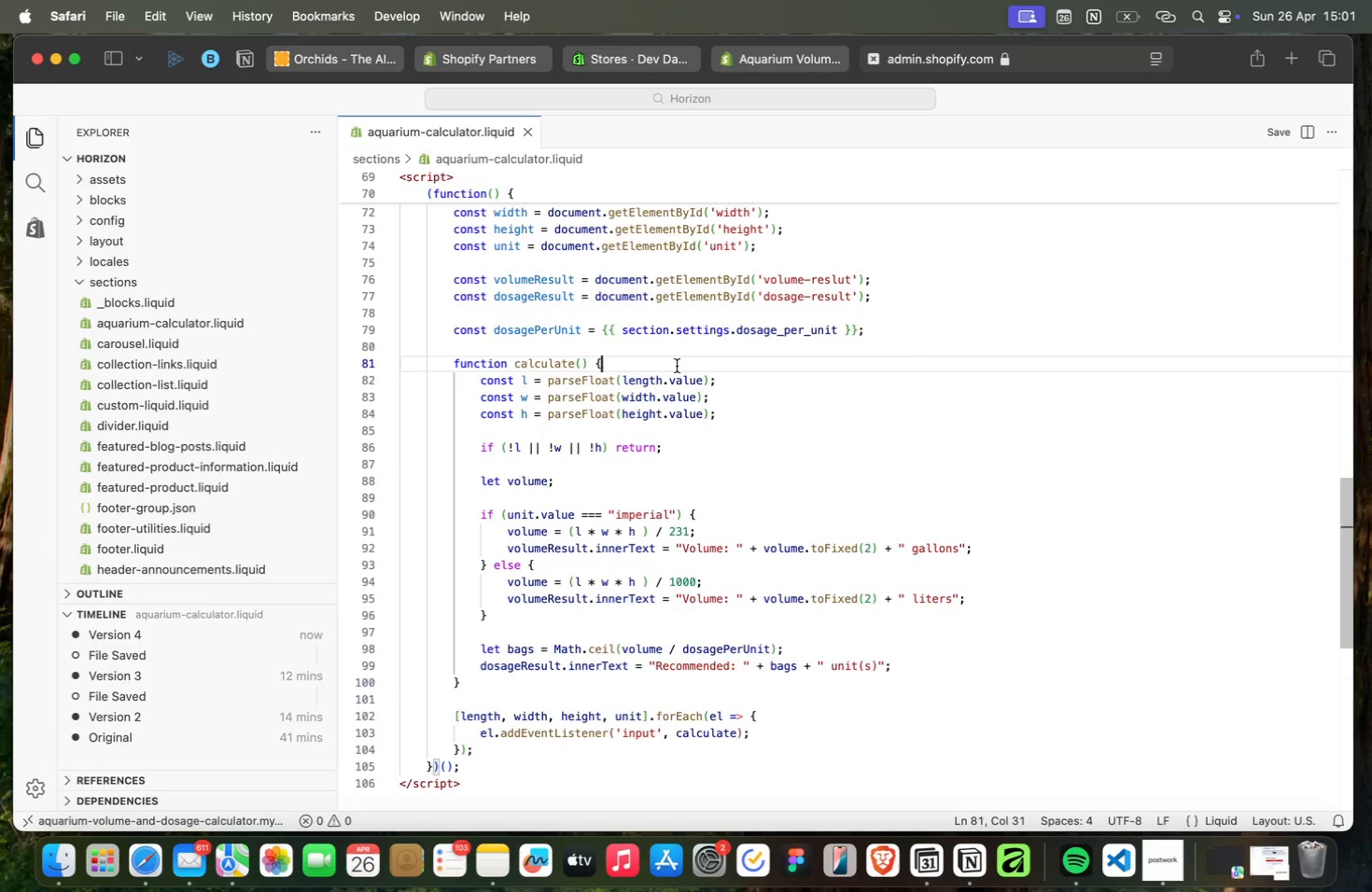 
wait(61.09)
 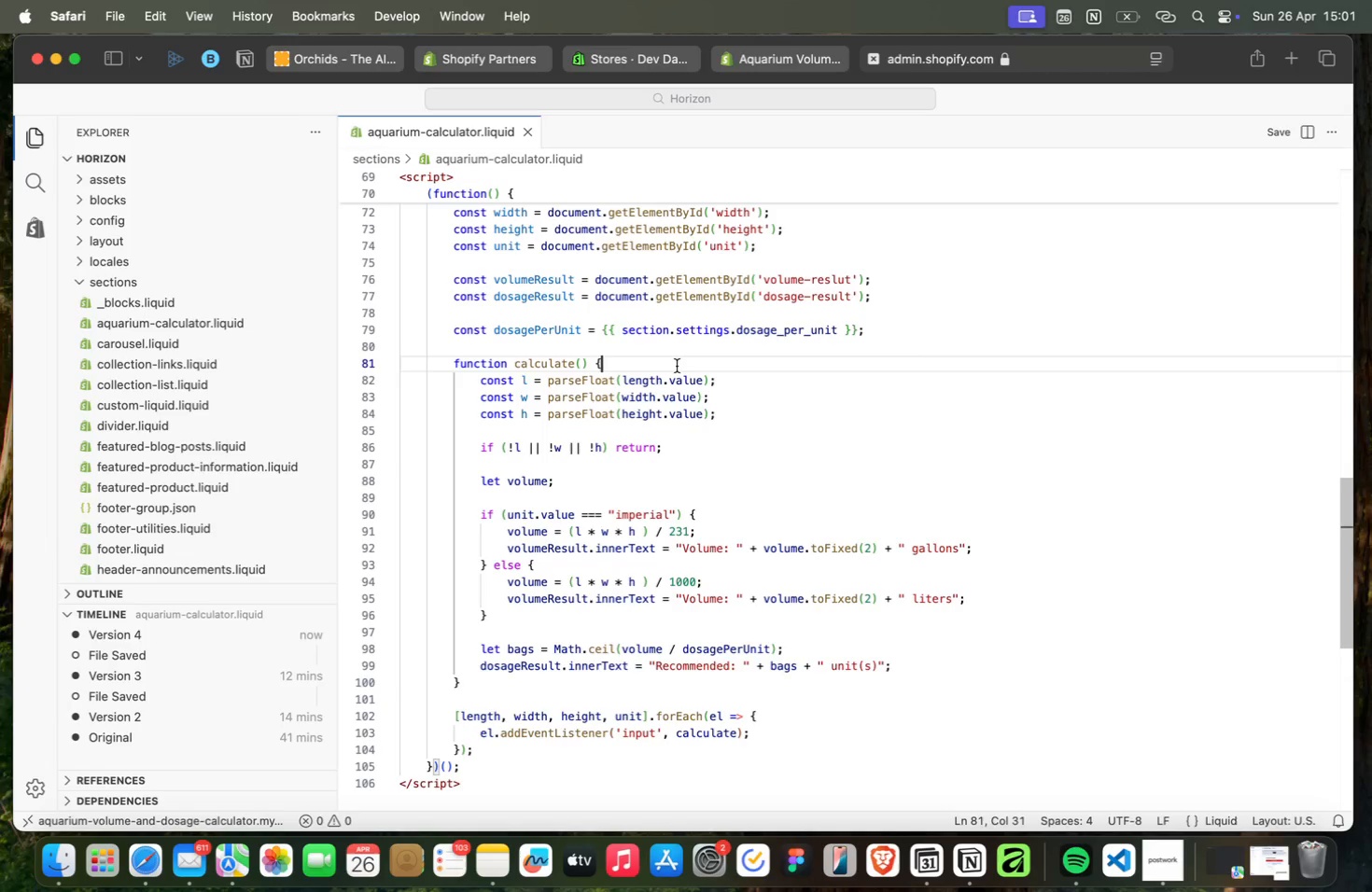 
left_click([913, 322])
 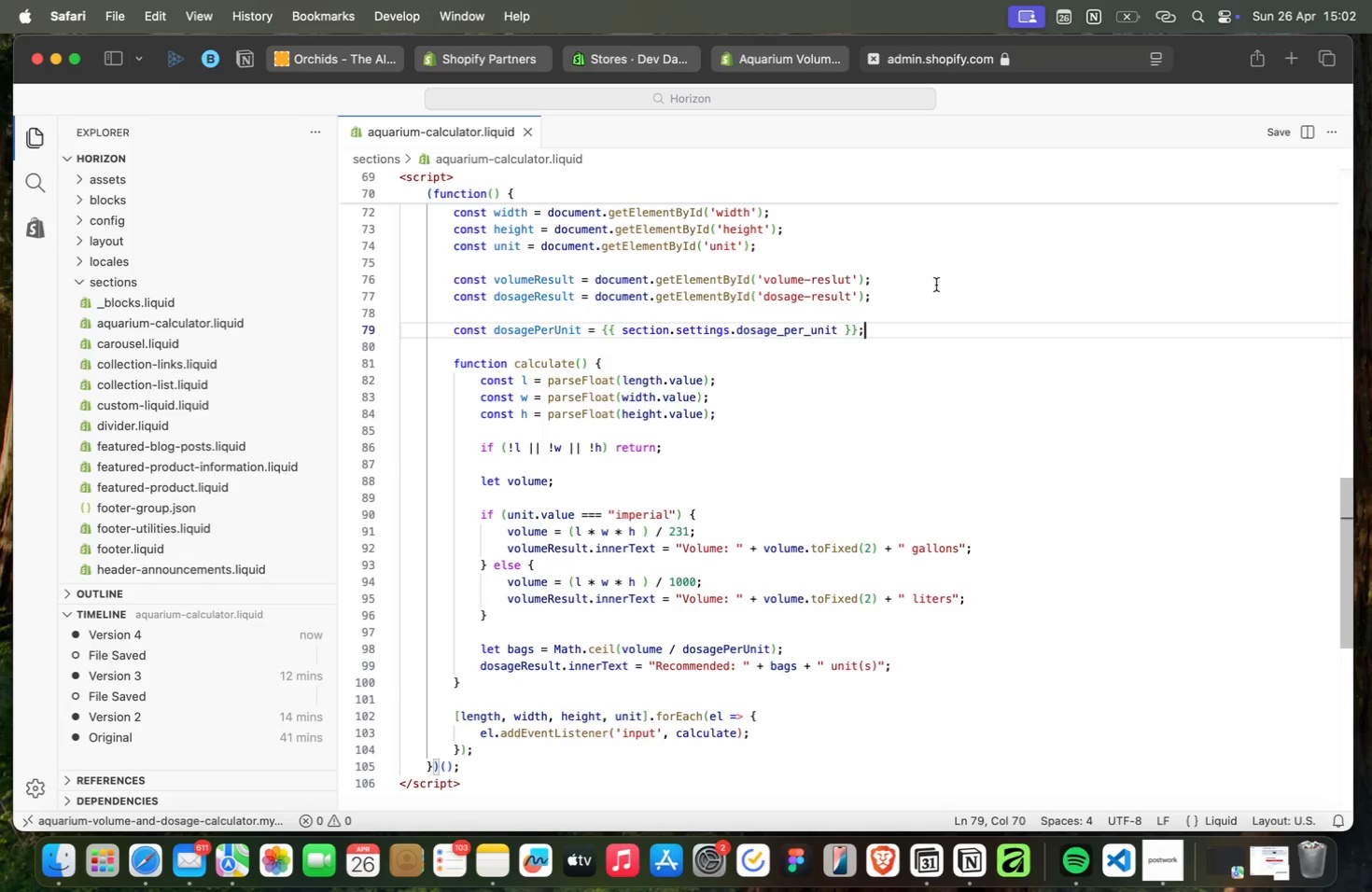 
wait(25.24)
 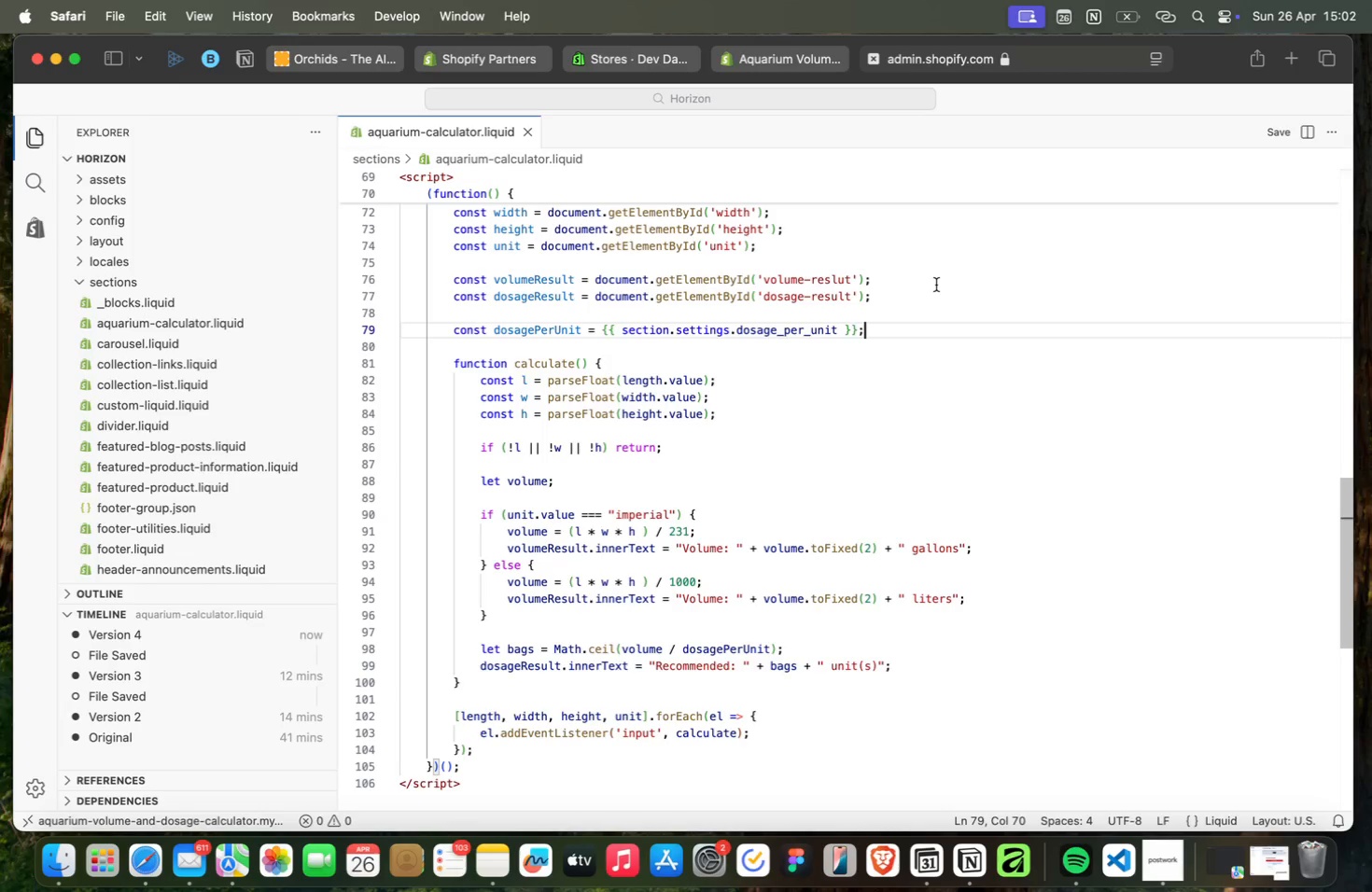 
scroll: coordinate [940, 353], scroll_direction: up, amount: 7.0
 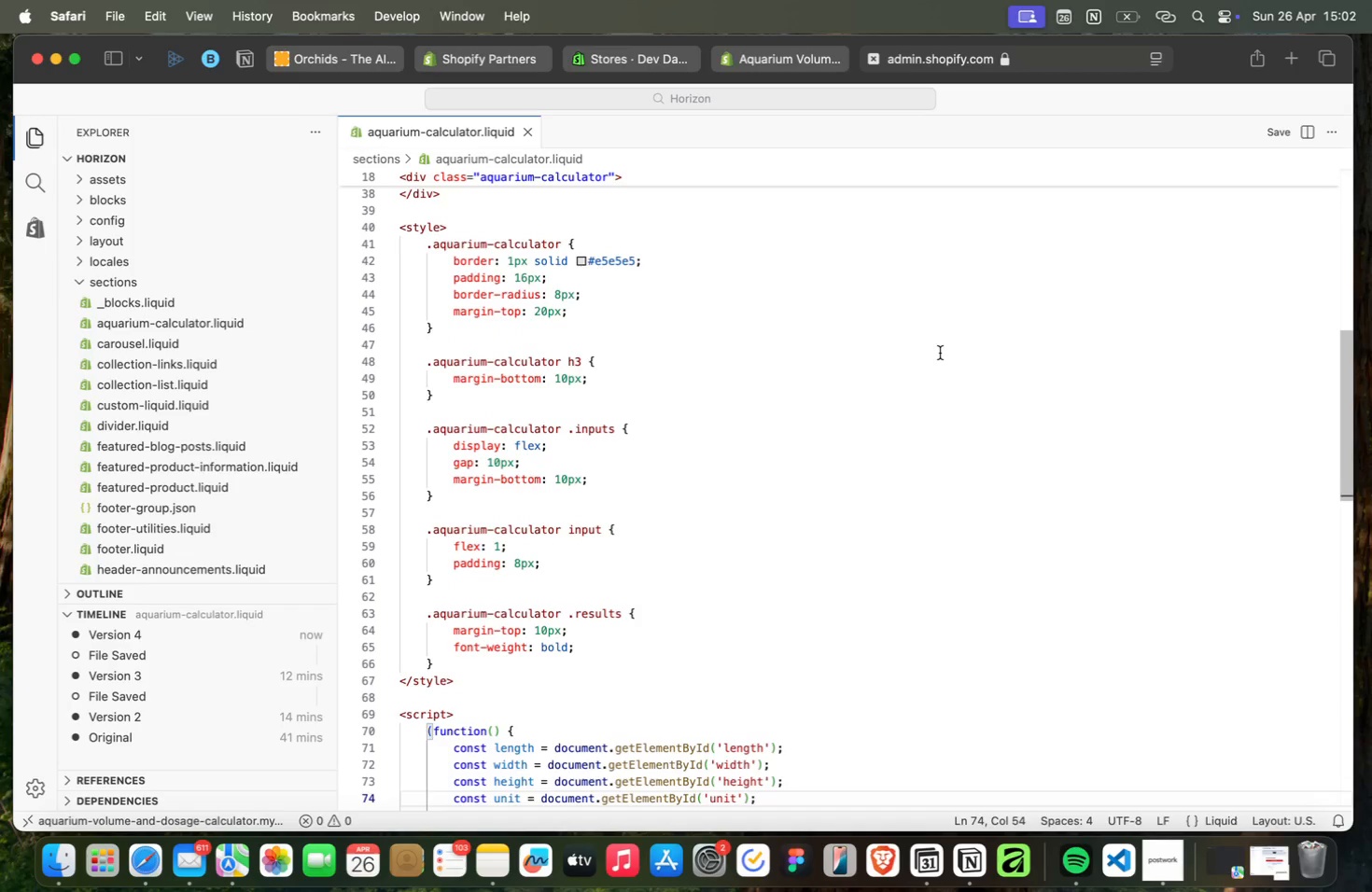 
scroll: coordinate [940, 353], scroll_direction: down, amount: 3.0
 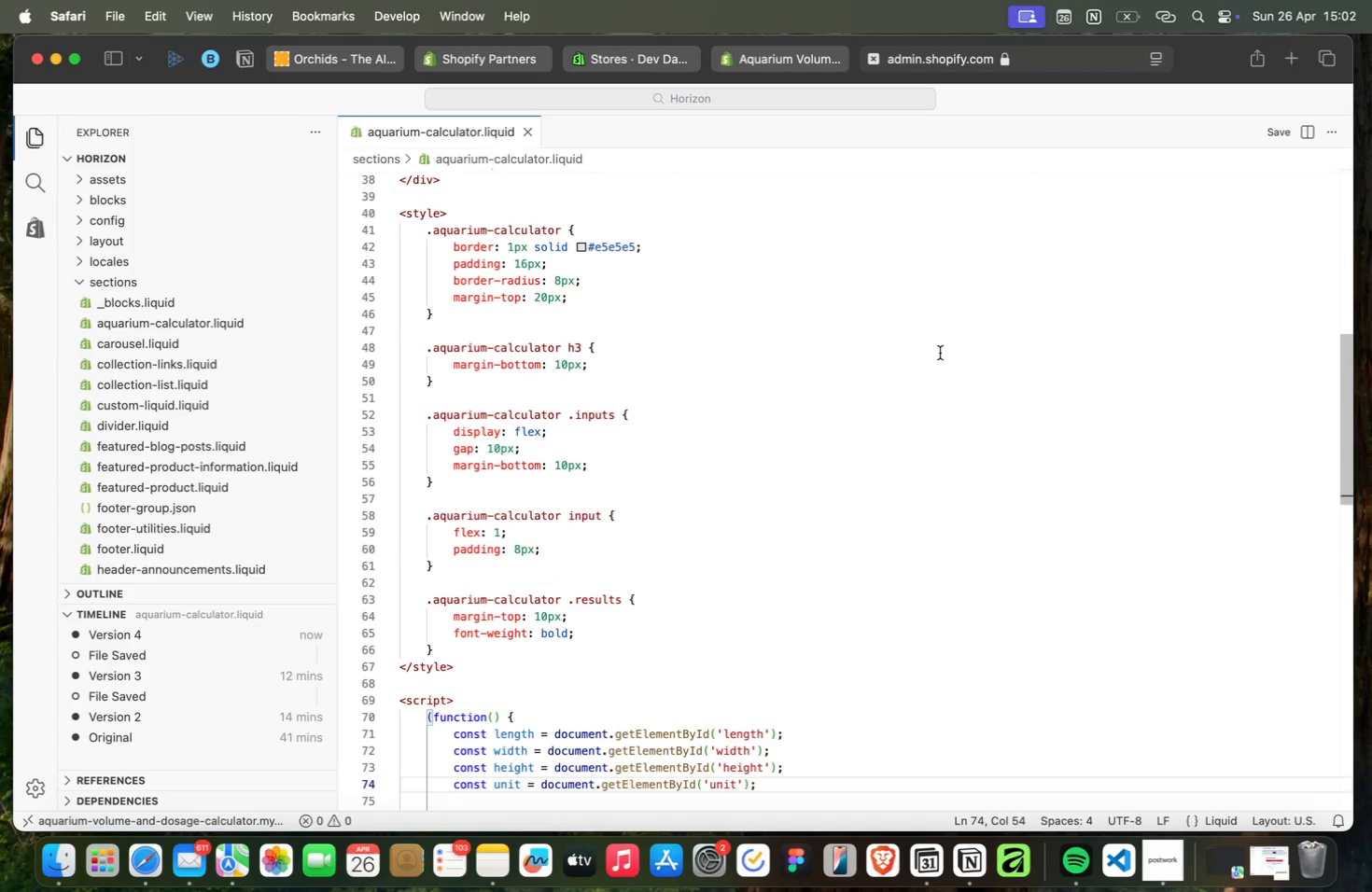 
scroll: coordinate [940, 353], scroll_direction: up, amount: 11.0
 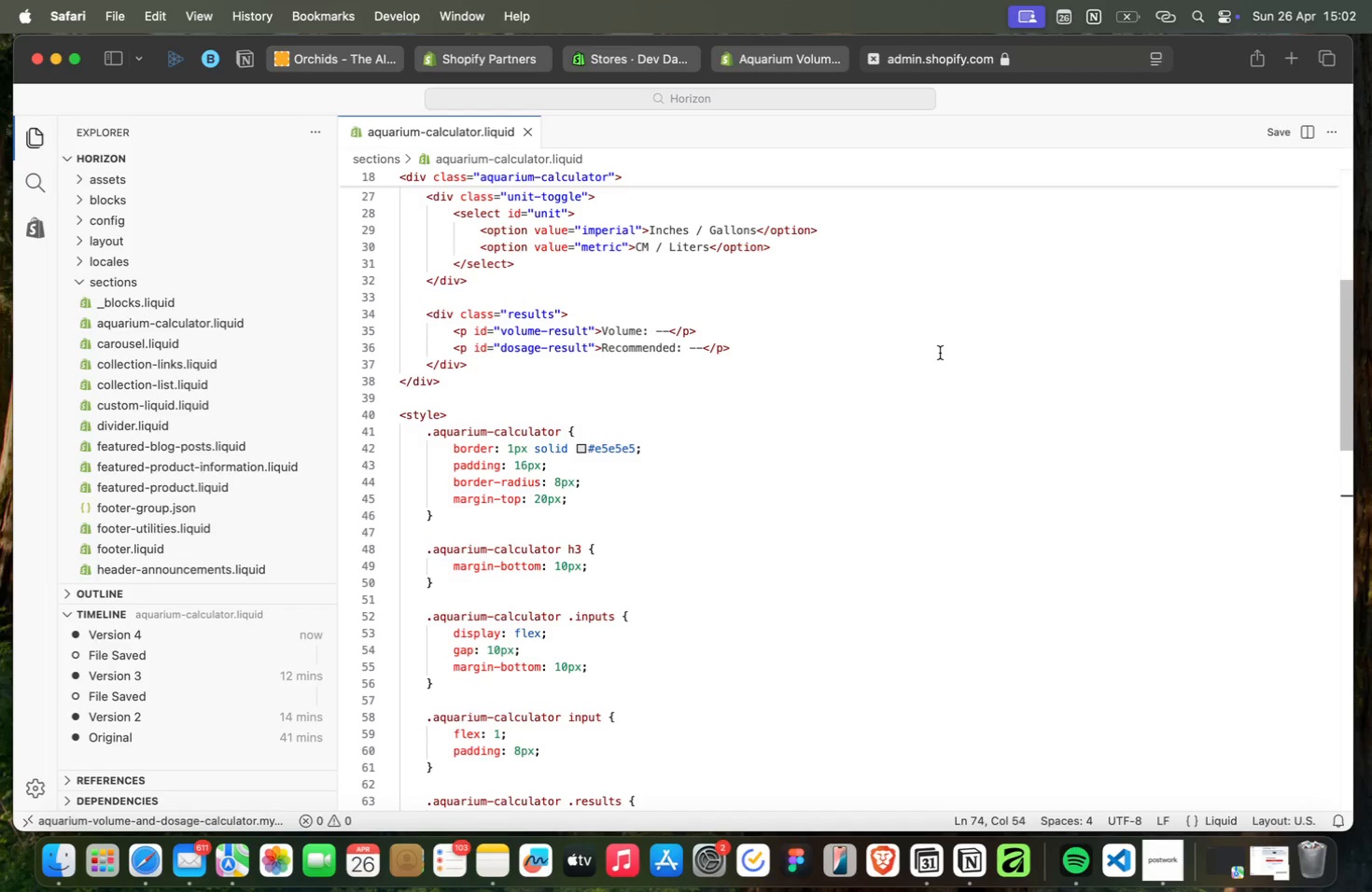 
scroll: coordinate [940, 353], scroll_direction: up, amount: 10.0
 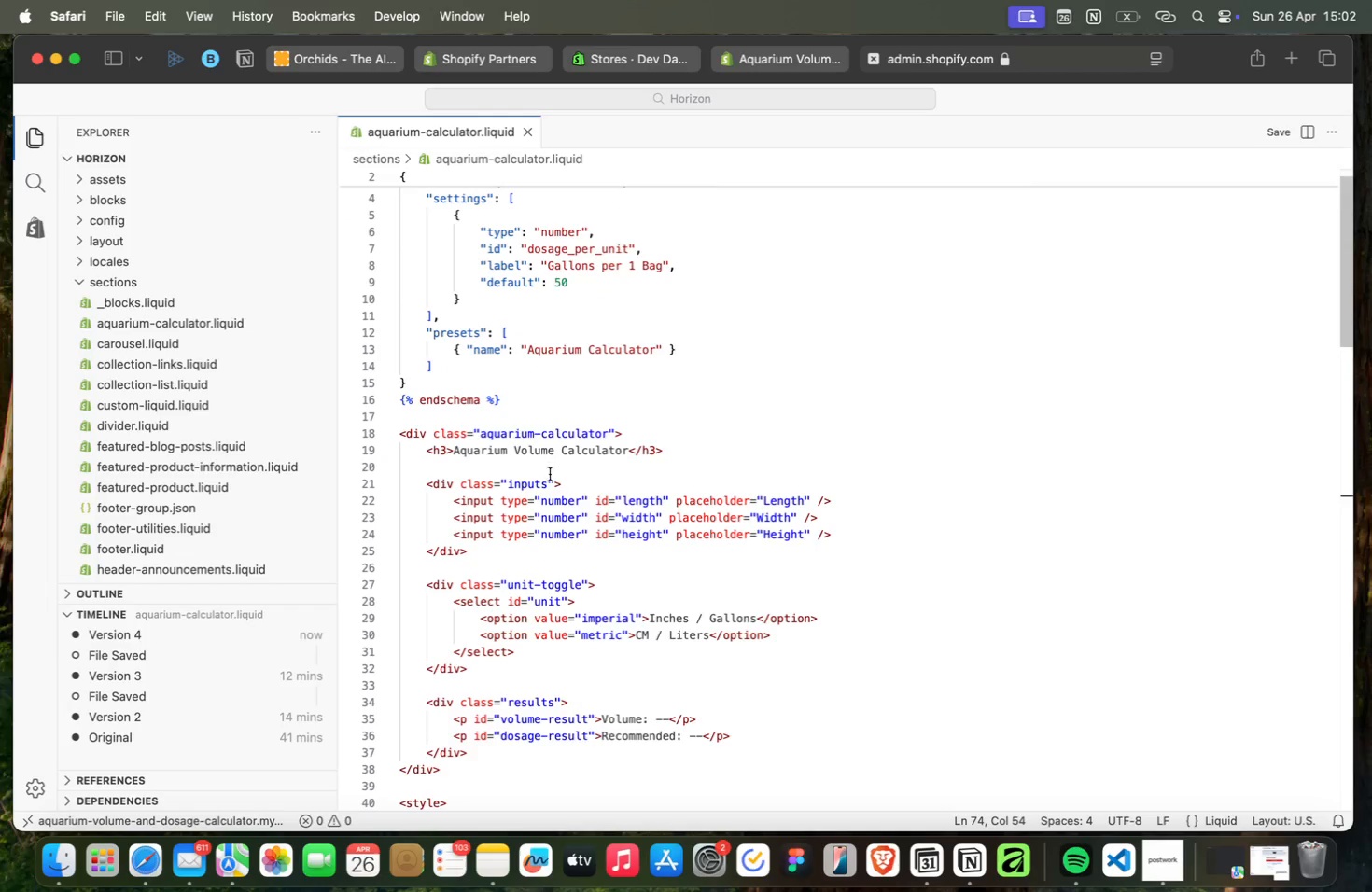 
left_click([616, 481])
 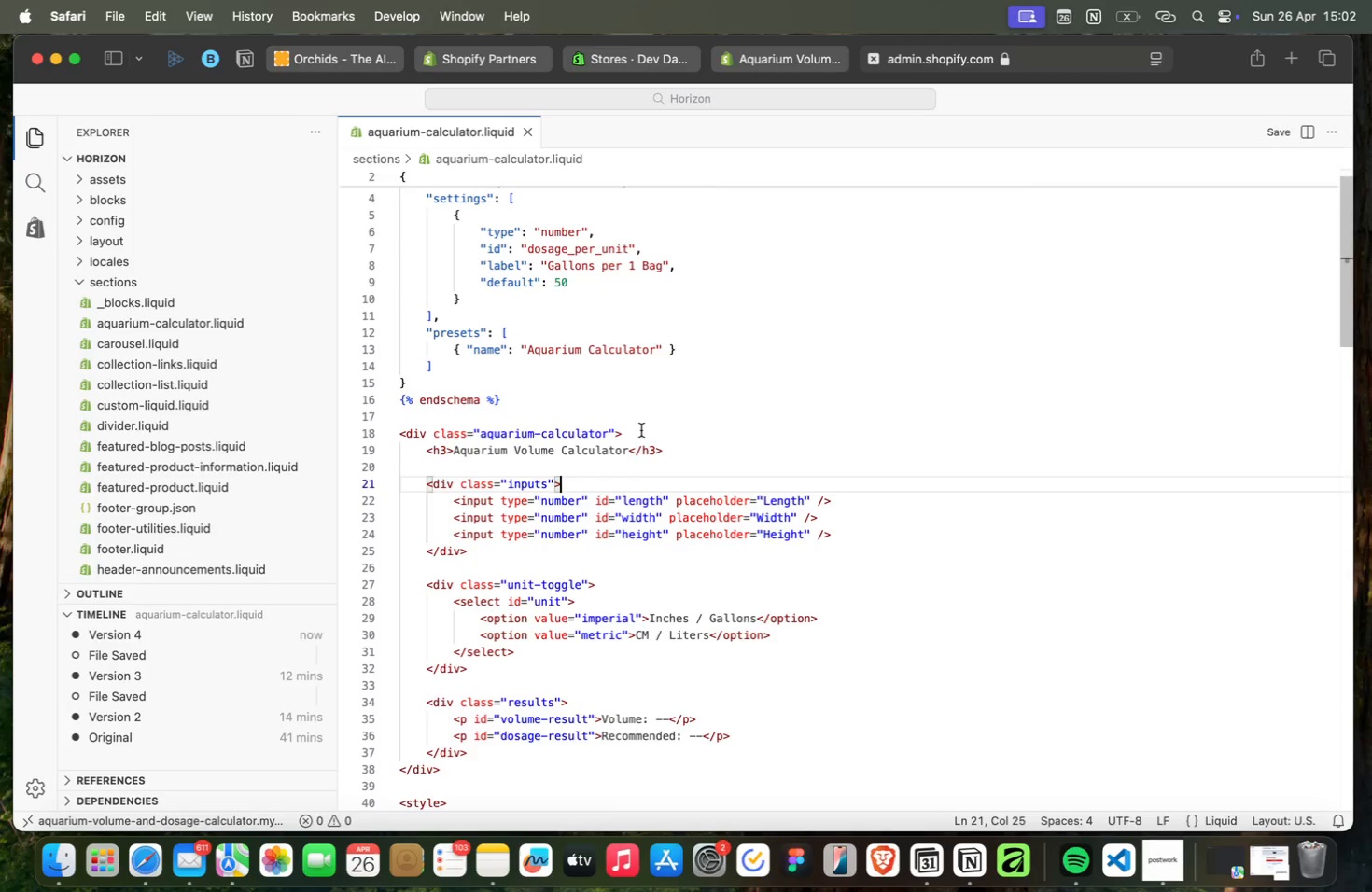 
key(ArrowDown)
 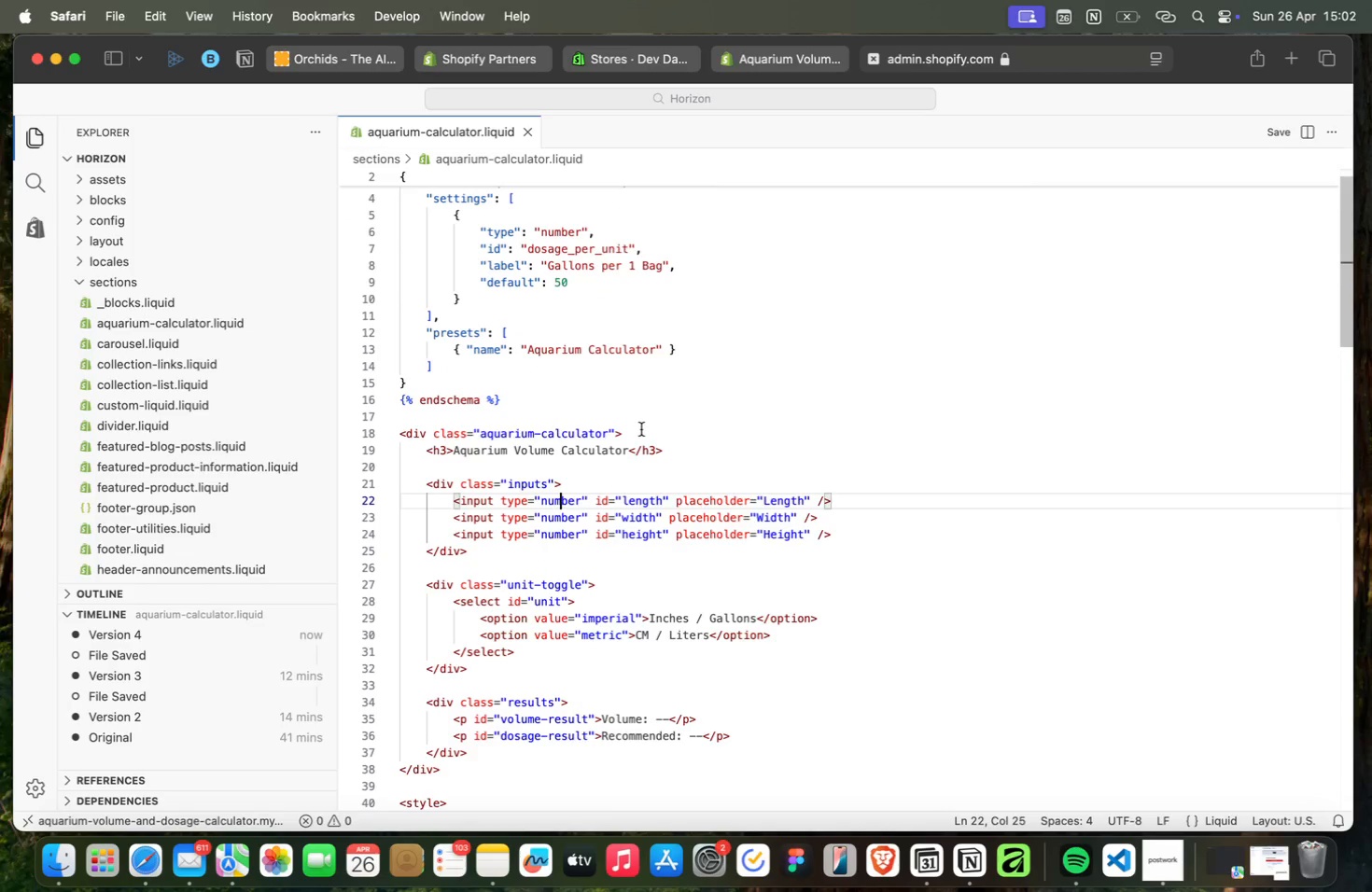 
key(ArrowDown)
 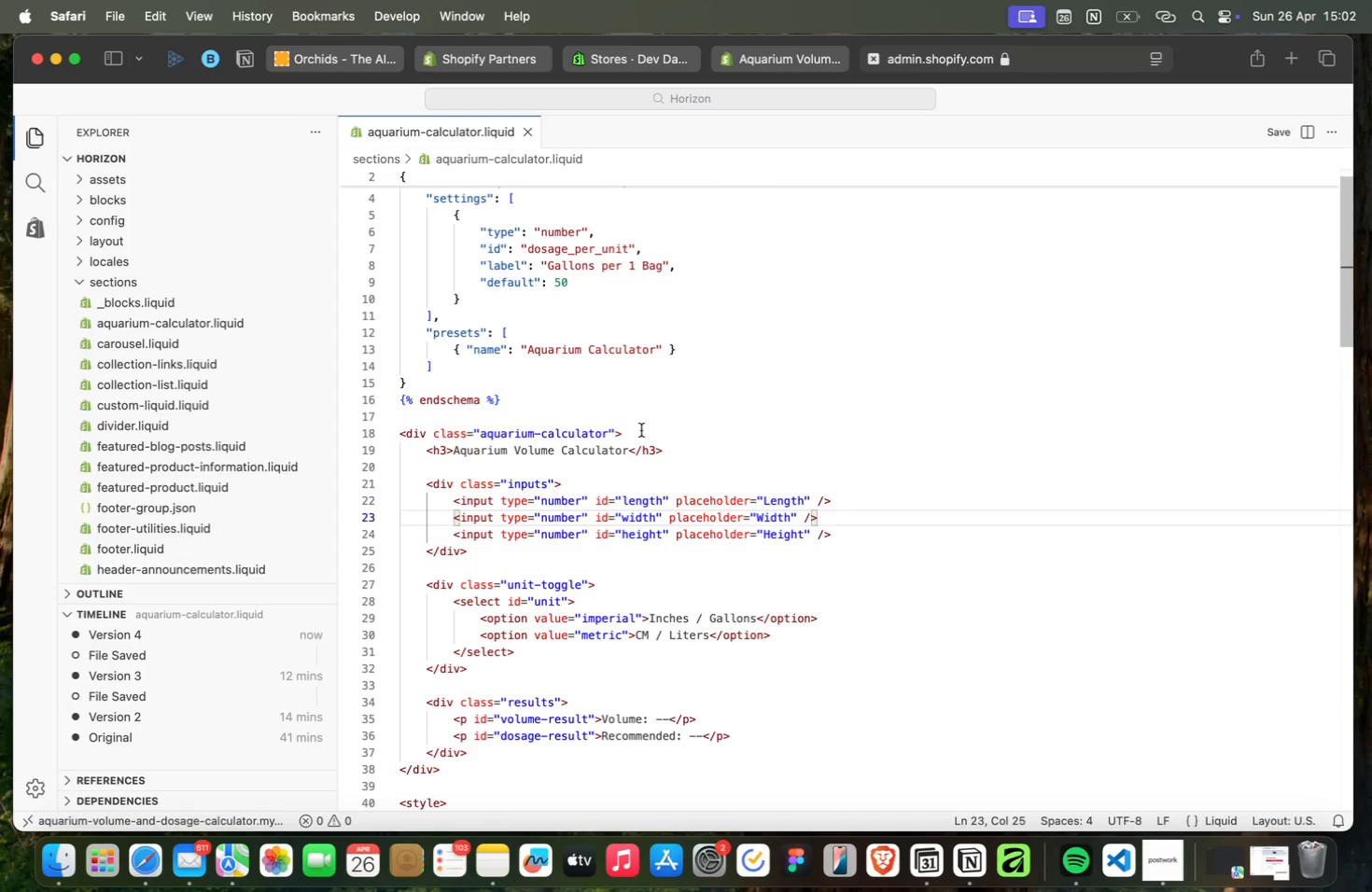 
key(ArrowDown)
 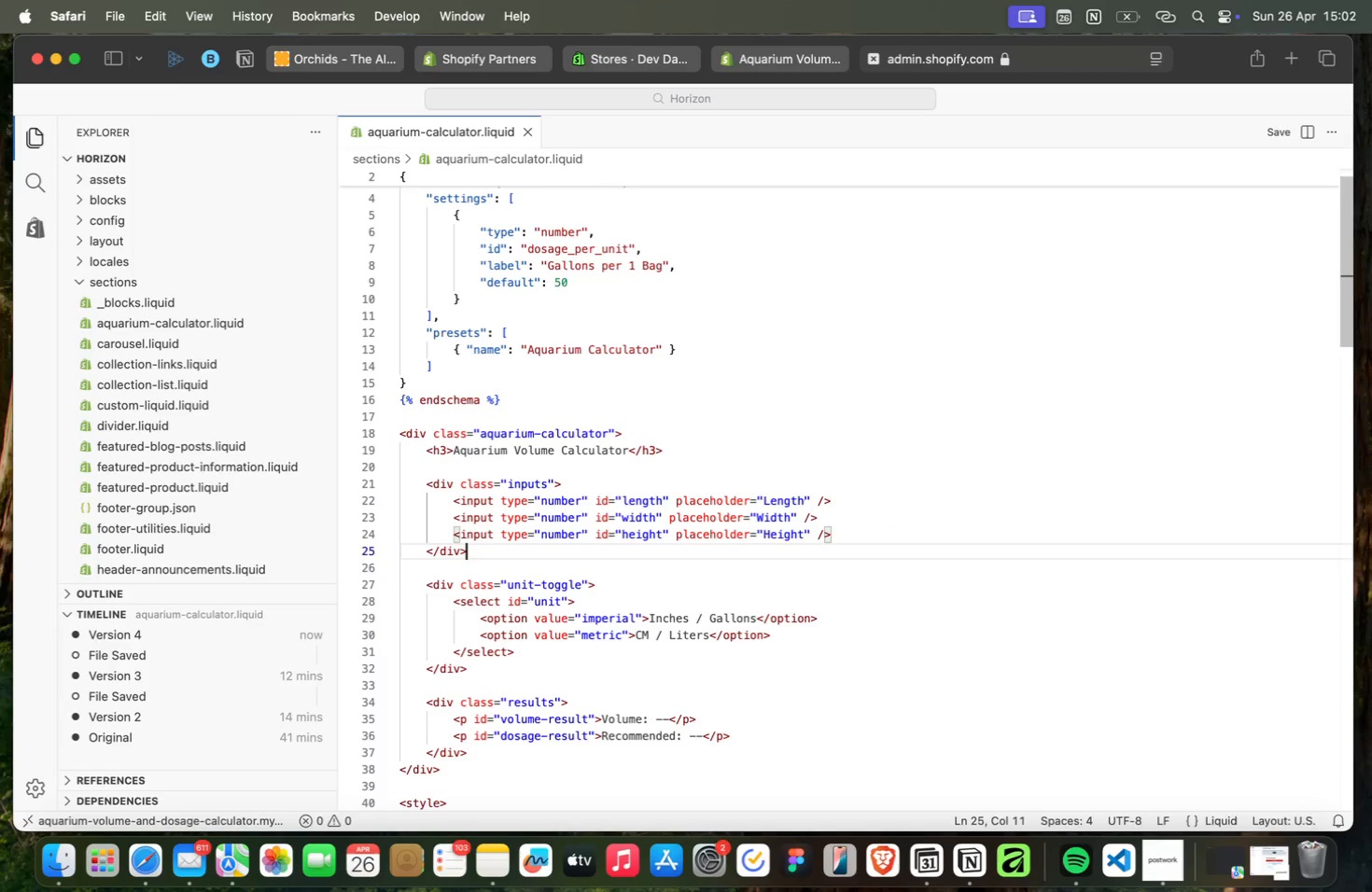 
key(ArrowDown)
 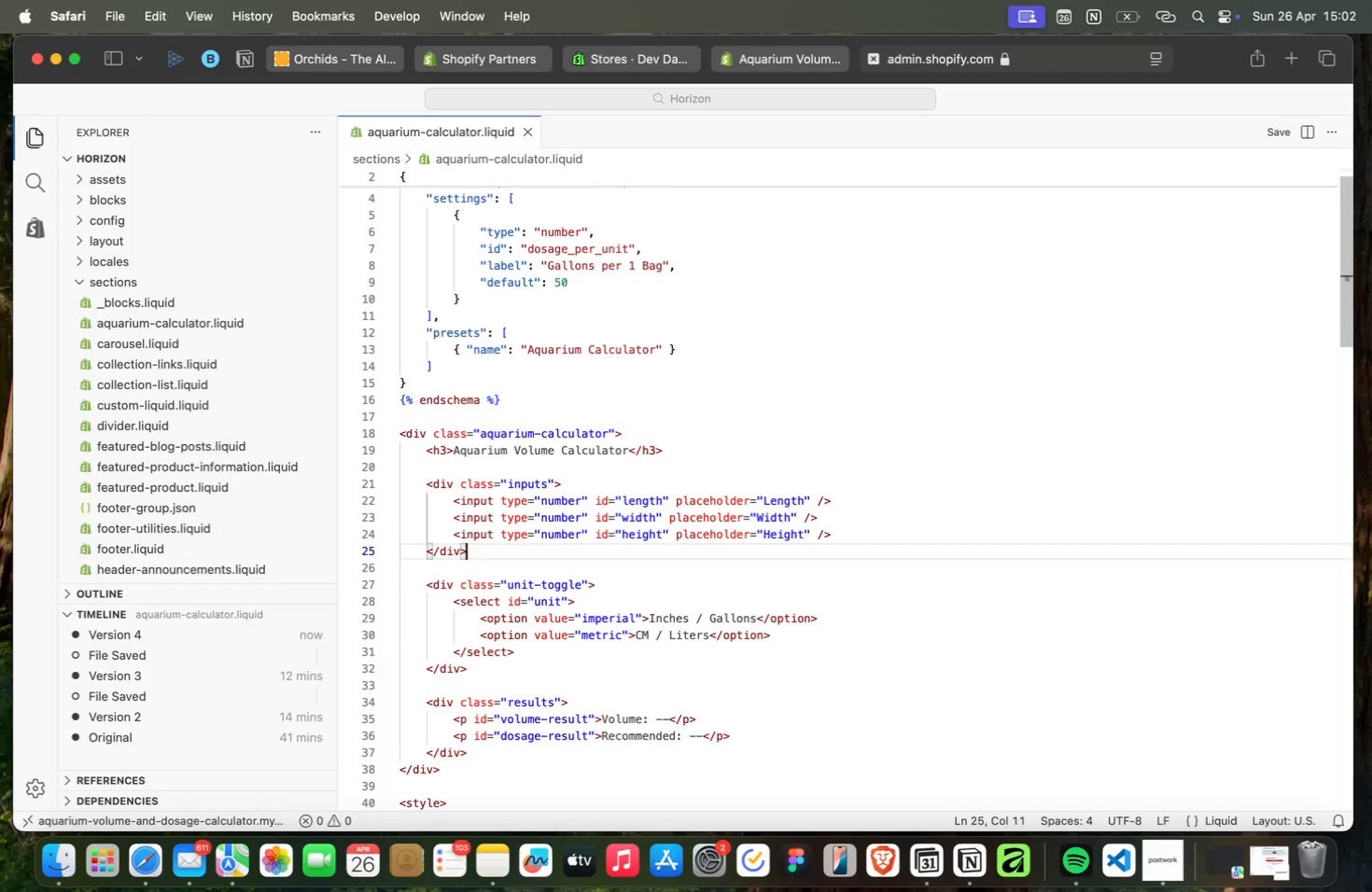 
key(ArrowUp)
 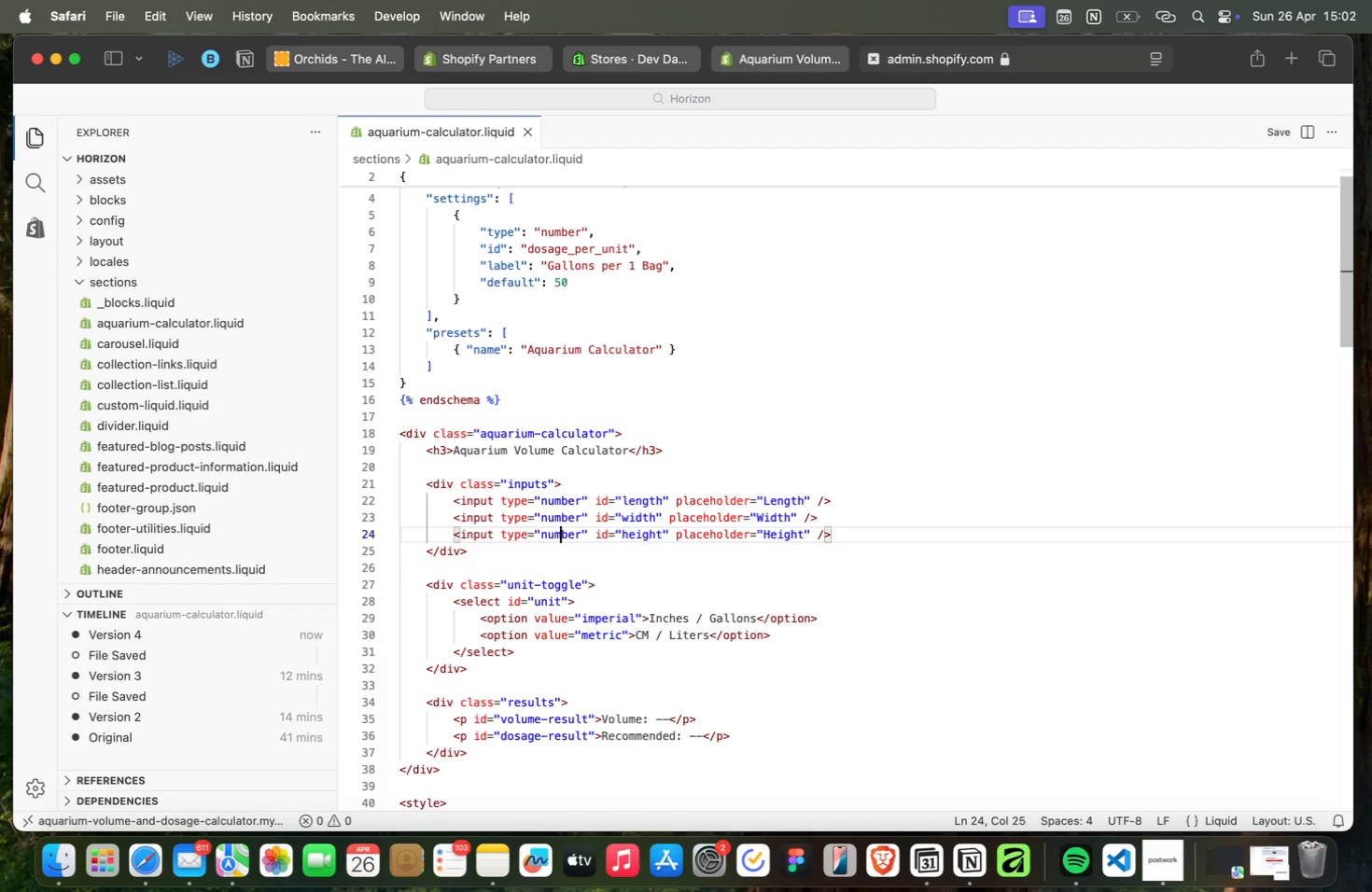 
key(ArrowUp)
 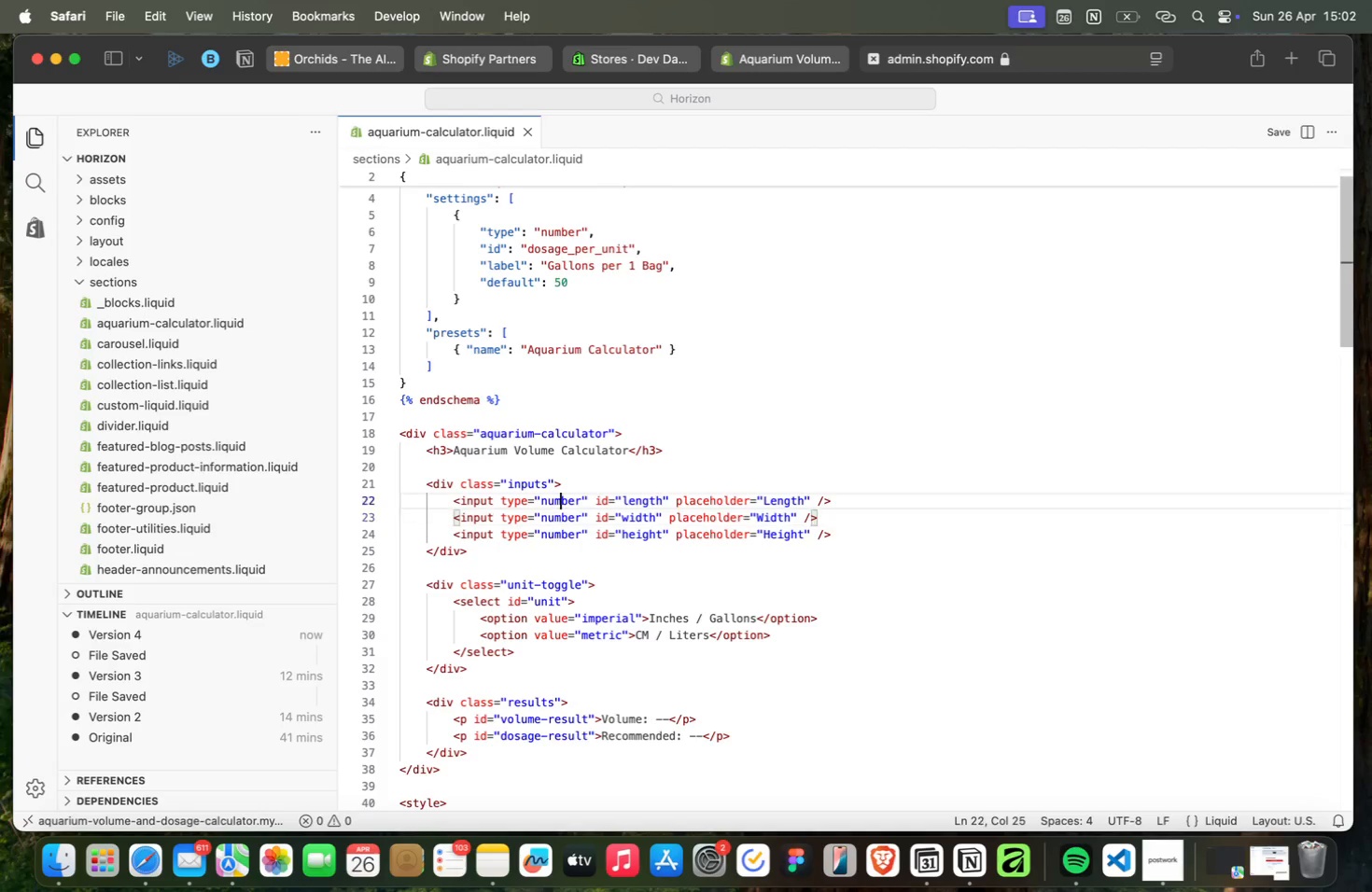 
key(ArrowUp)
 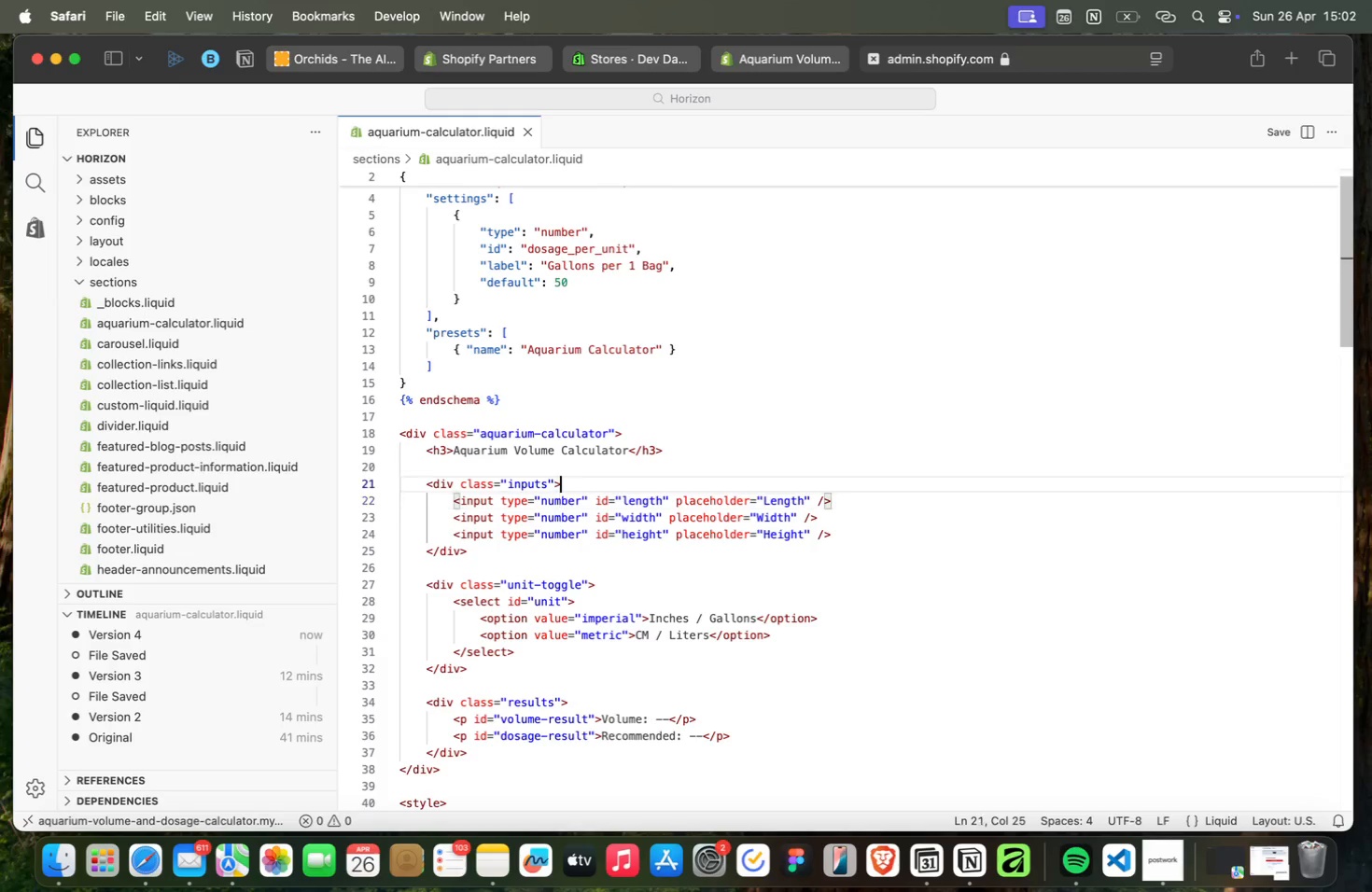 
key(ArrowUp)
 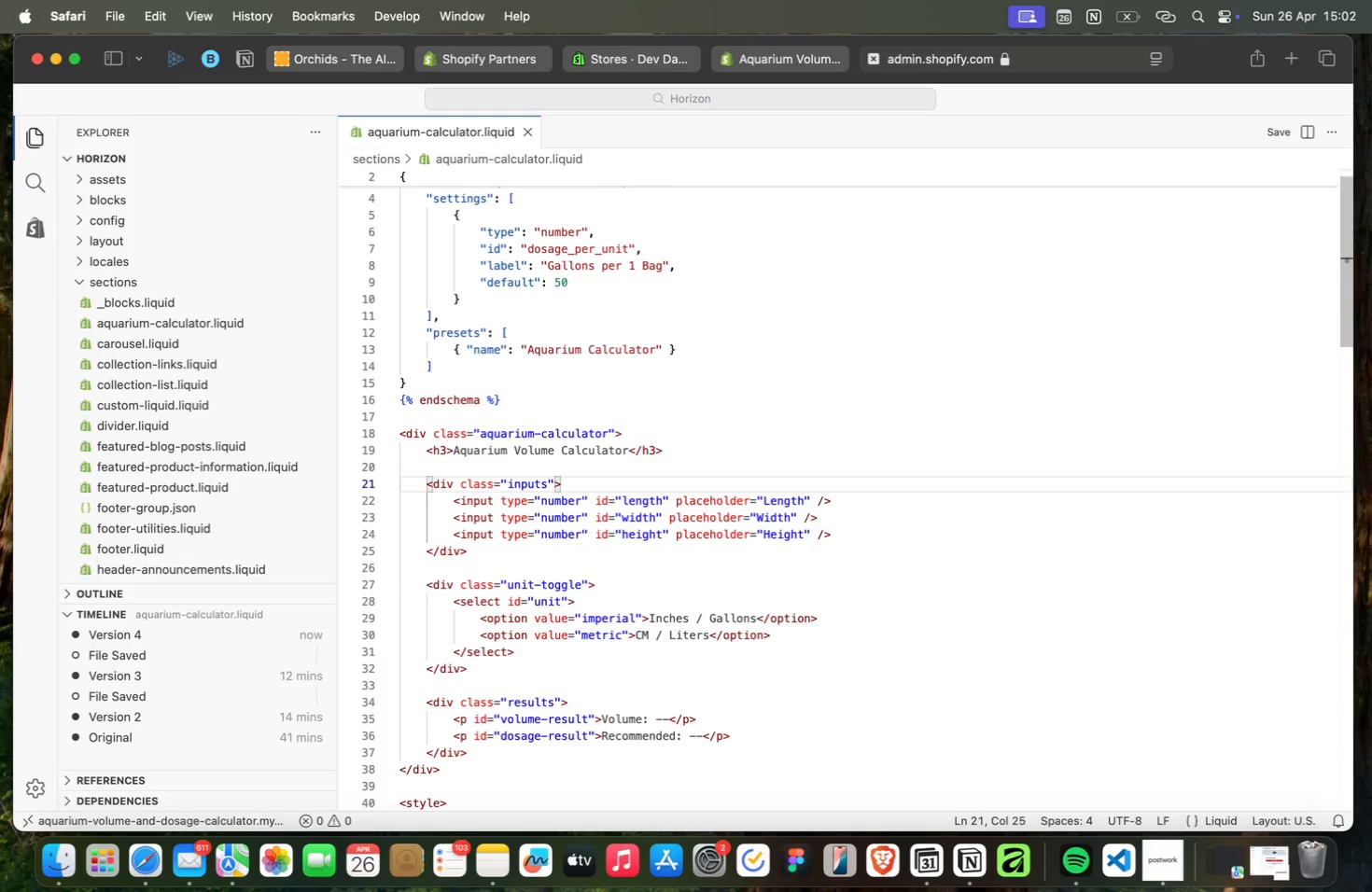 
key(ArrowDown)
 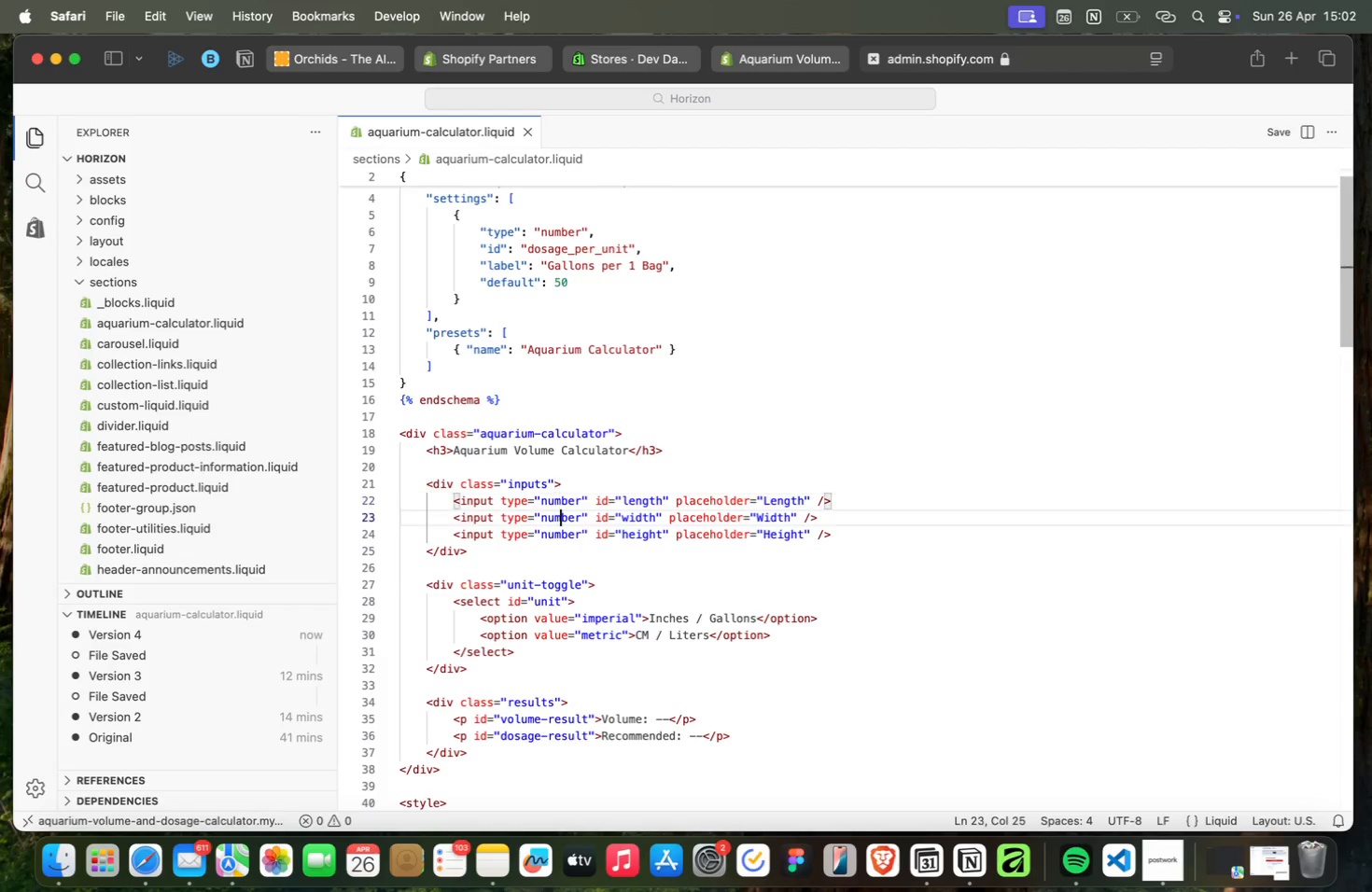 
key(ArrowDown)
 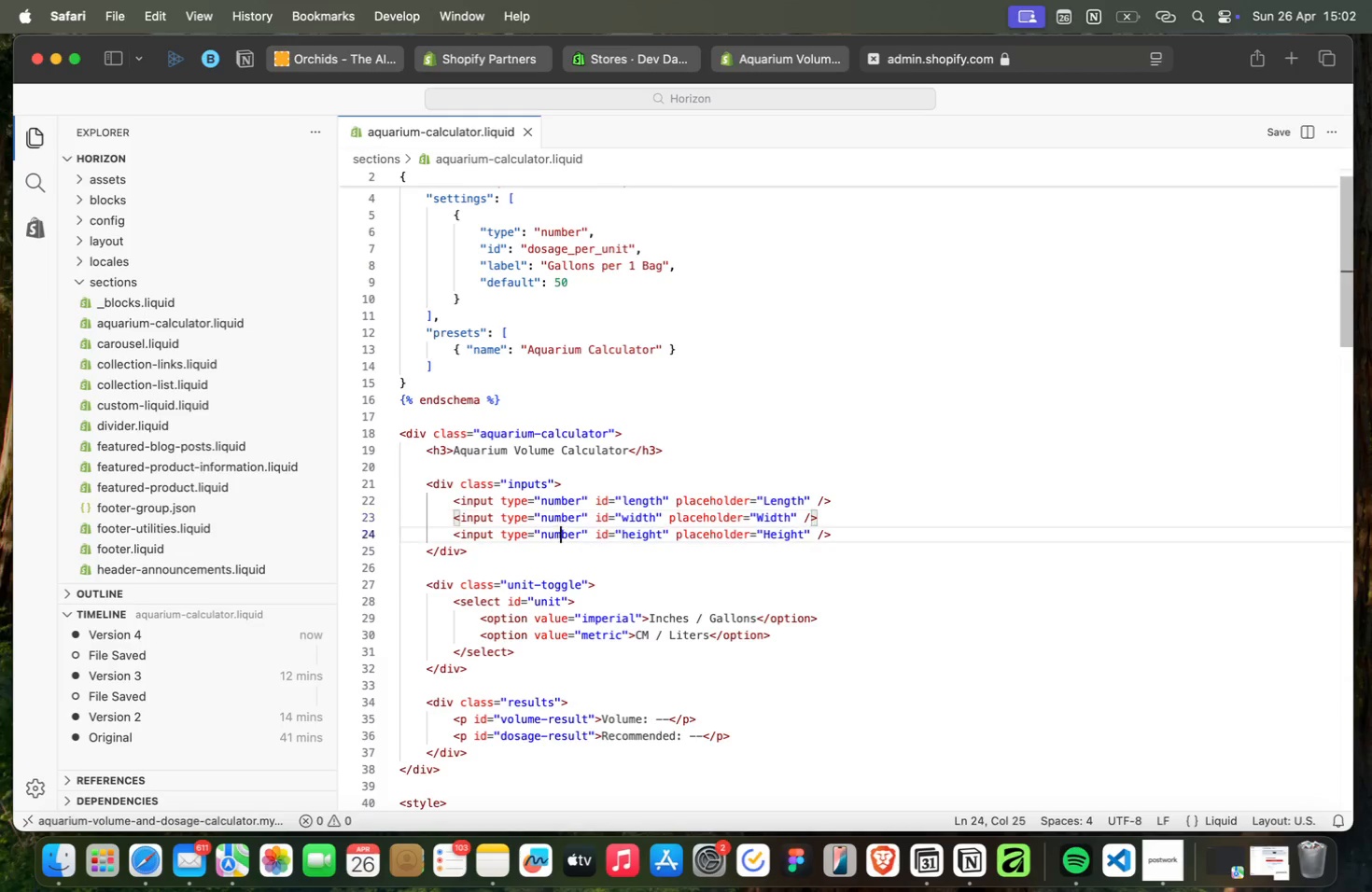 
key(ArrowDown)
 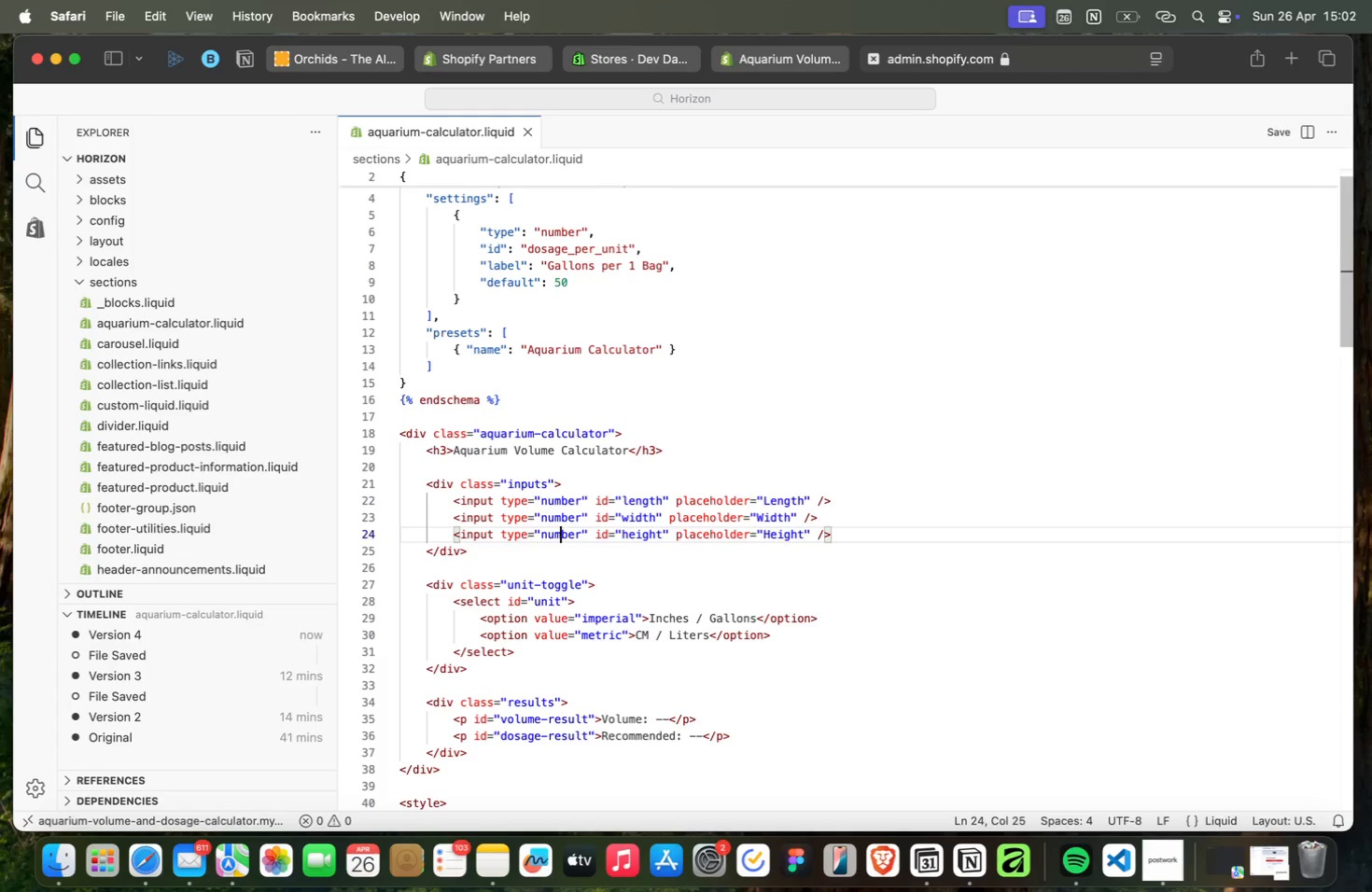 
key(ArrowDown)
 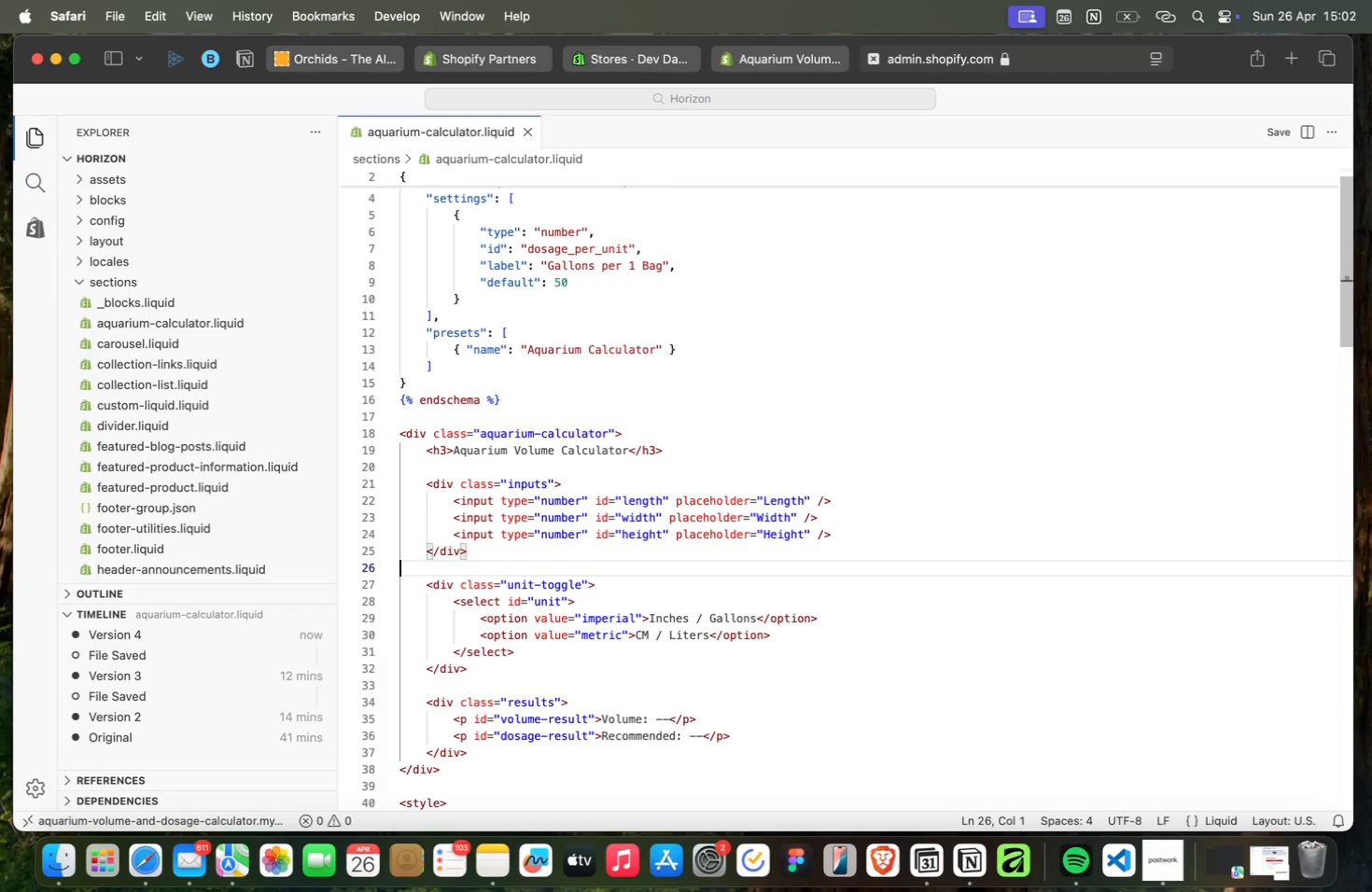 
key(ArrowDown)
 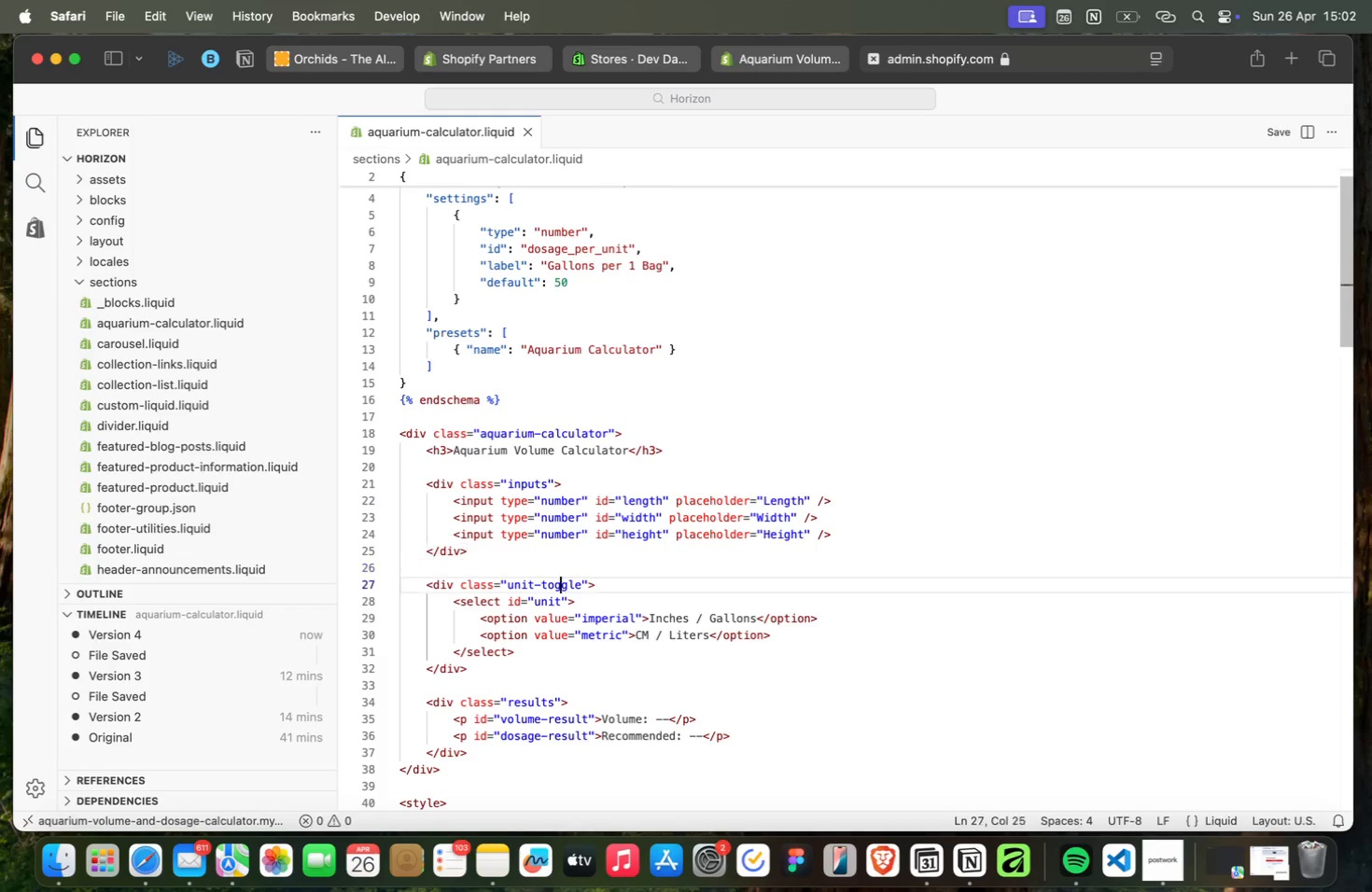 
key(ArrowDown)
 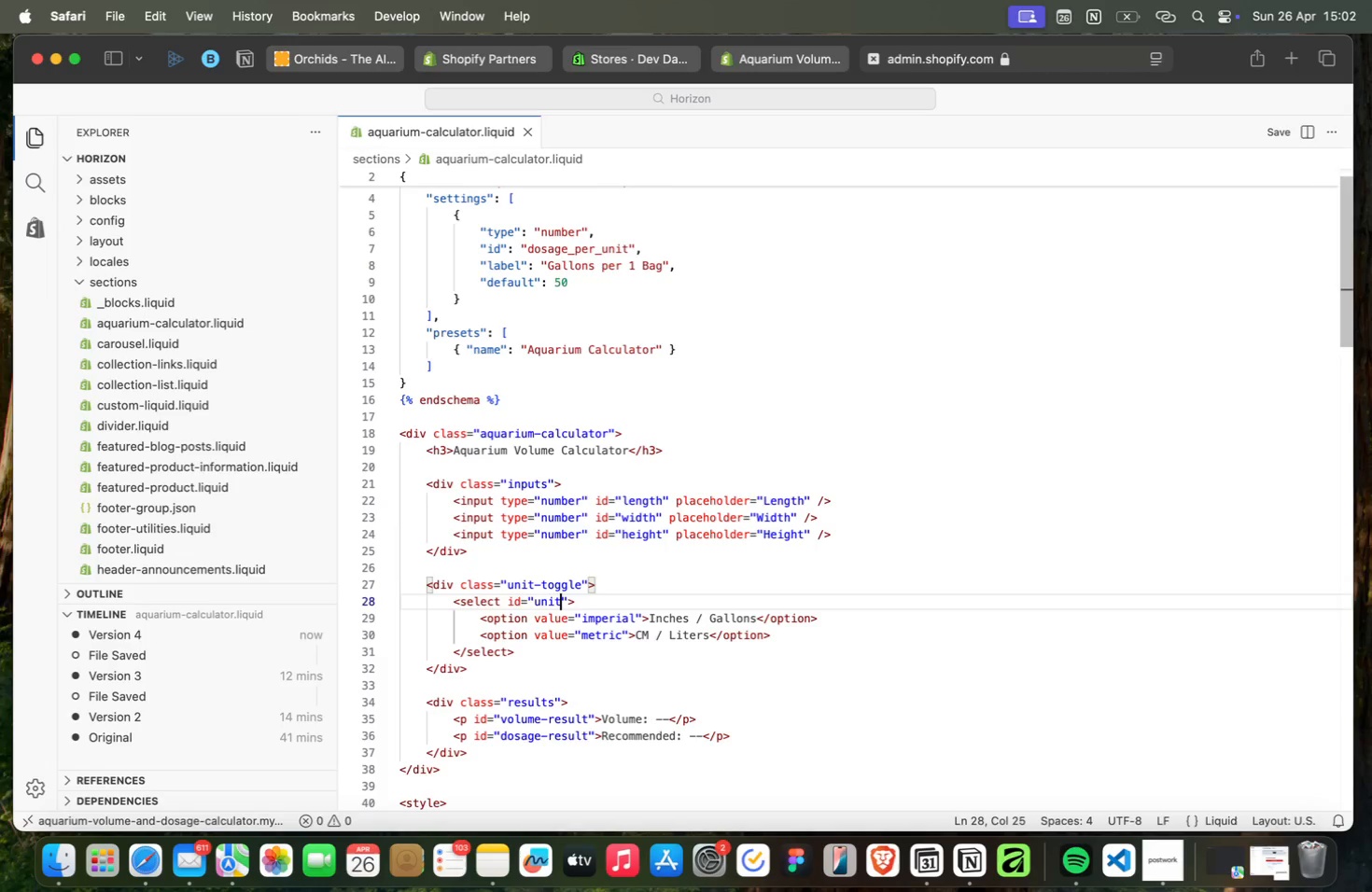 
key(ArrowDown)
 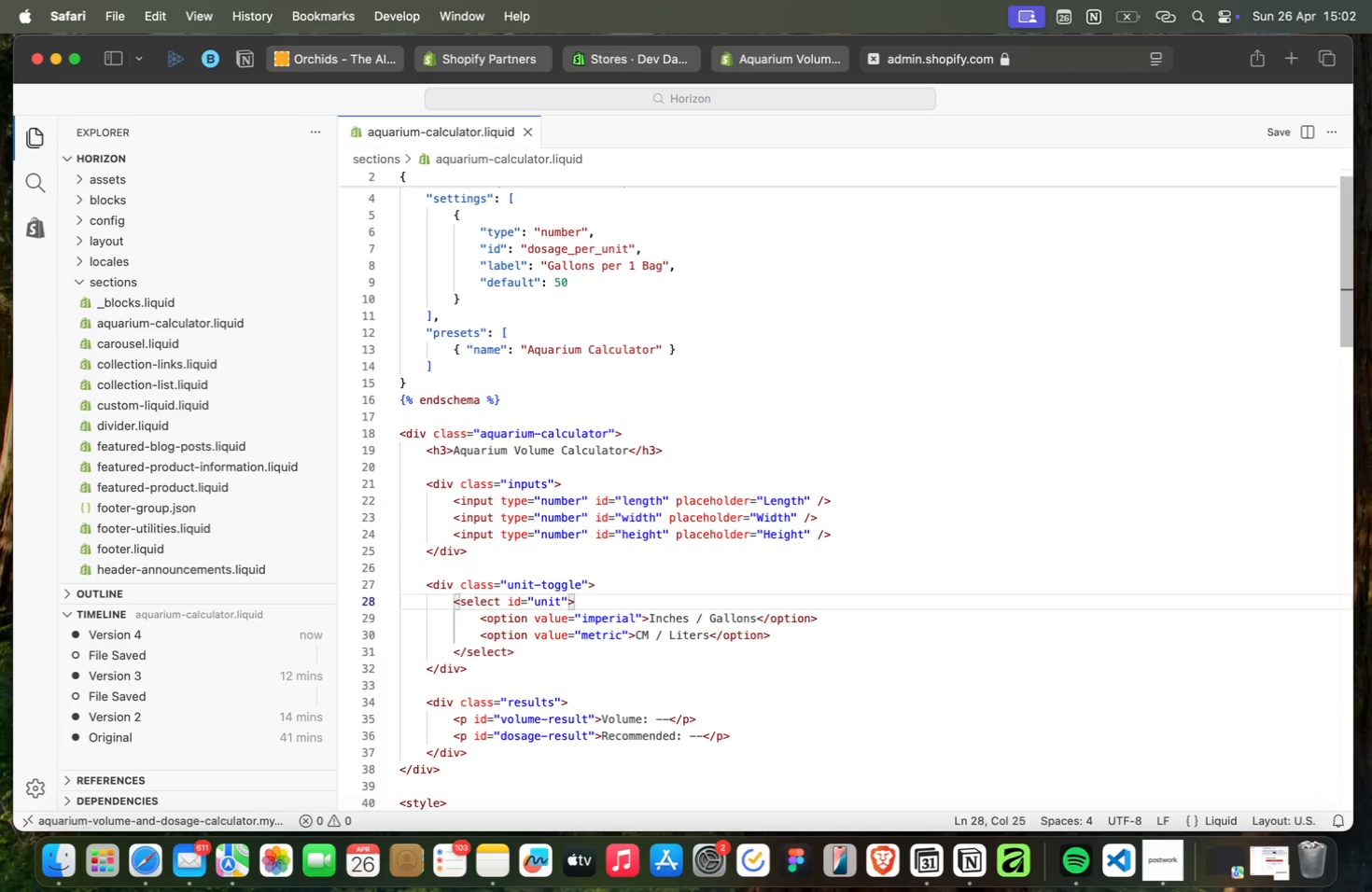 
key(ArrowLeft)
 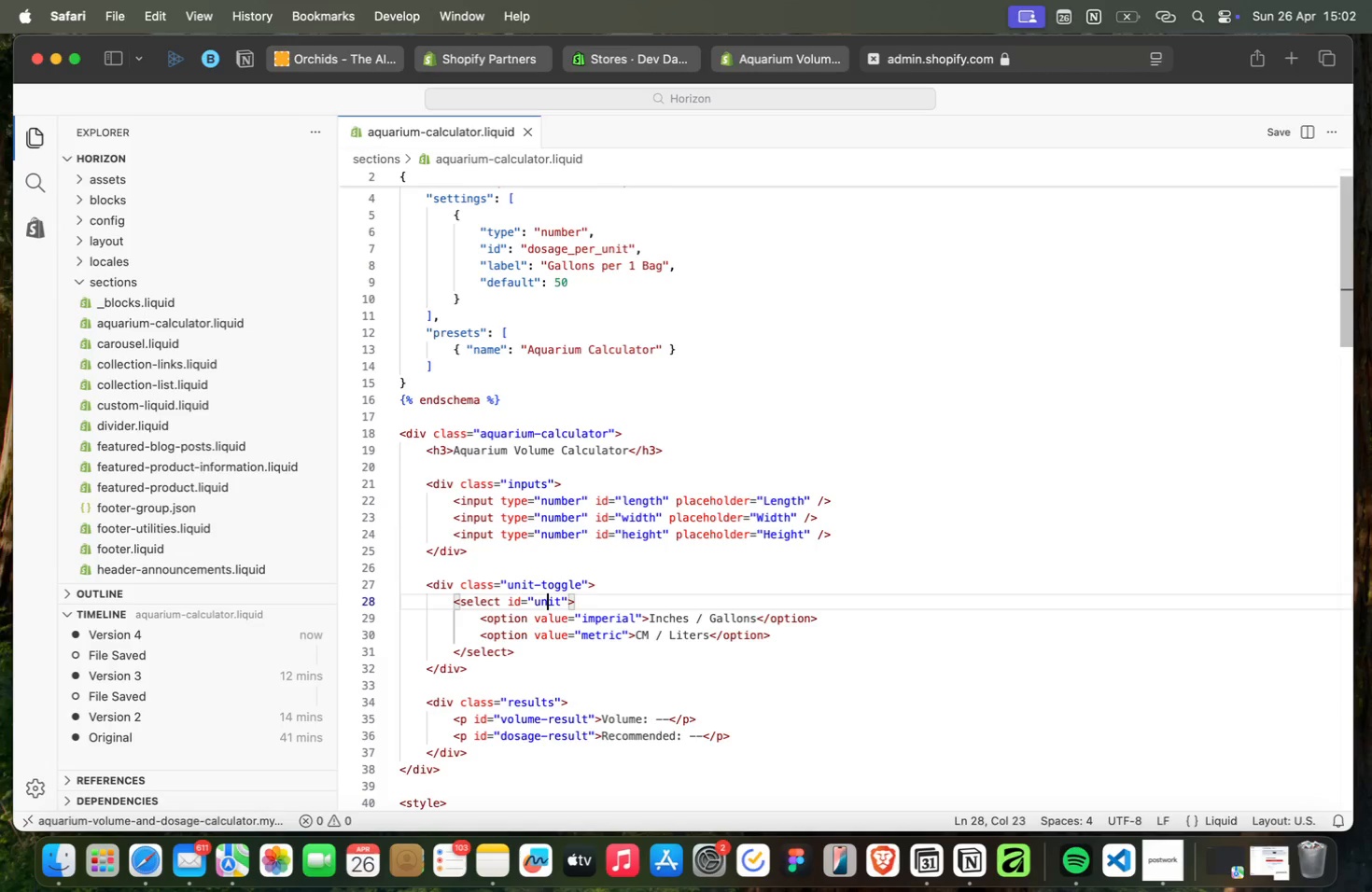 
key(ArrowLeft)
 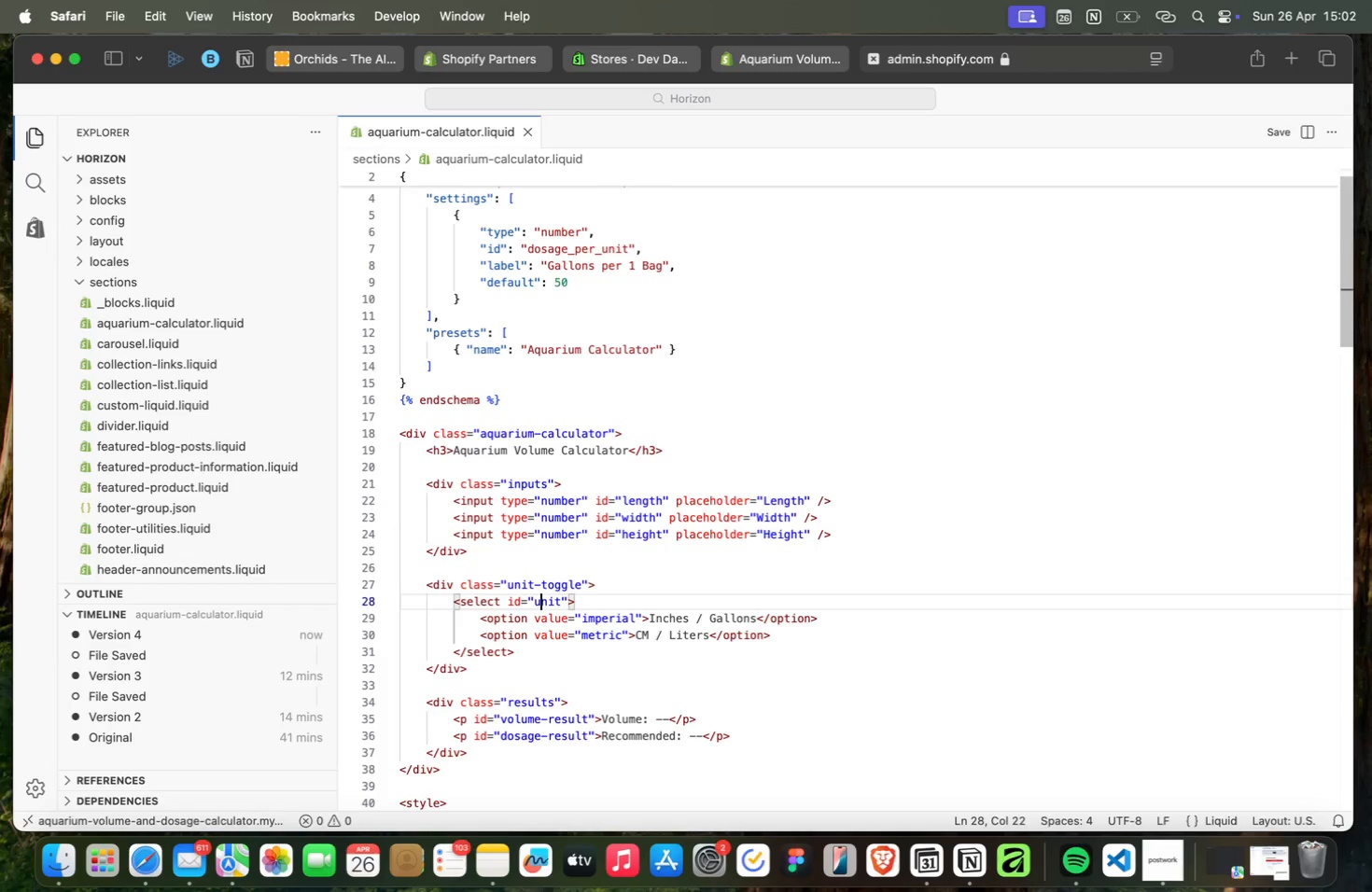 
key(ArrowLeft)
 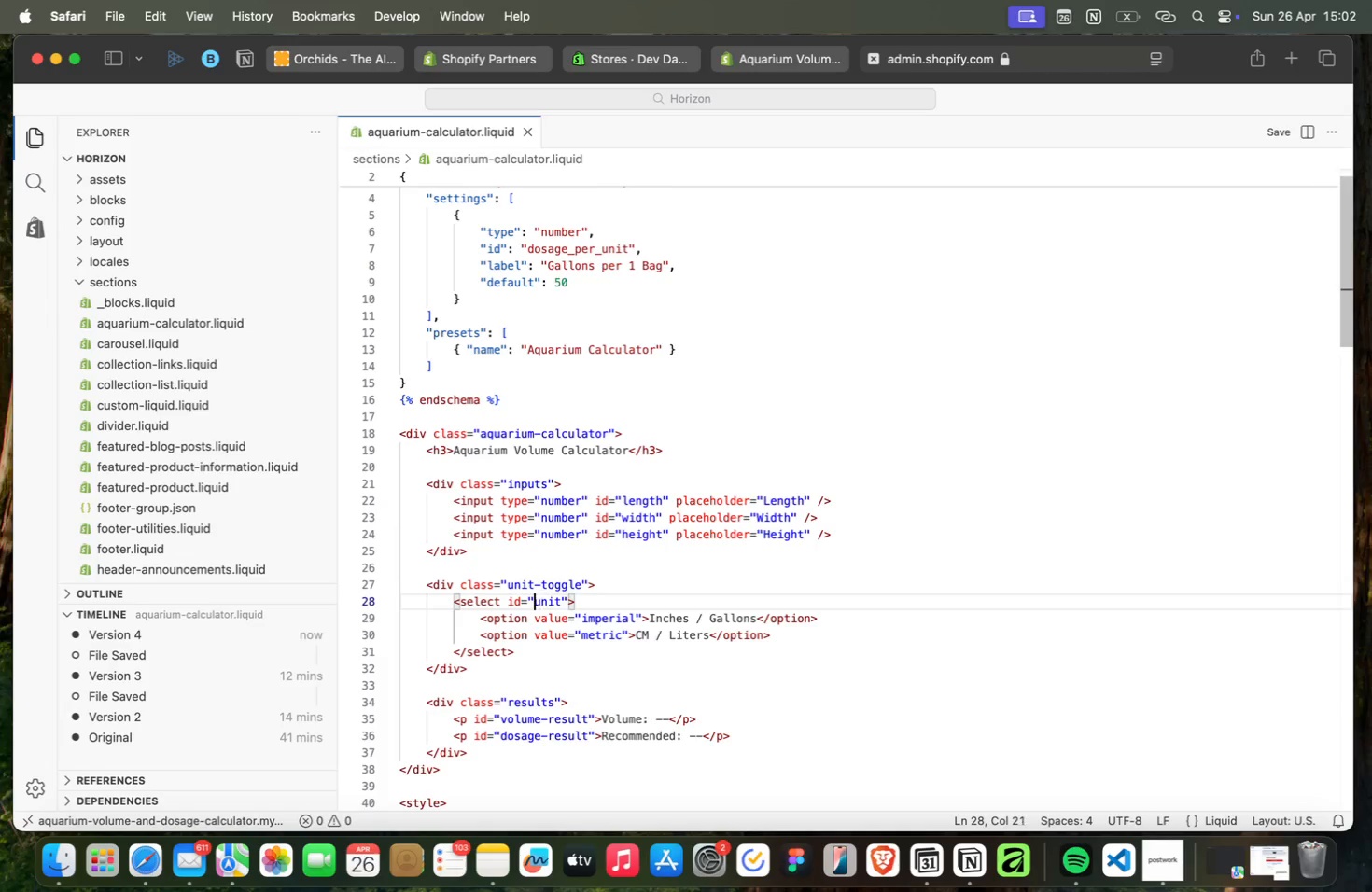 
key(ArrowLeft)
 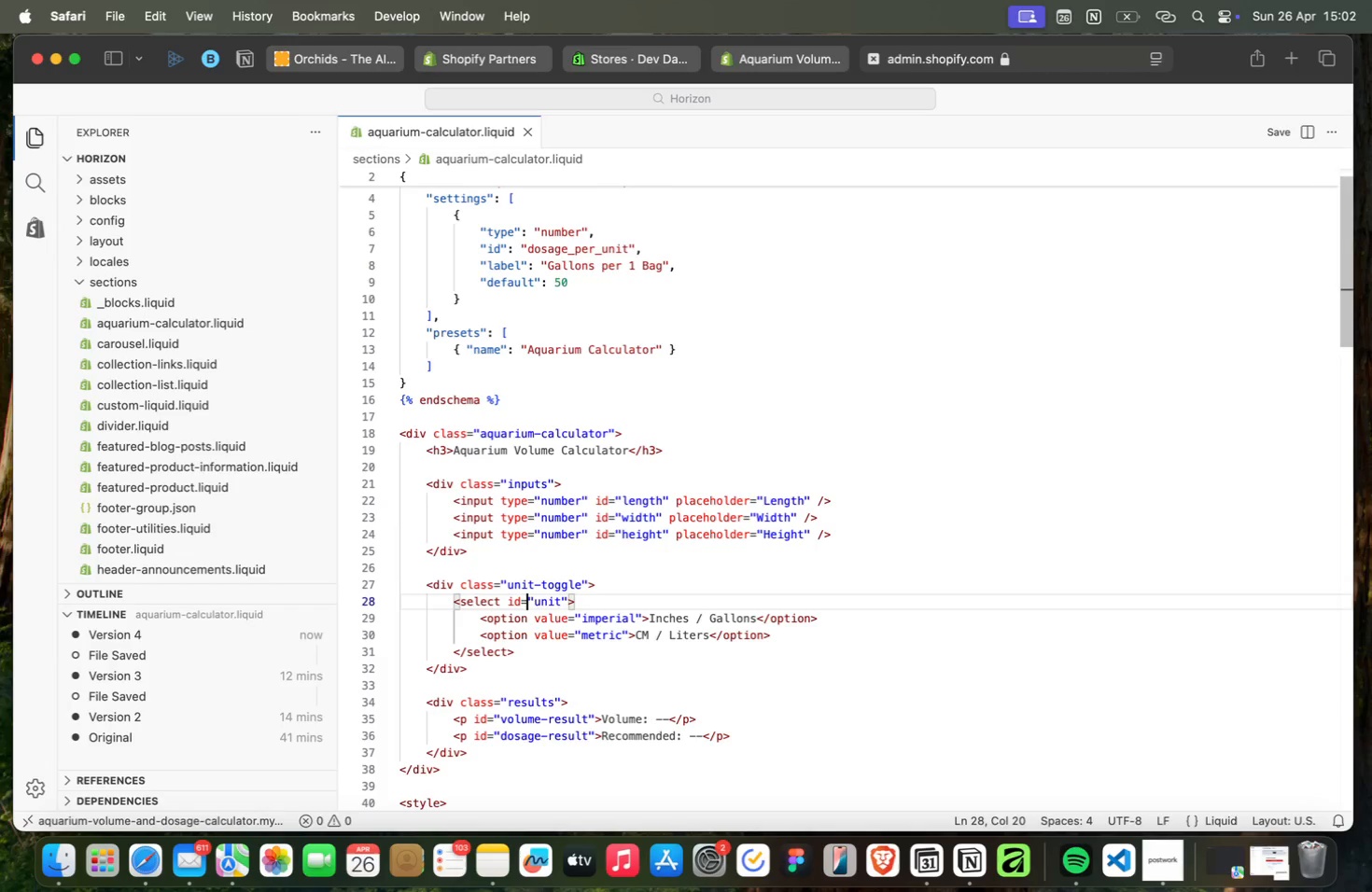 
key(ArrowLeft)
 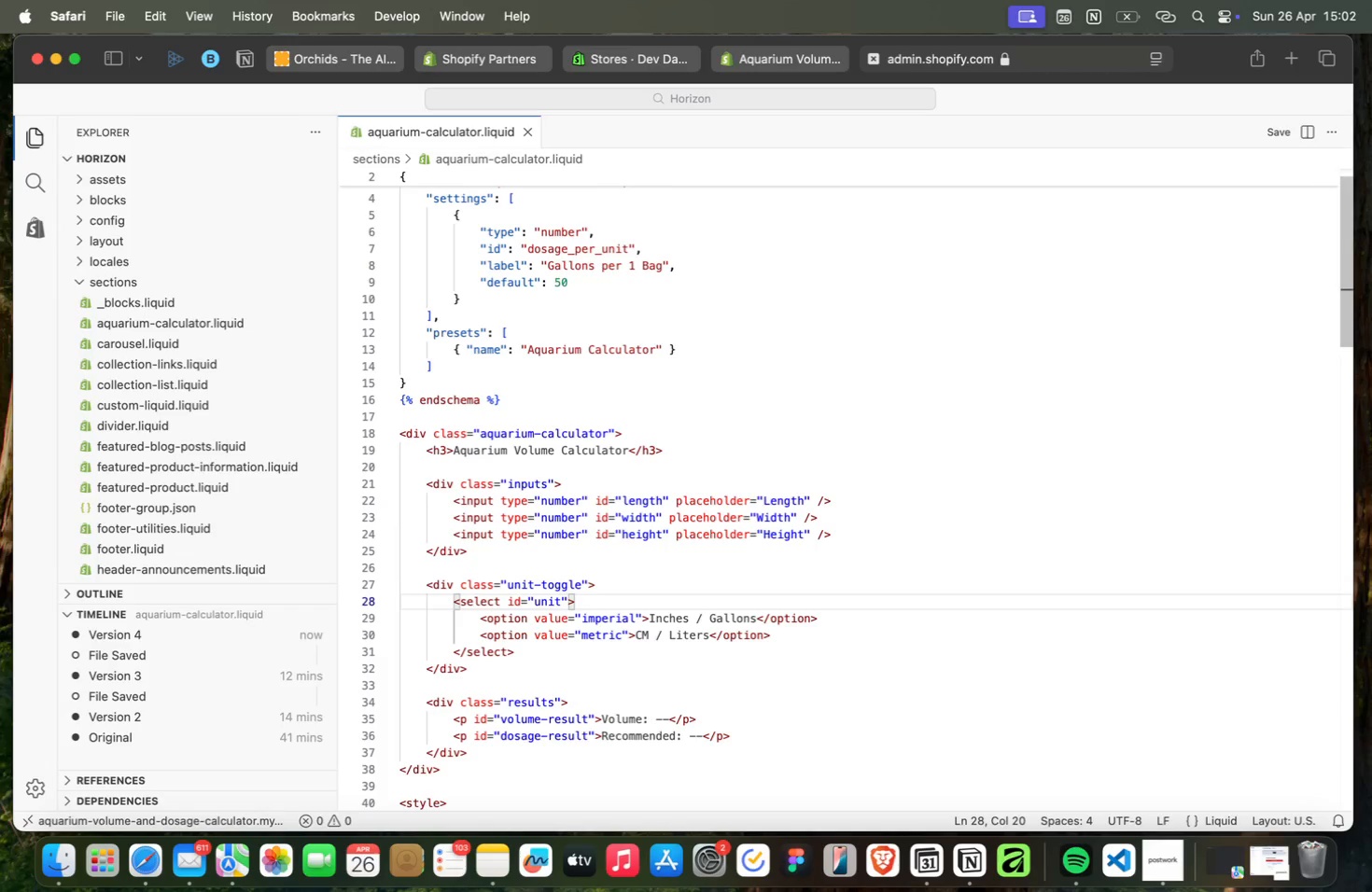 
key(ArrowDown)
 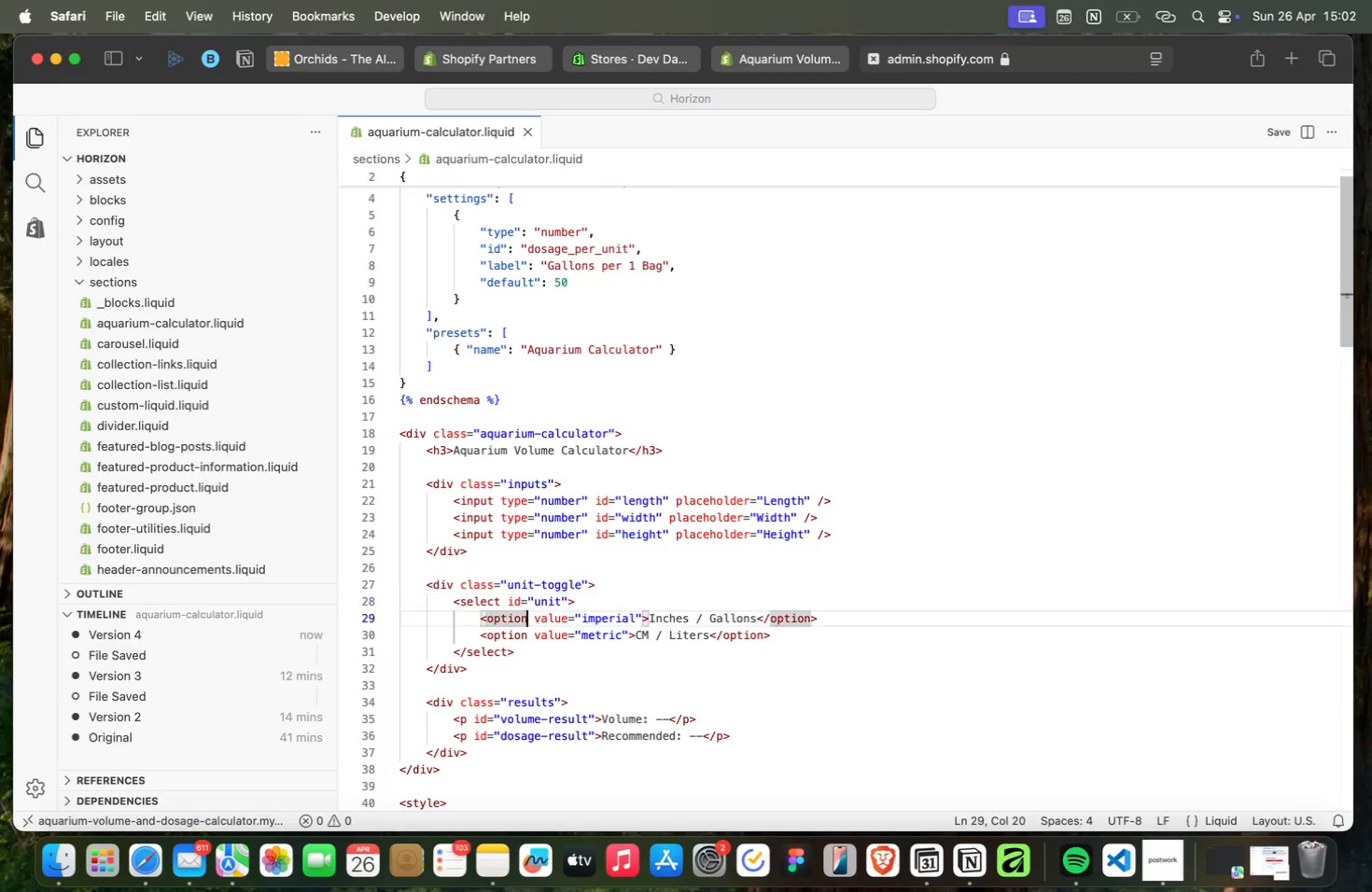 
key(ArrowDown)
 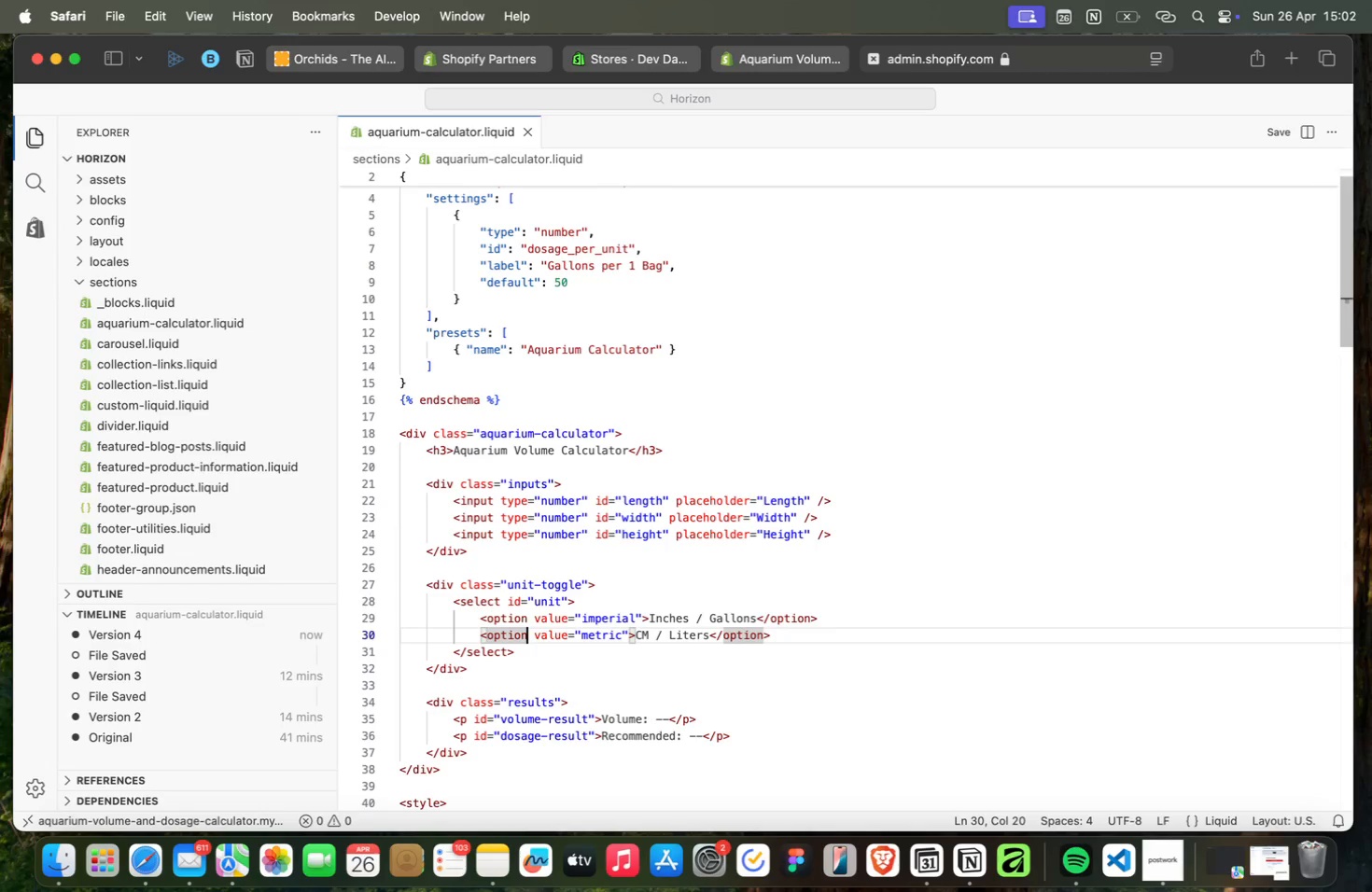 
key(ArrowUp)
 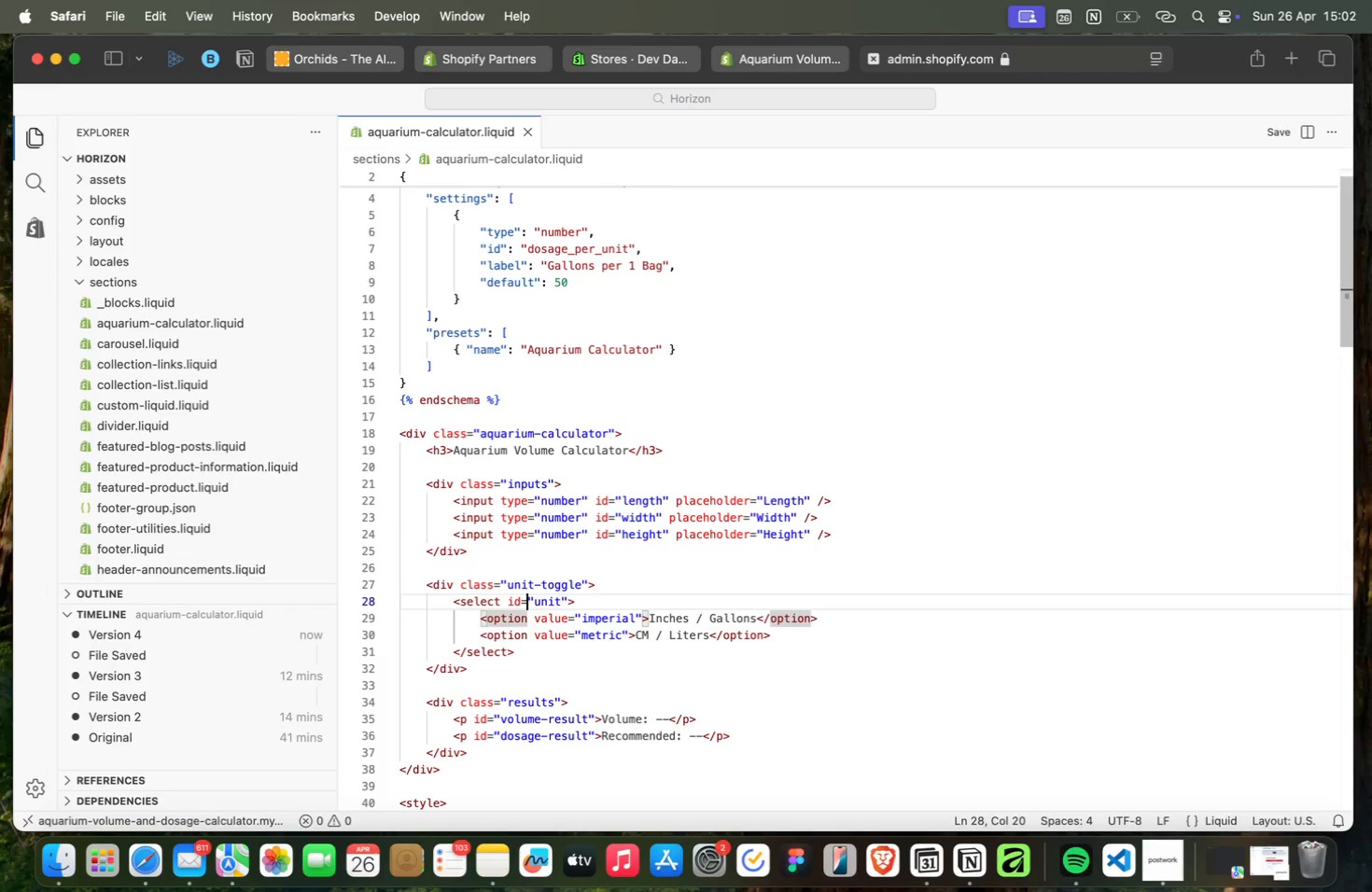 
key(ArrowUp)
 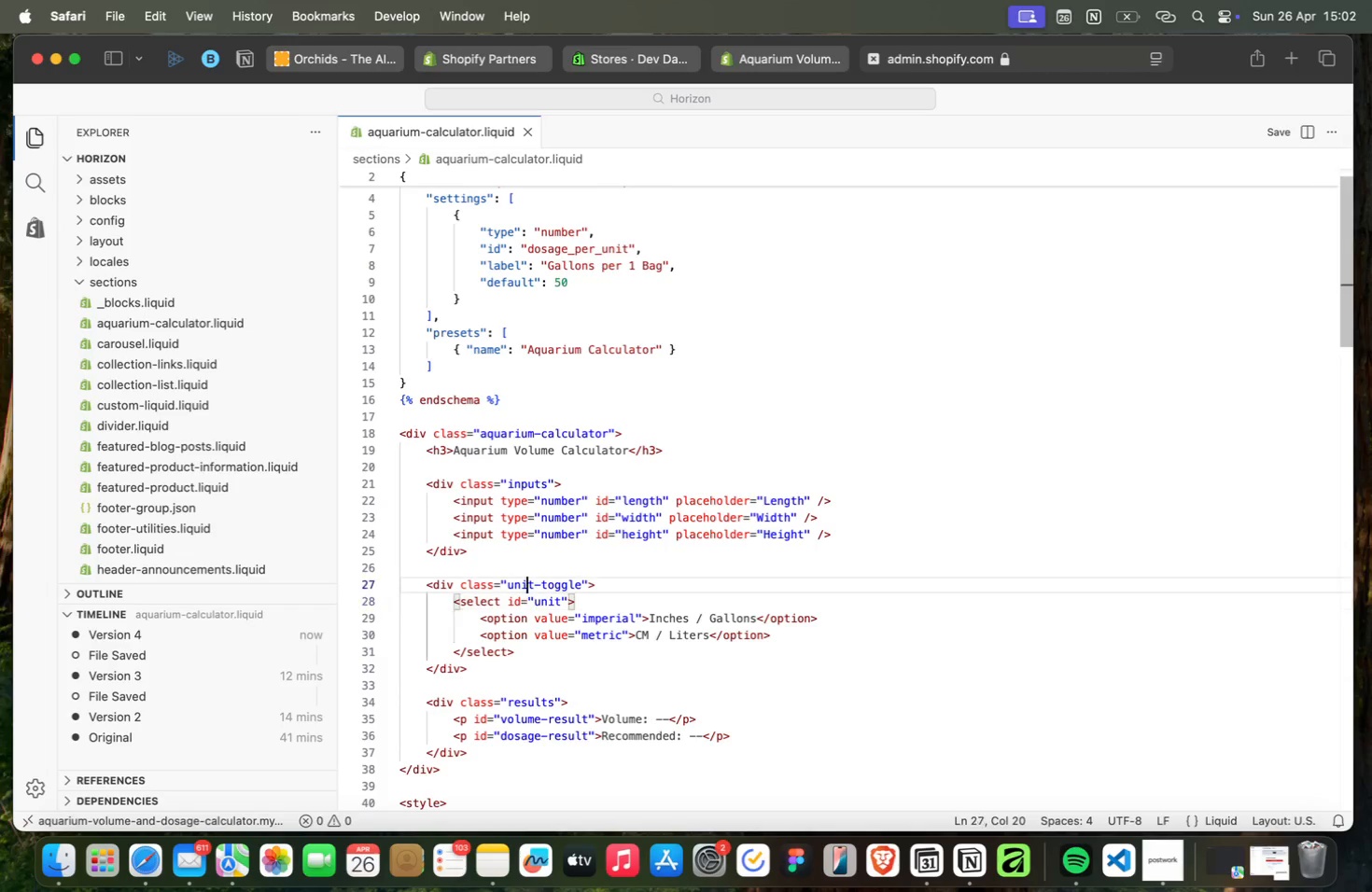 
key(ArrowUp)
 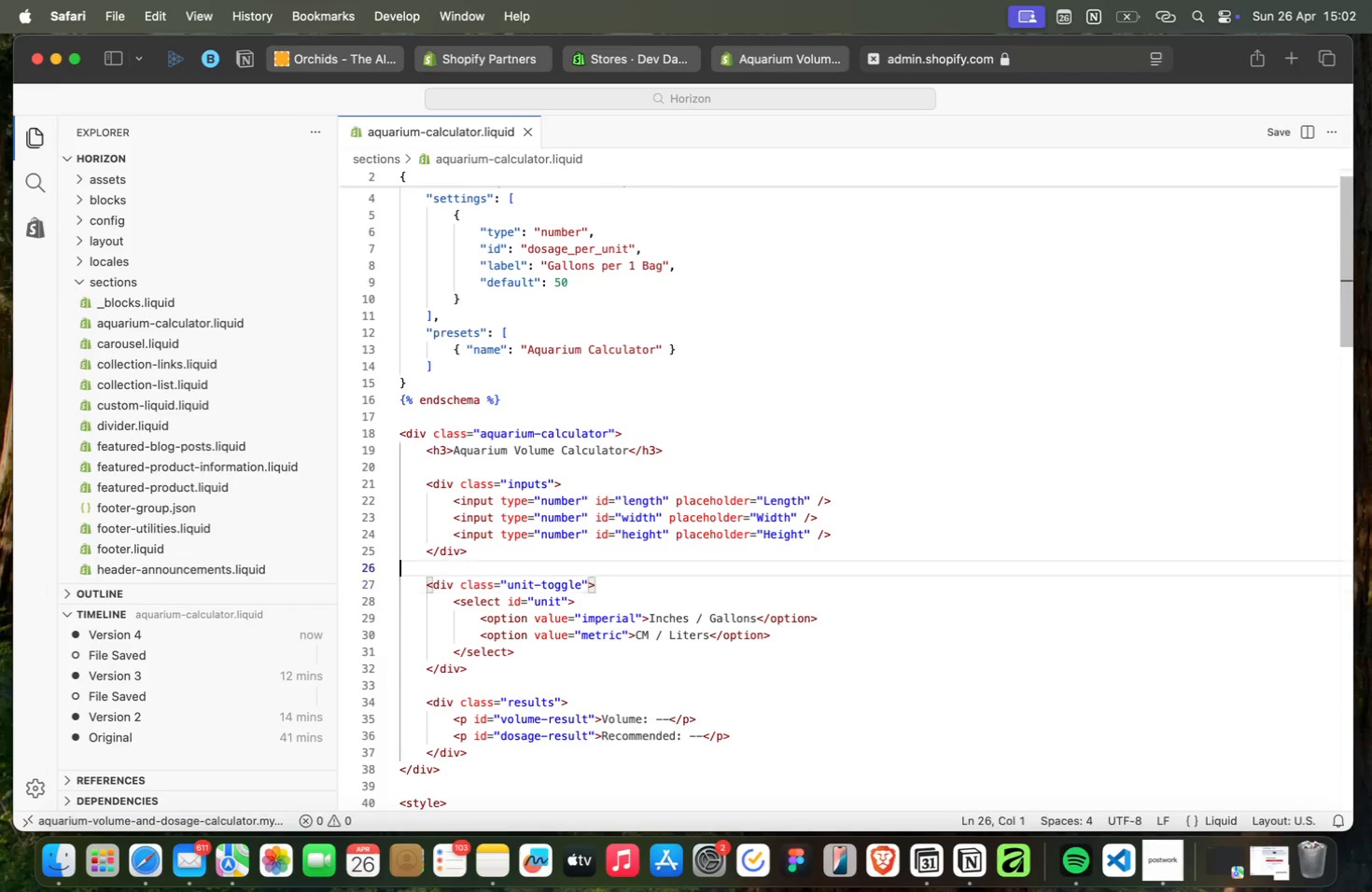 
key(ArrowUp)
 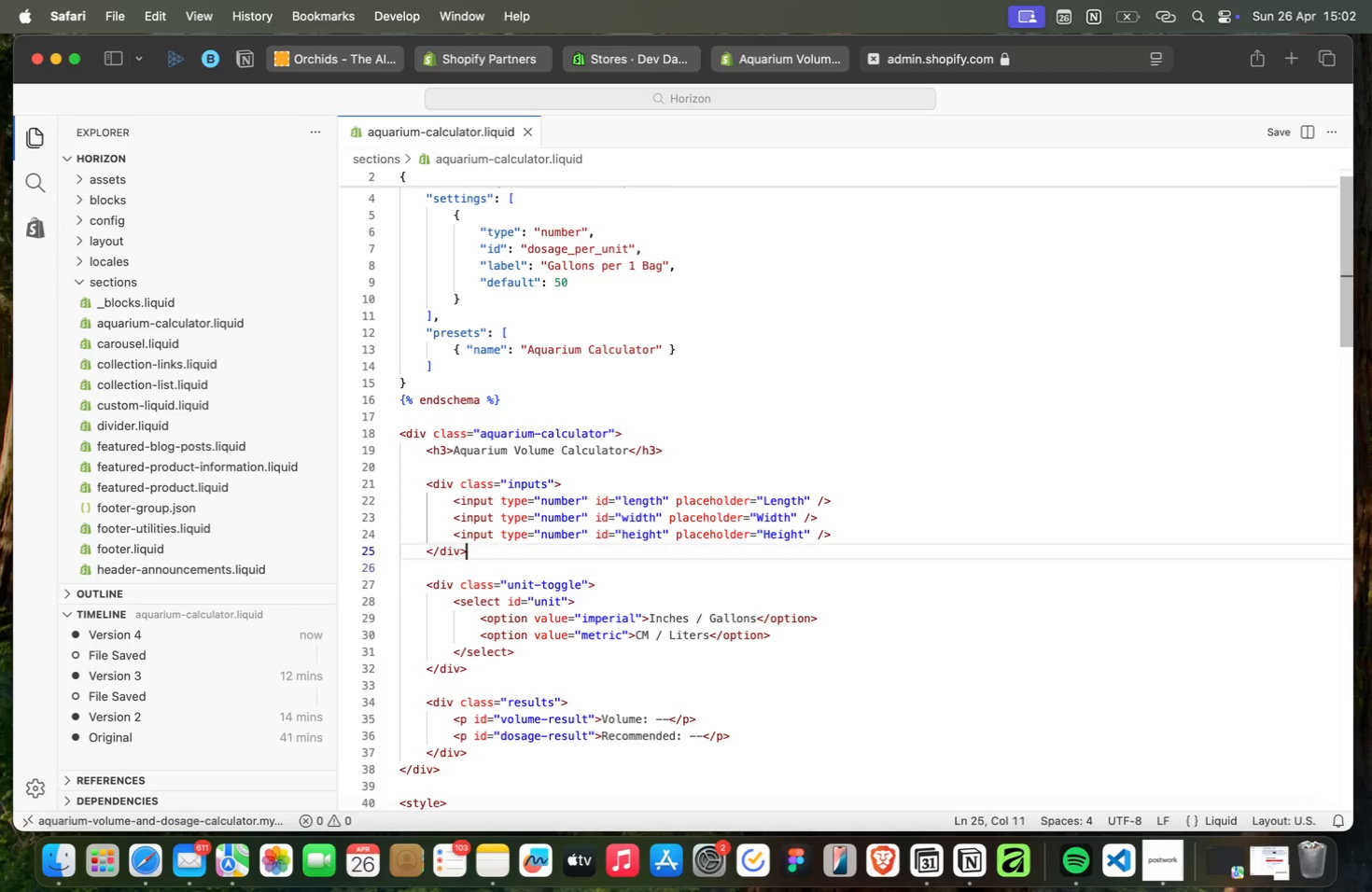 
key(ArrowUp)
 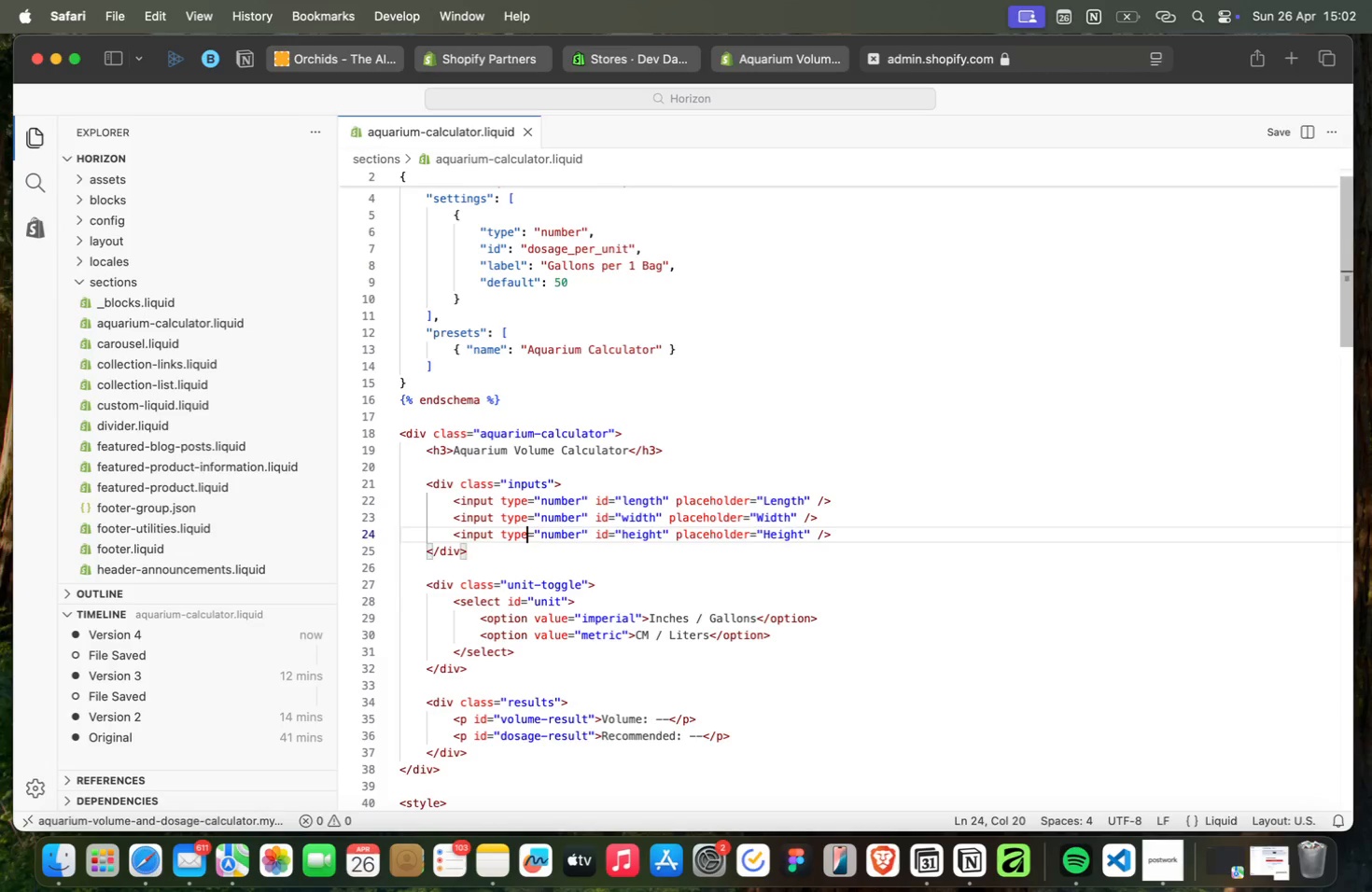 
key(ArrowUp)
 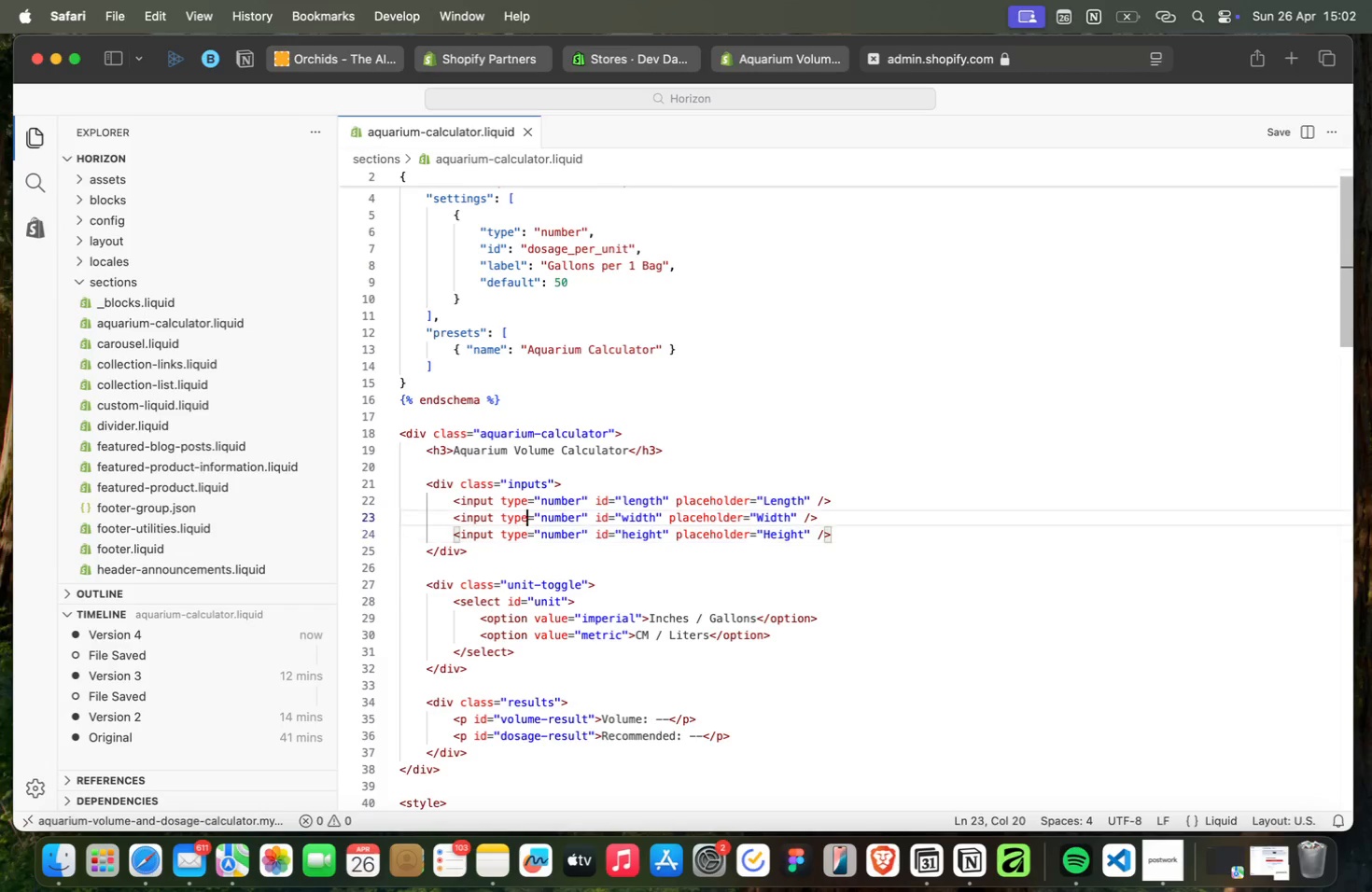 
key(ArrowUp)
 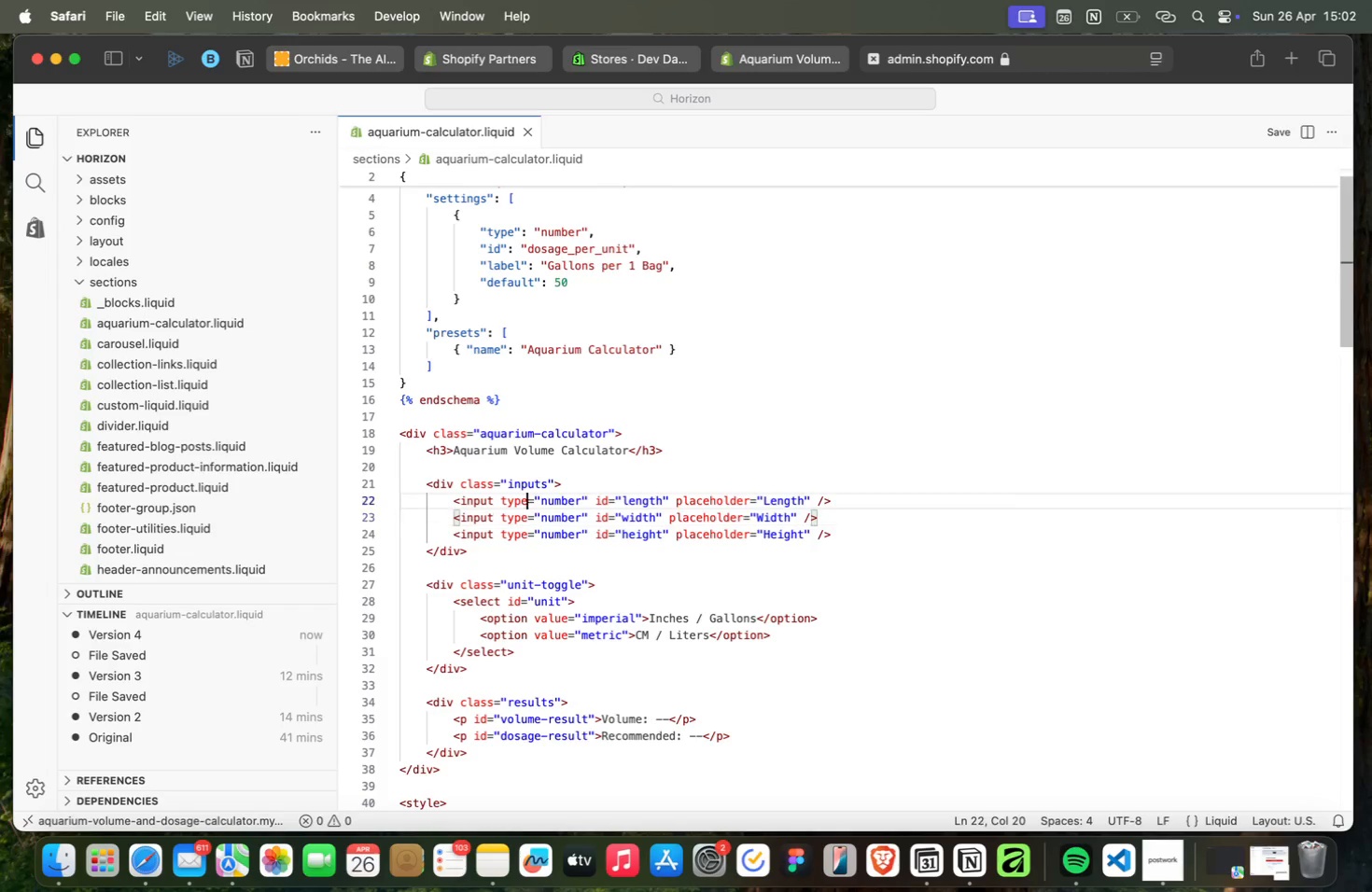 
key(ArrowUp)
 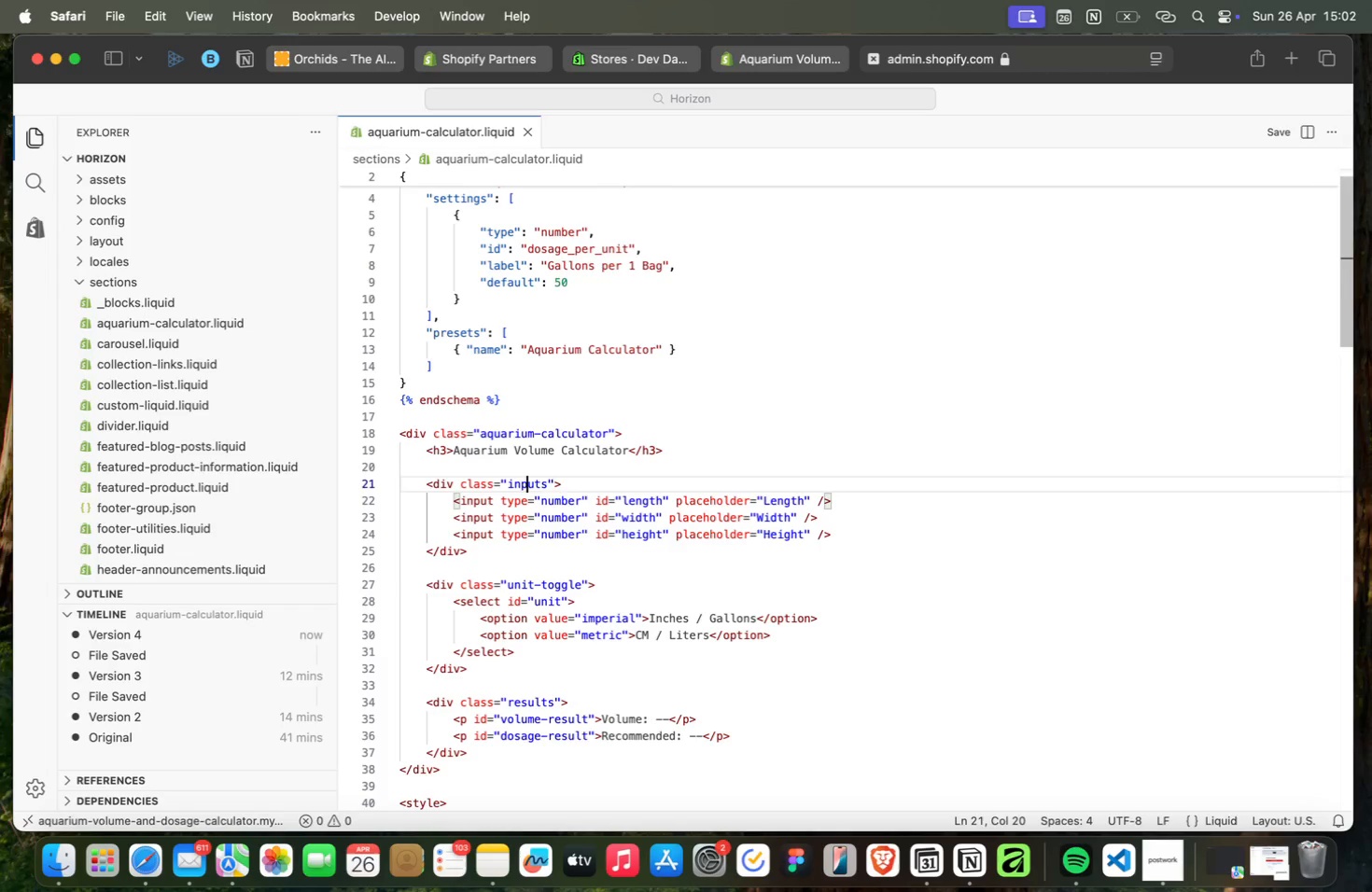 
key(ArrowUp)
 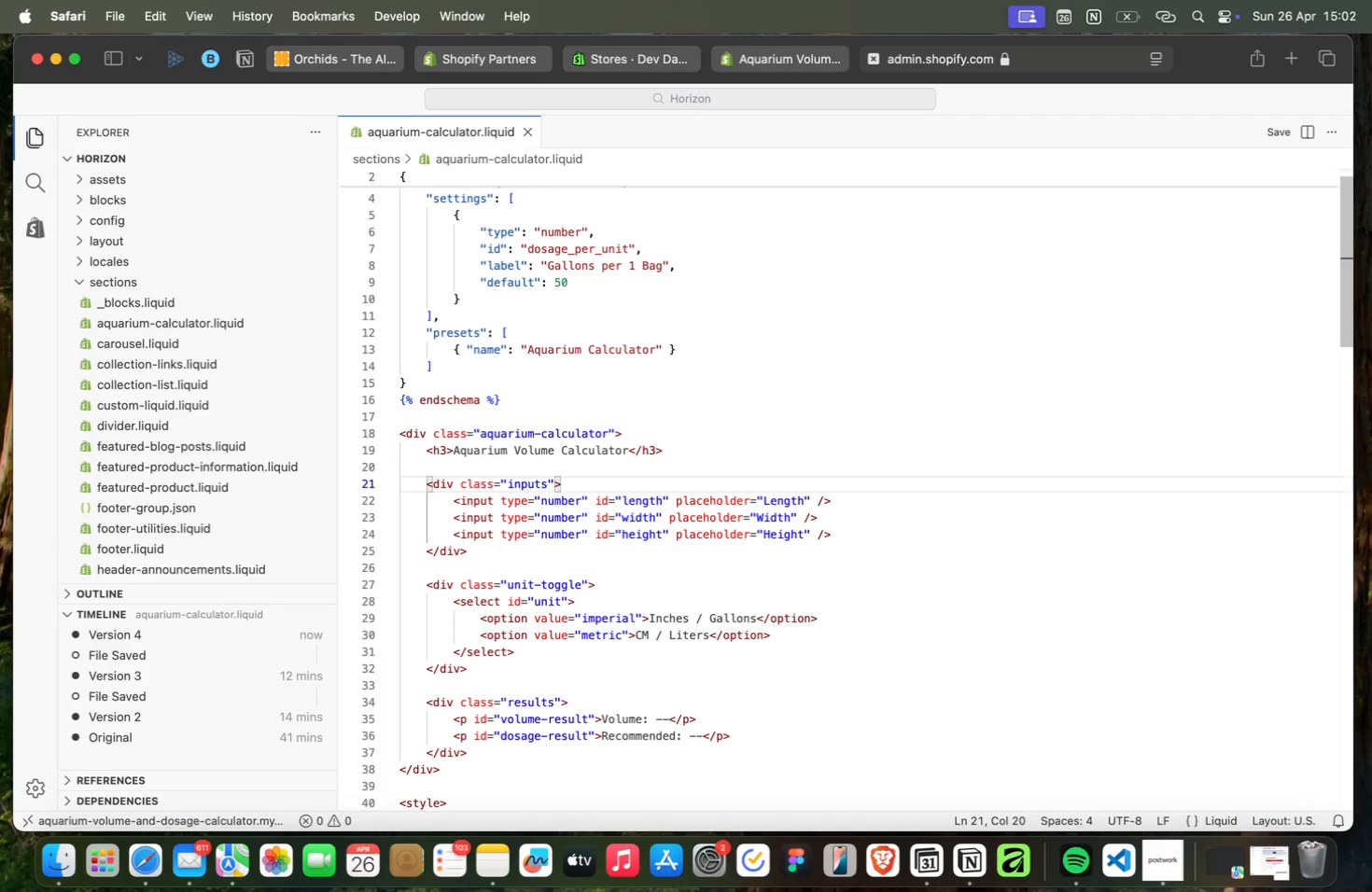 
key(ArrowDown)
 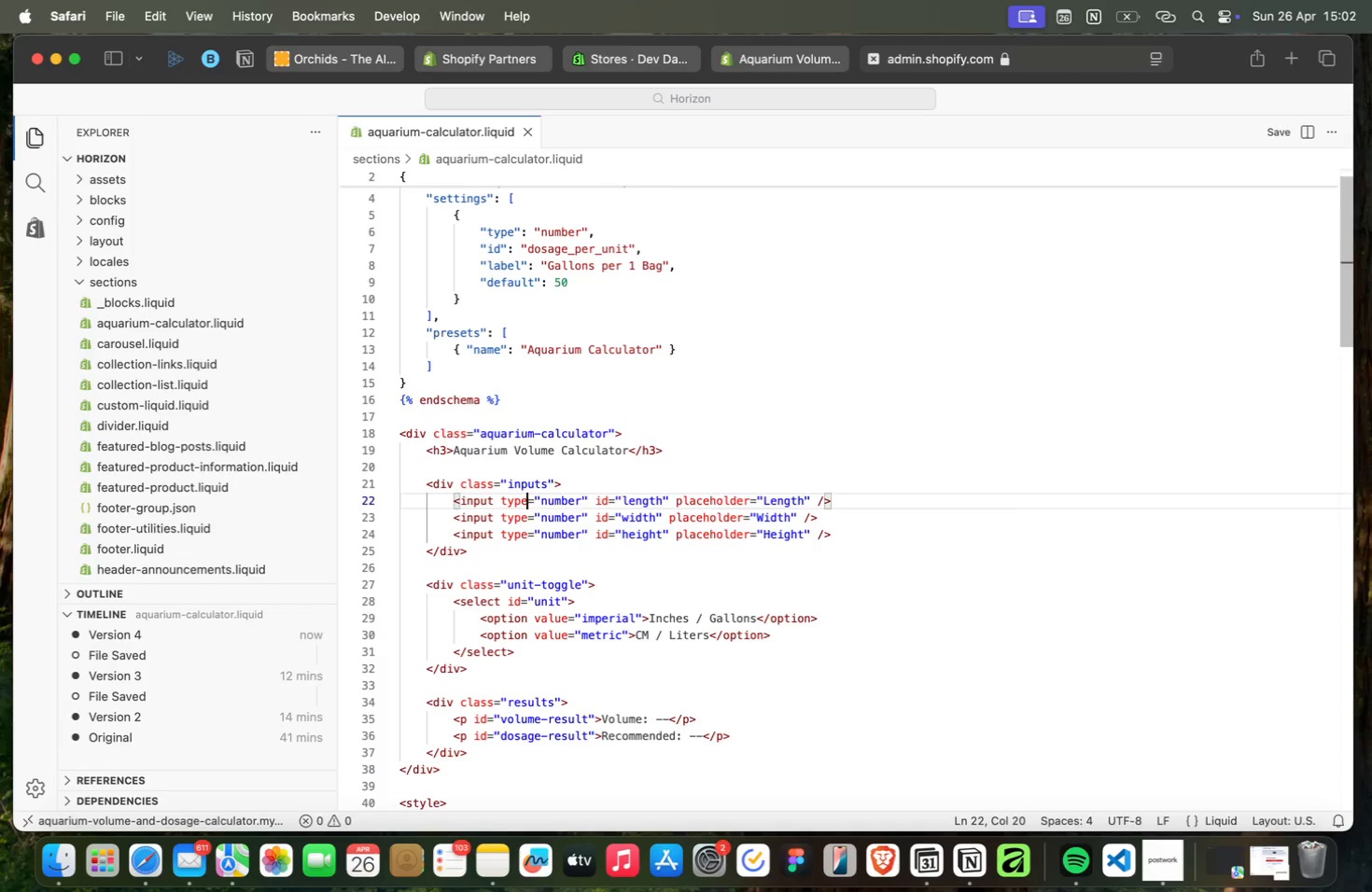 
key(ArrowDown)
 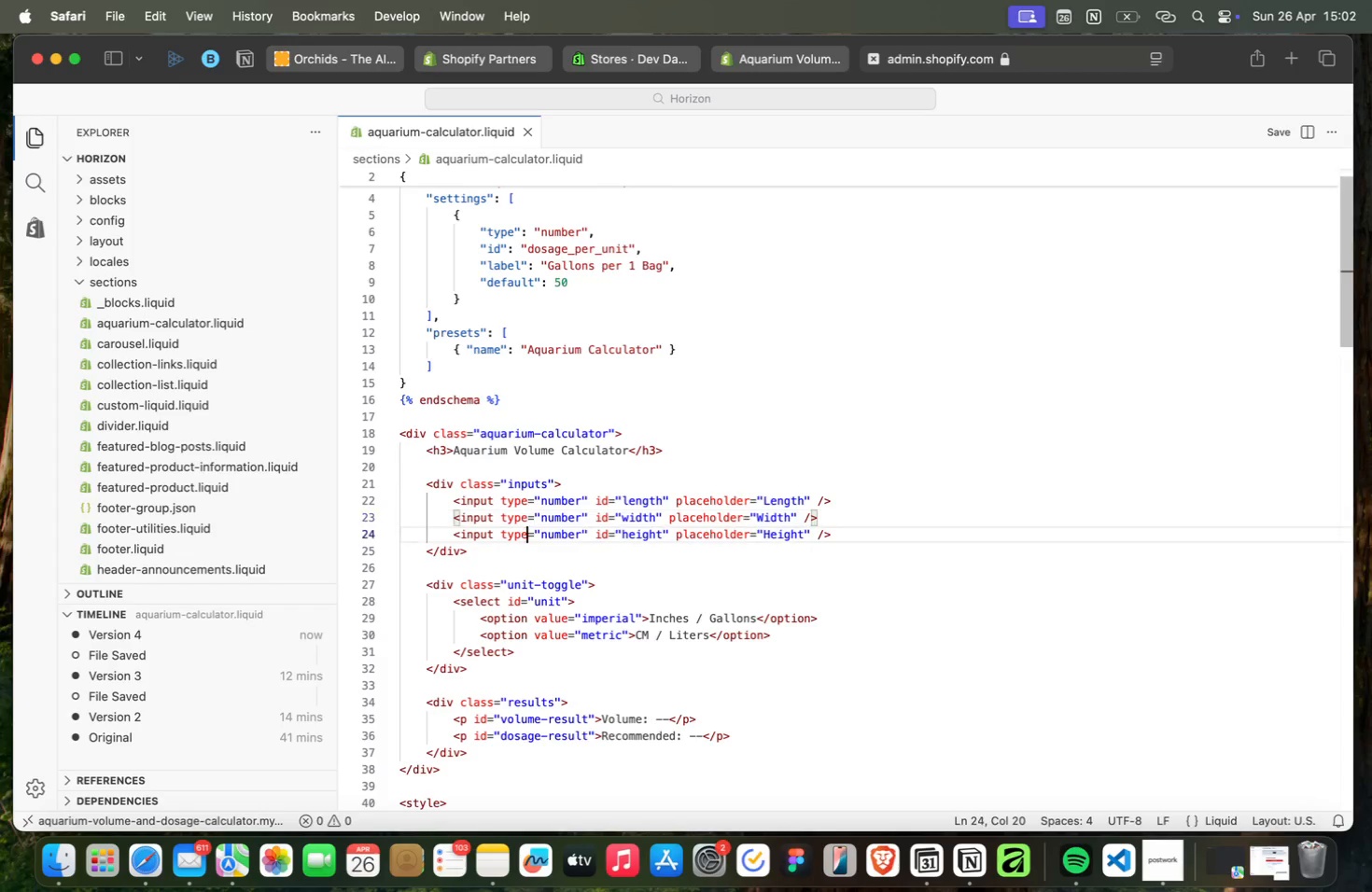 
key(ArrowDown)
 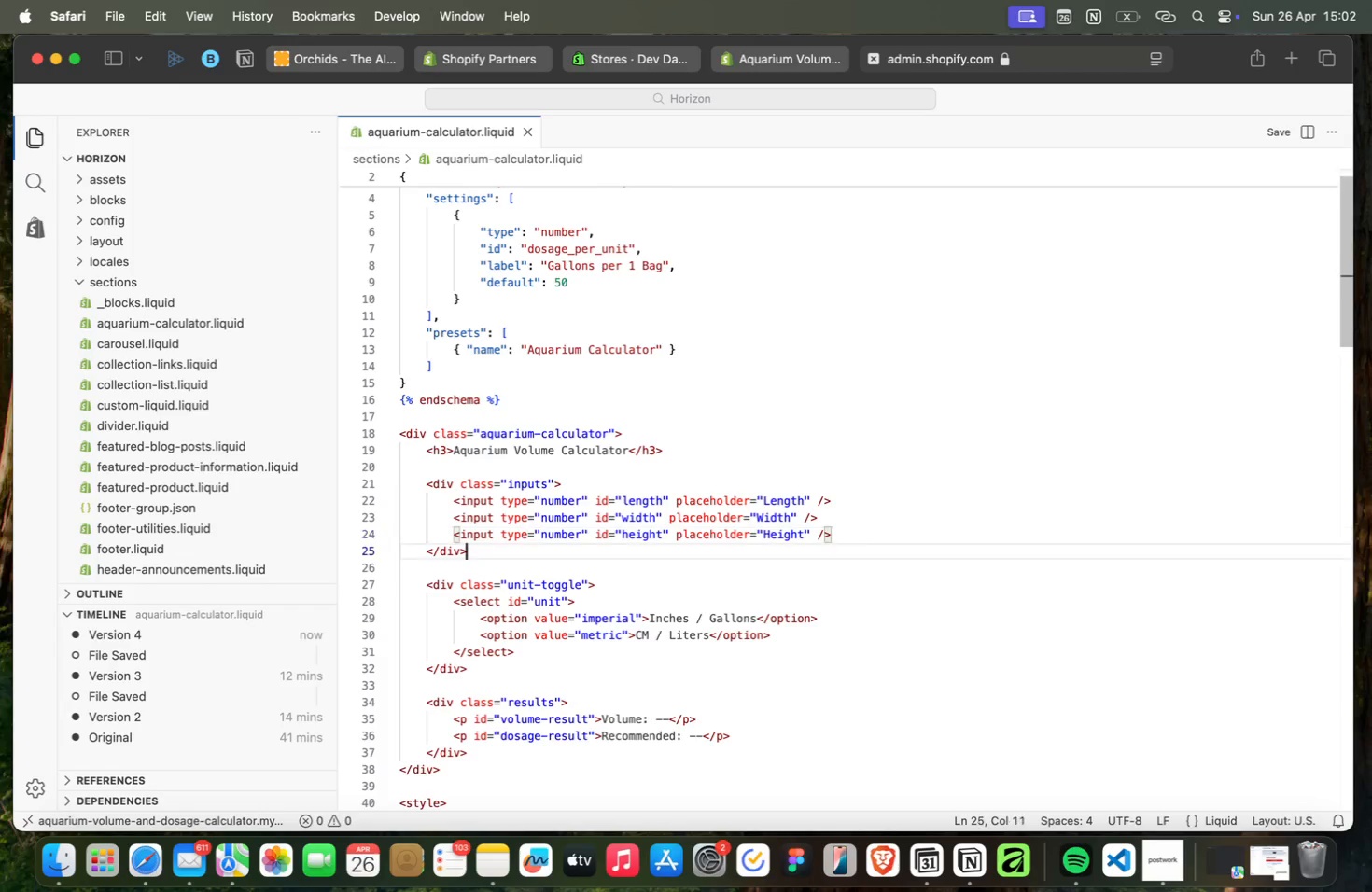 
key(ArrowDown)
 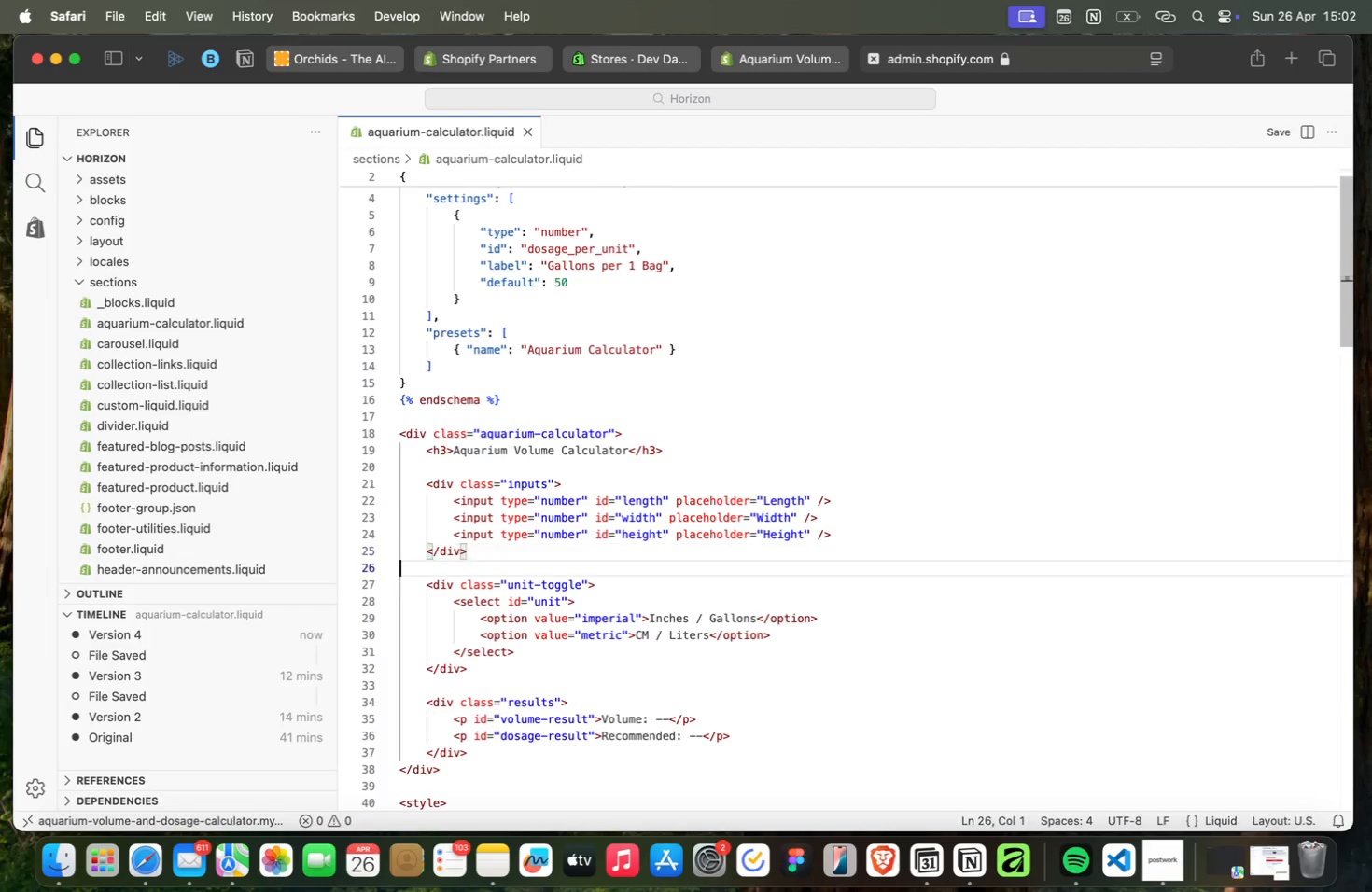 
key(ArrowDown)
 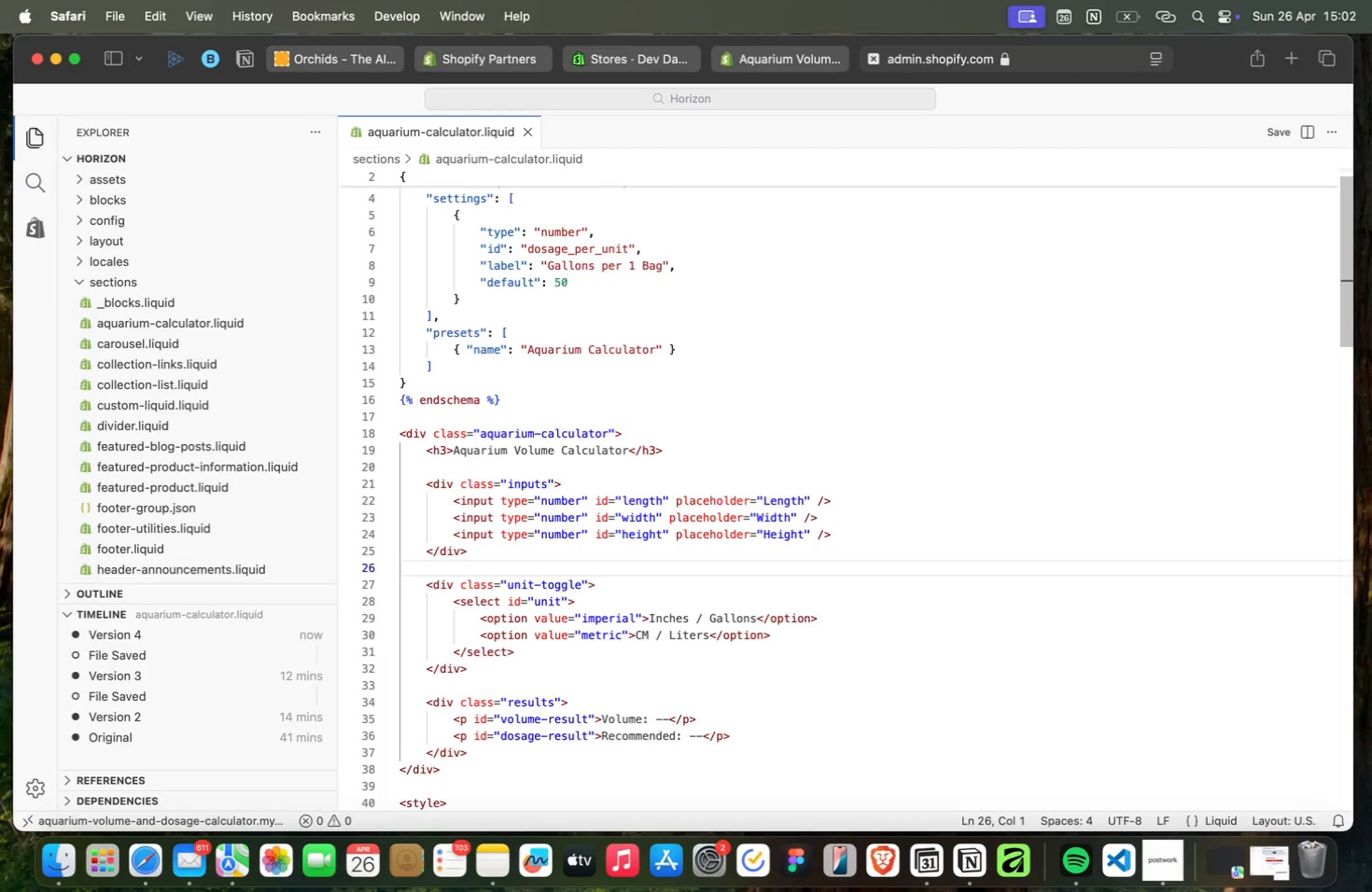 
hold_key(key=ArrowUp, duration=0.59)
 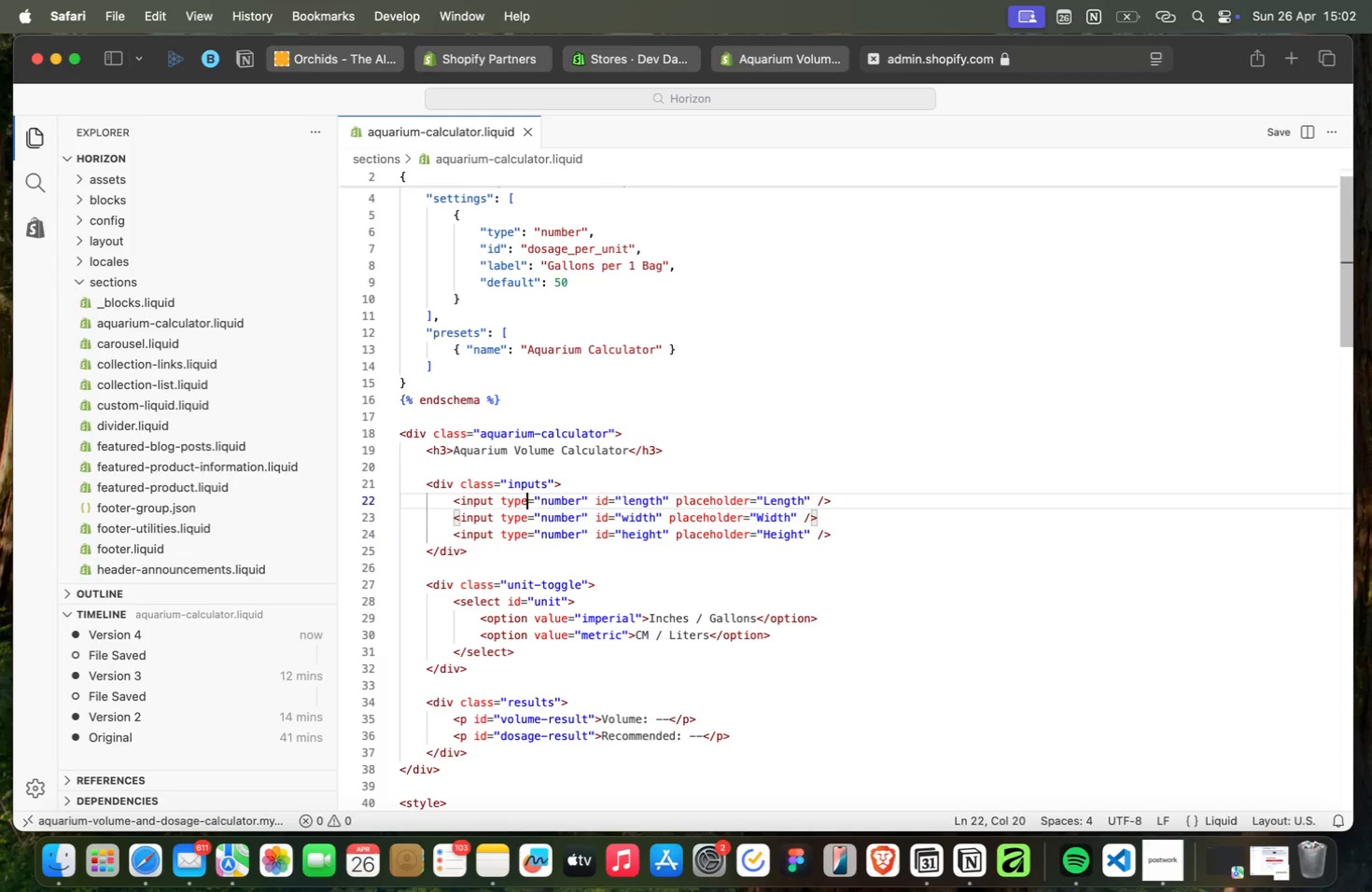 
key(ArrowUp)
 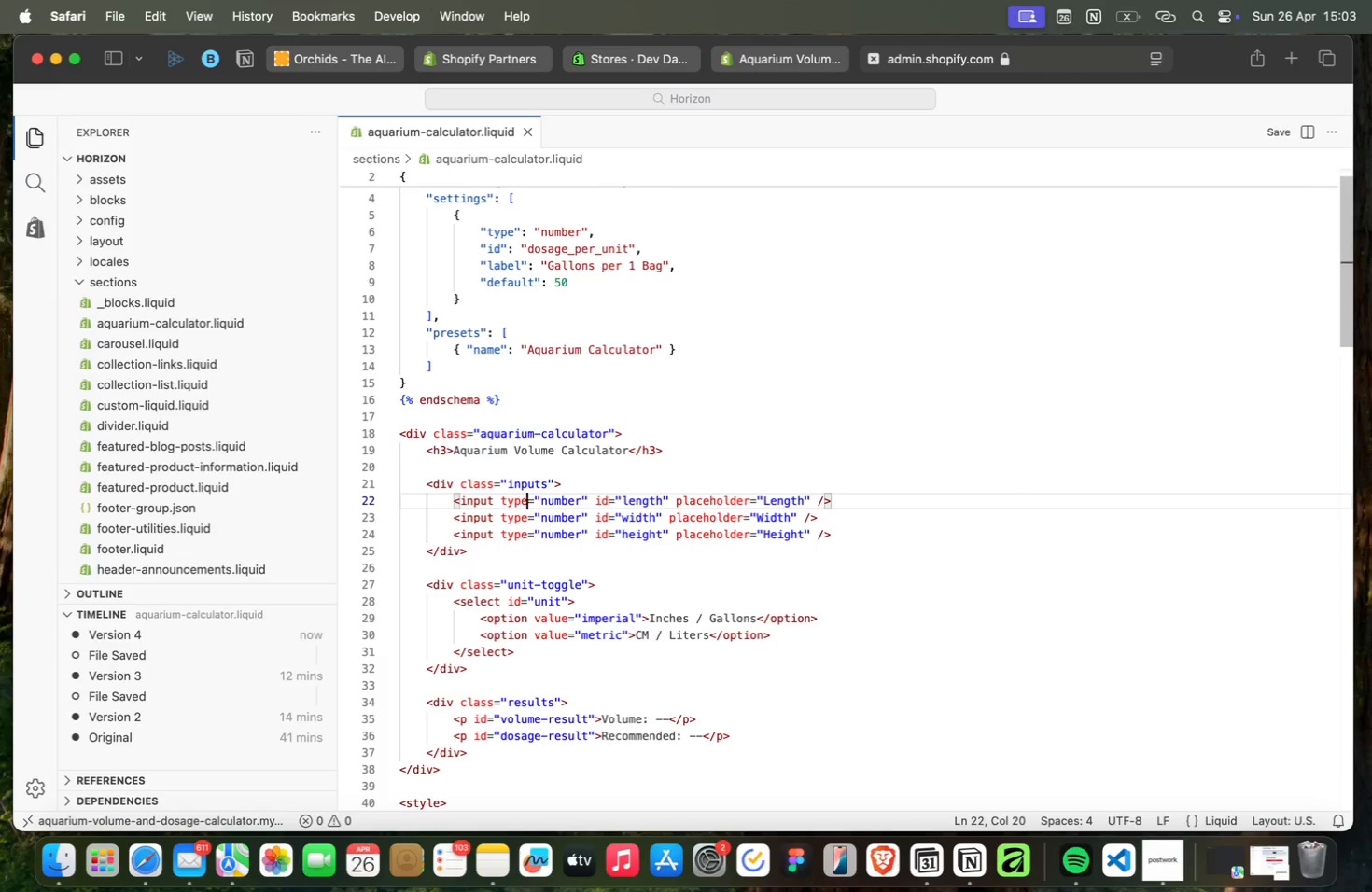 
key(ArrowDown)
 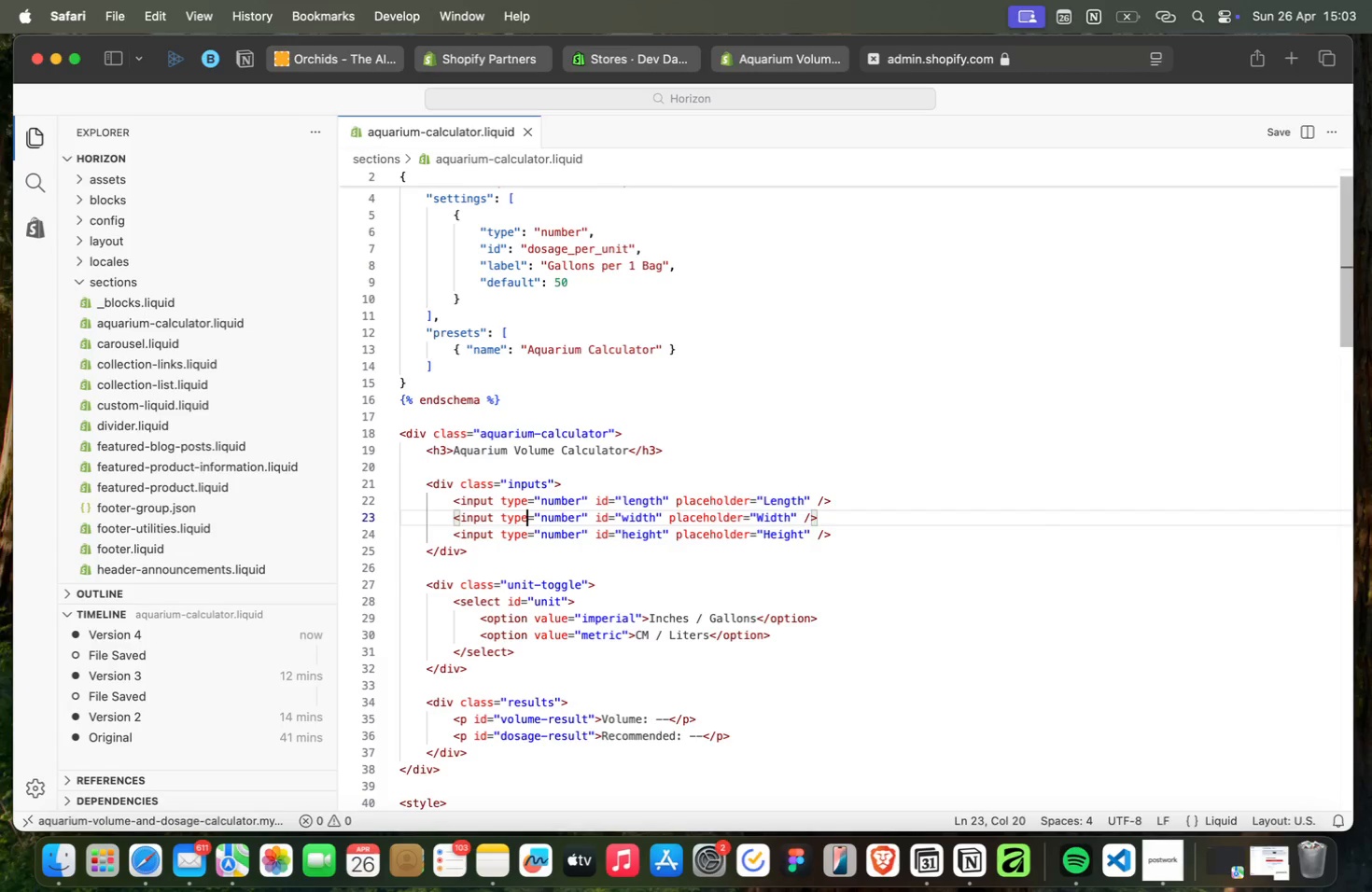 
wait(8.22)
 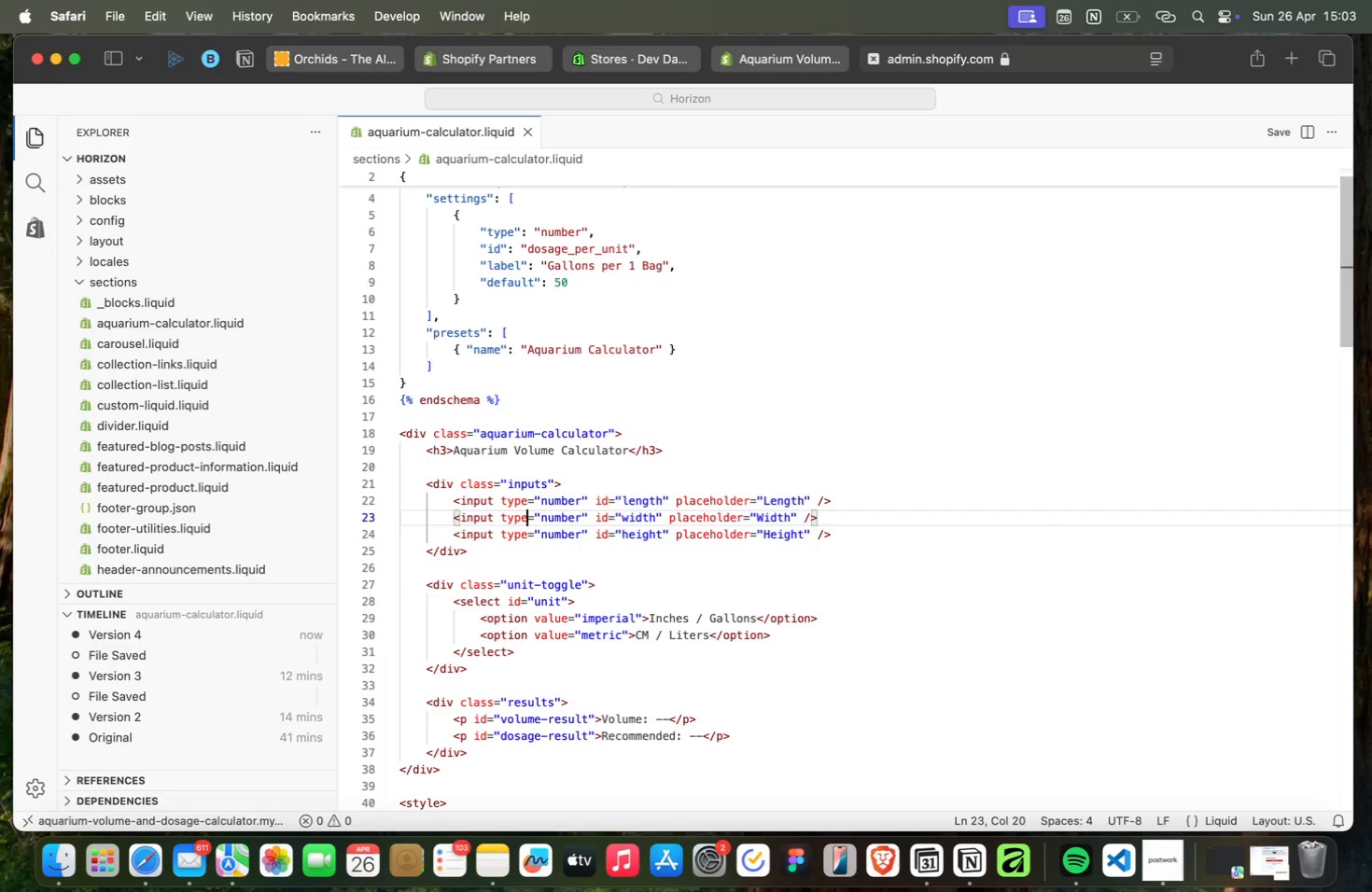 
key(ArrowDown)
 